 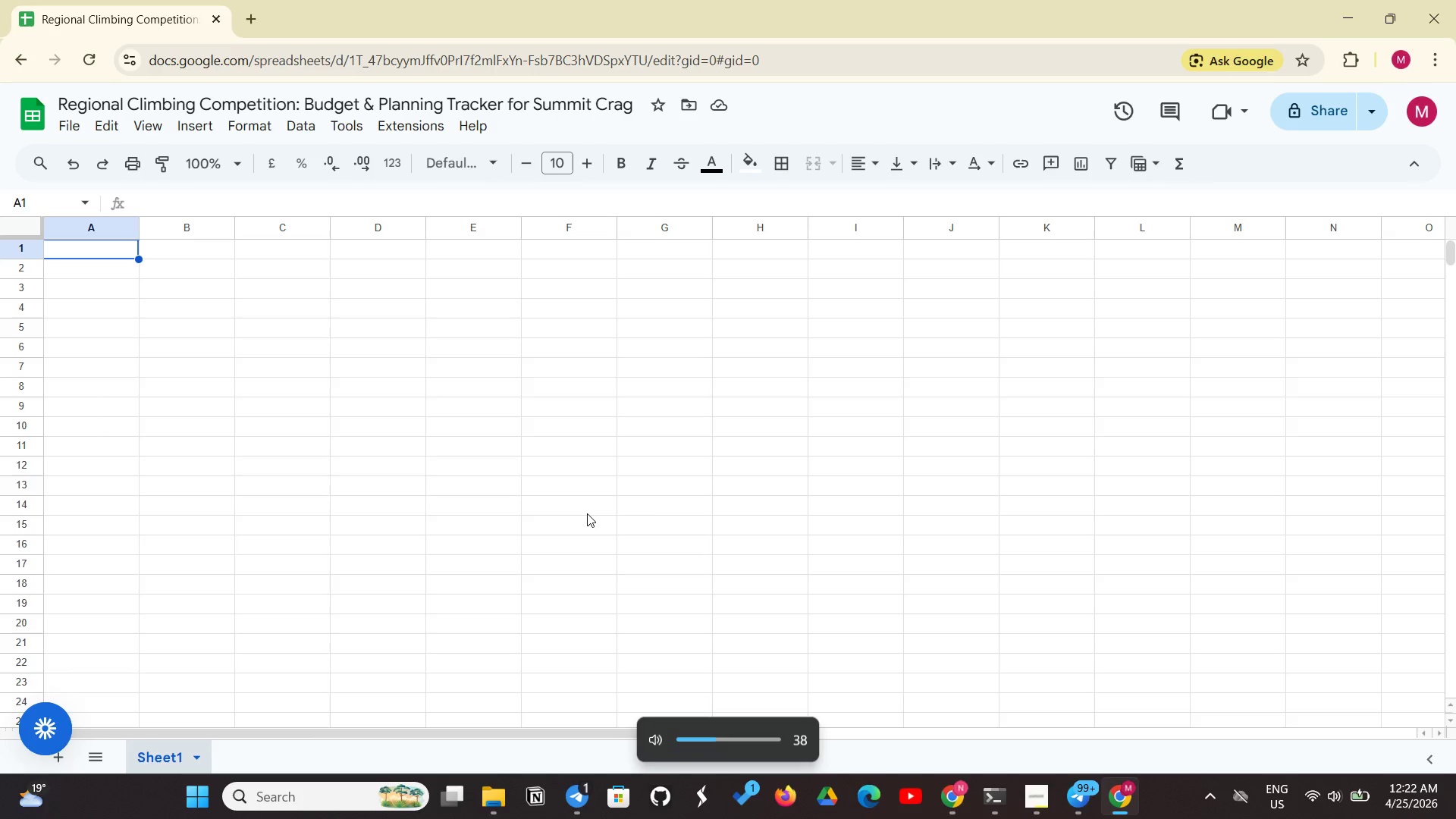 
key(VolumeDown)
 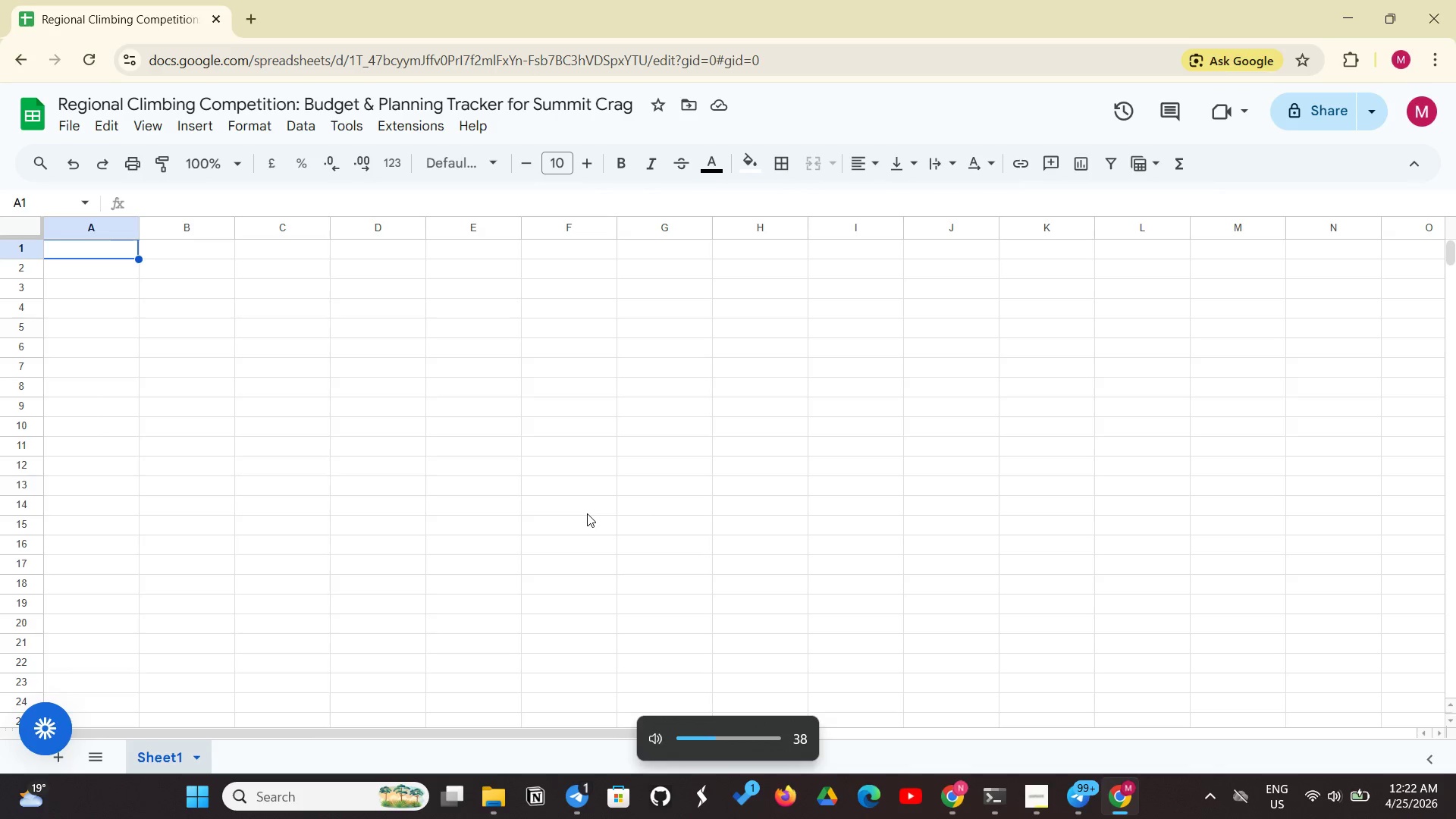 
key(VolumeDown)
 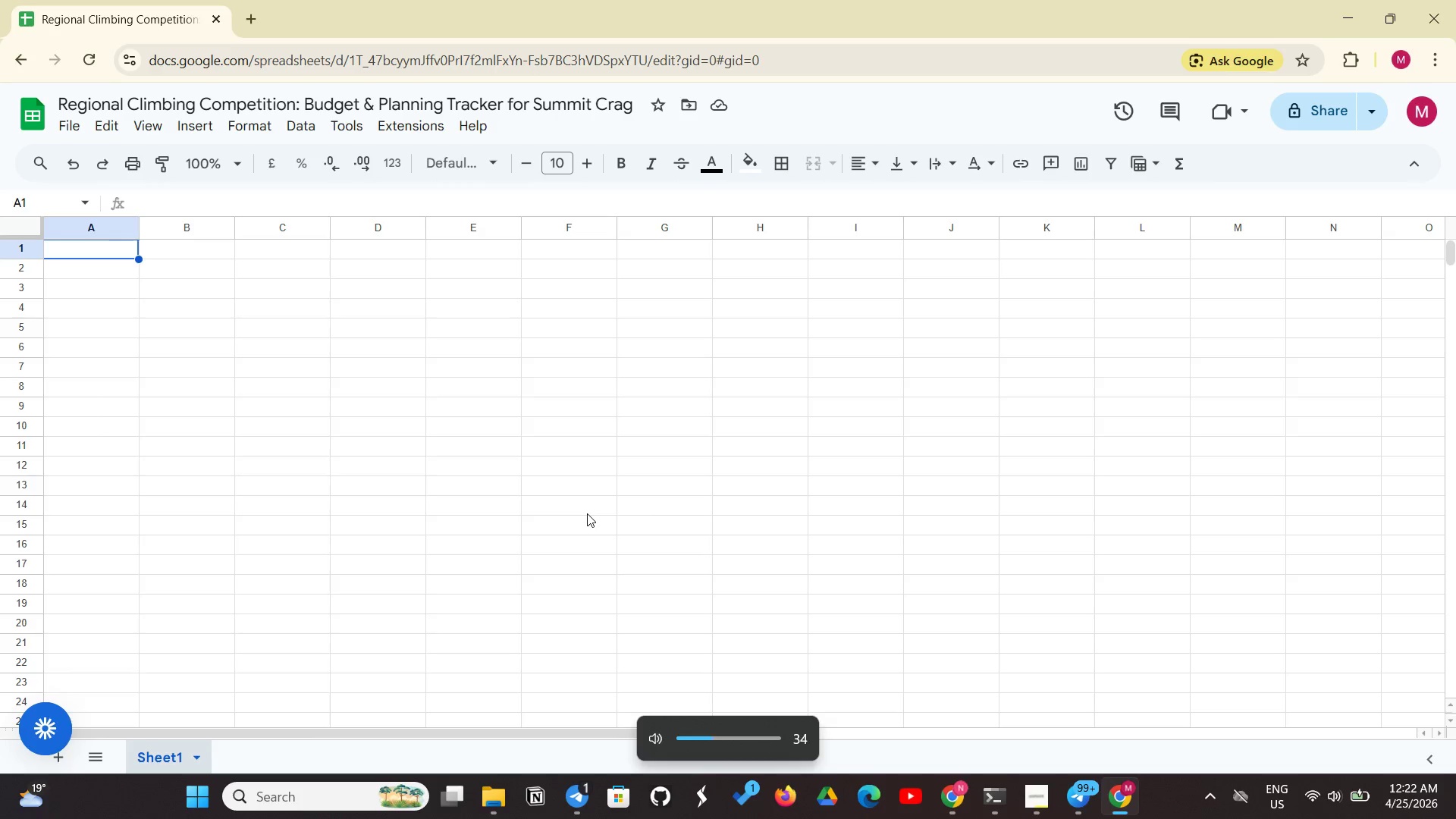 
key(VolumeDown)
 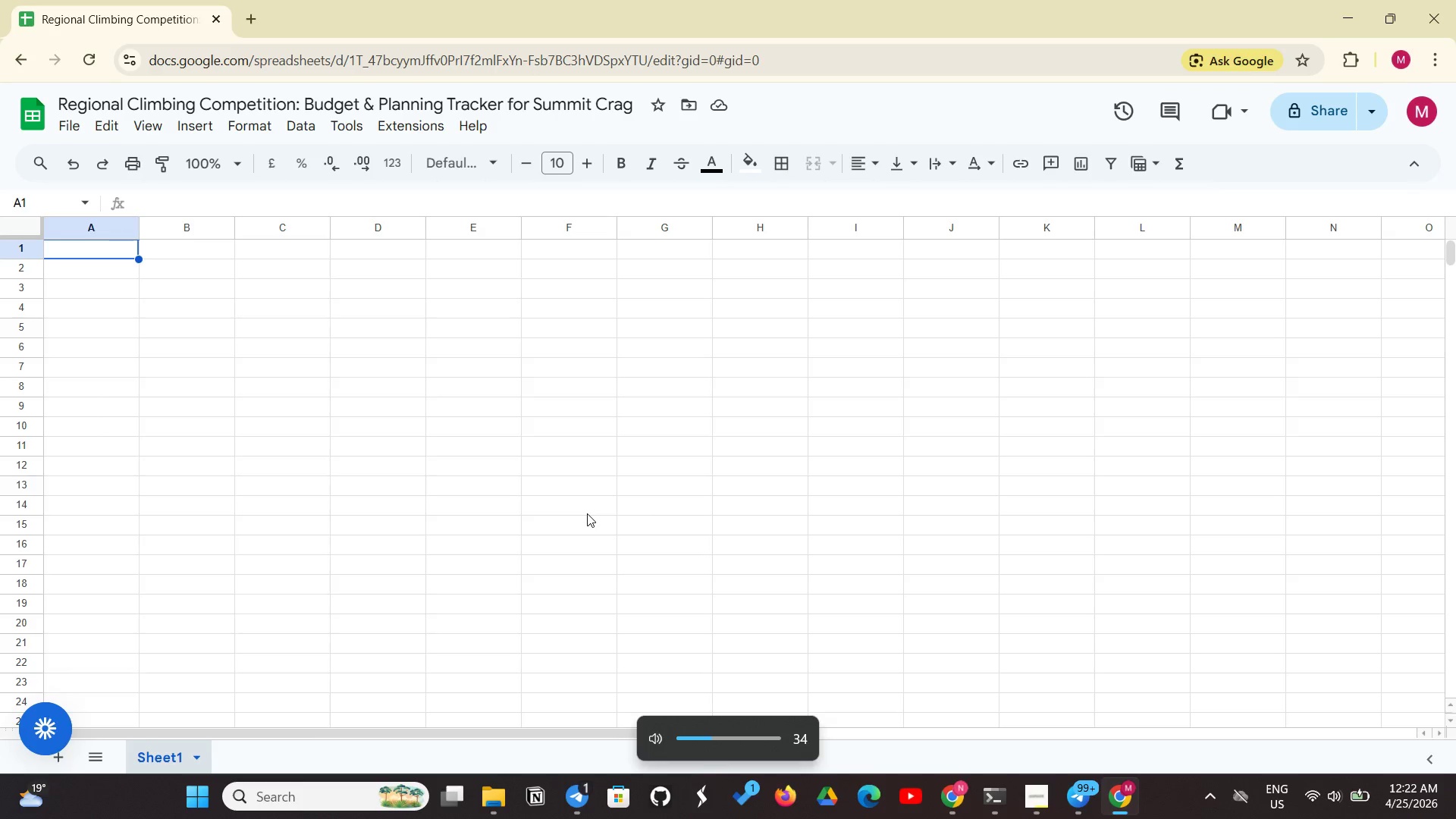 
key(VolumeDown)
 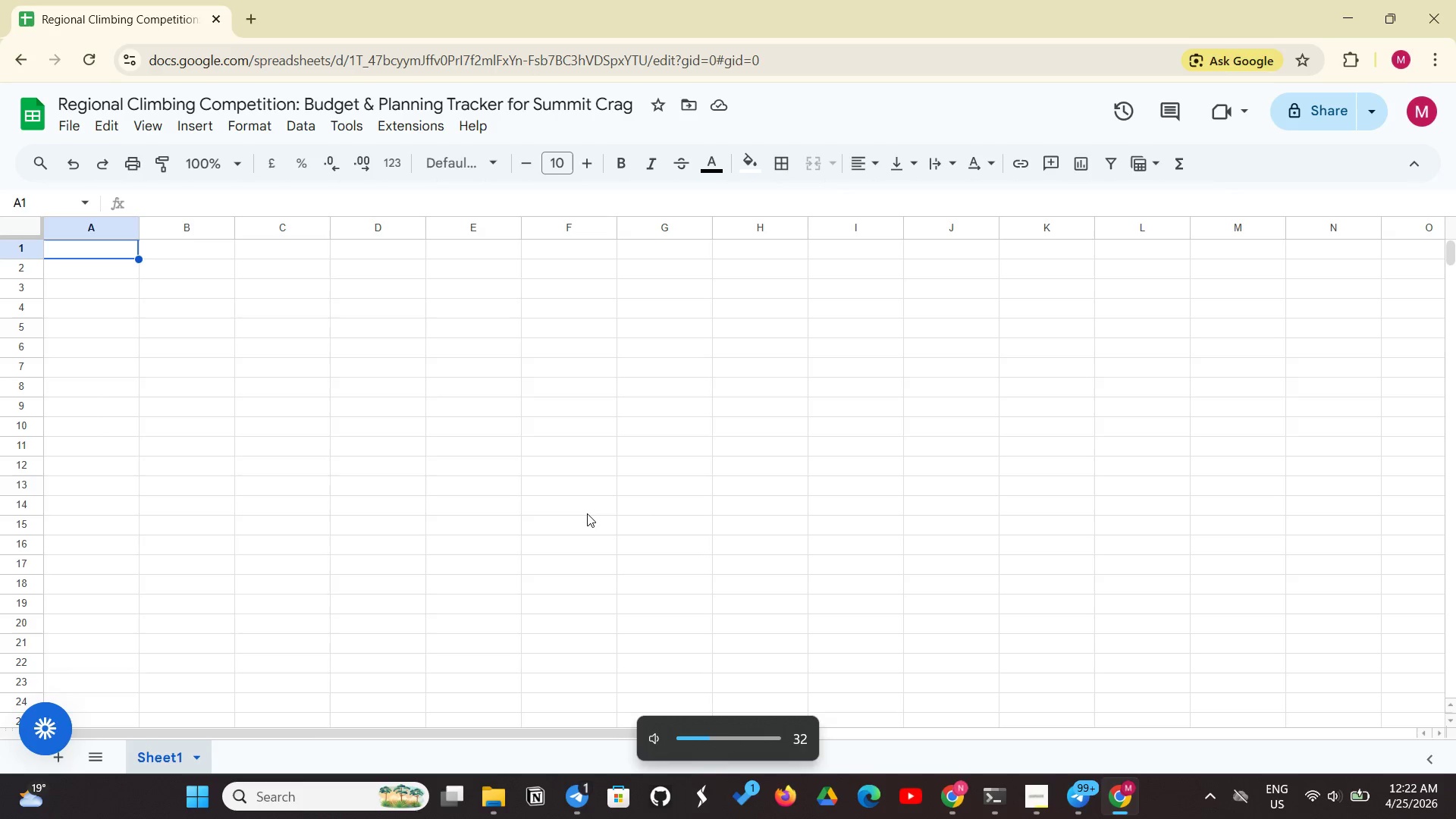 
key(VolumeDown)
 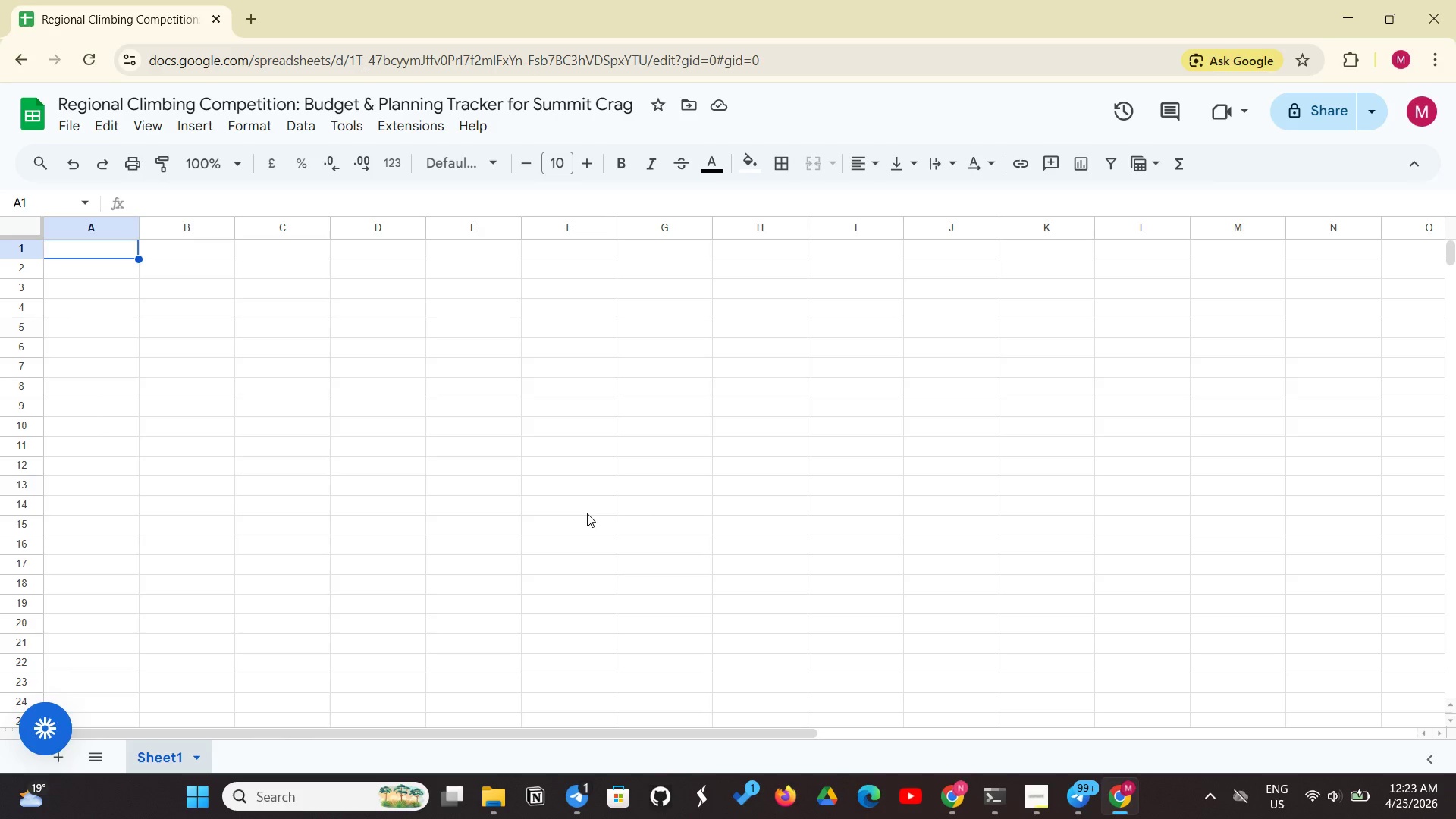 
wait(37.8)
 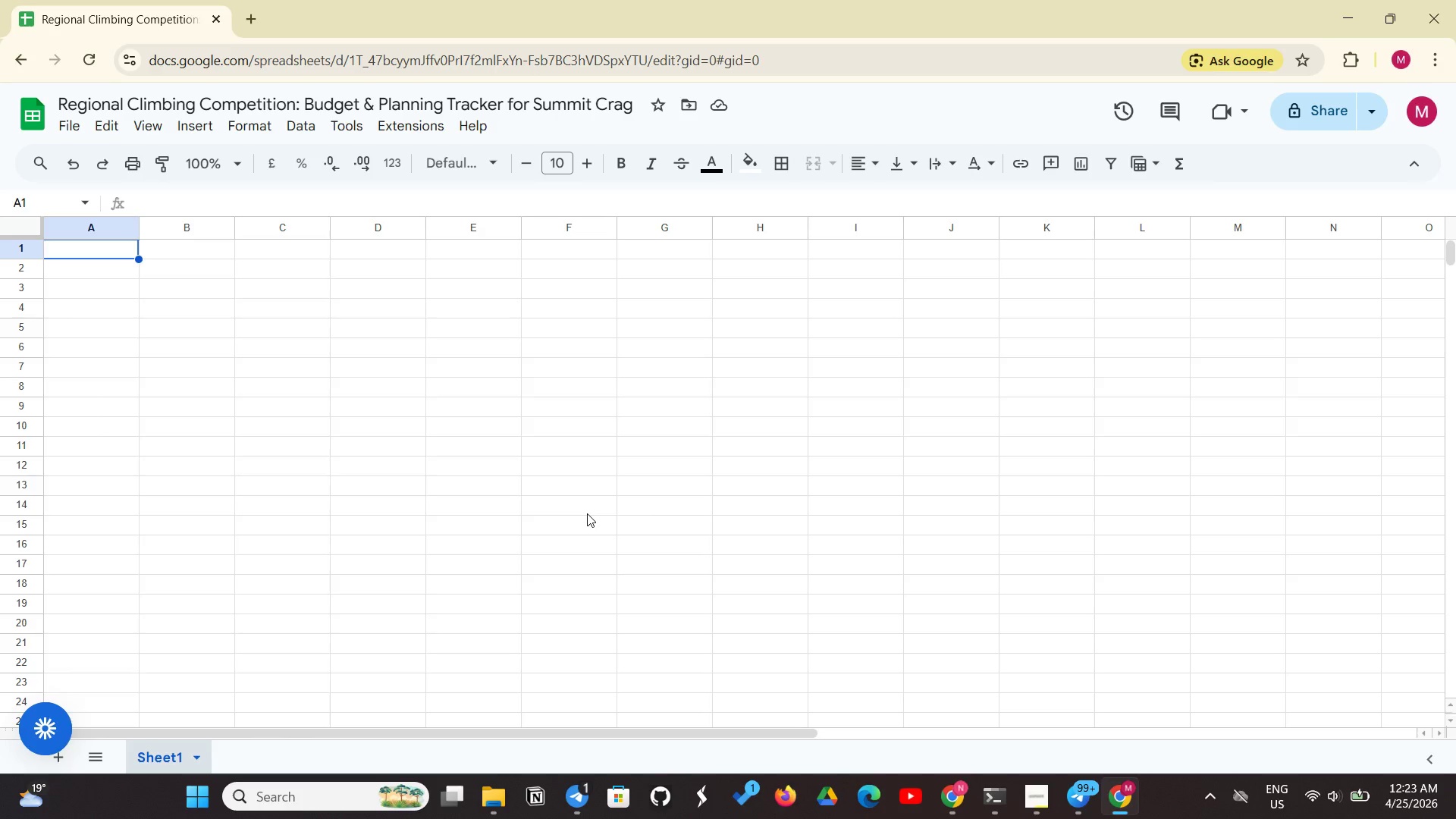 
left_click([122, 253])
 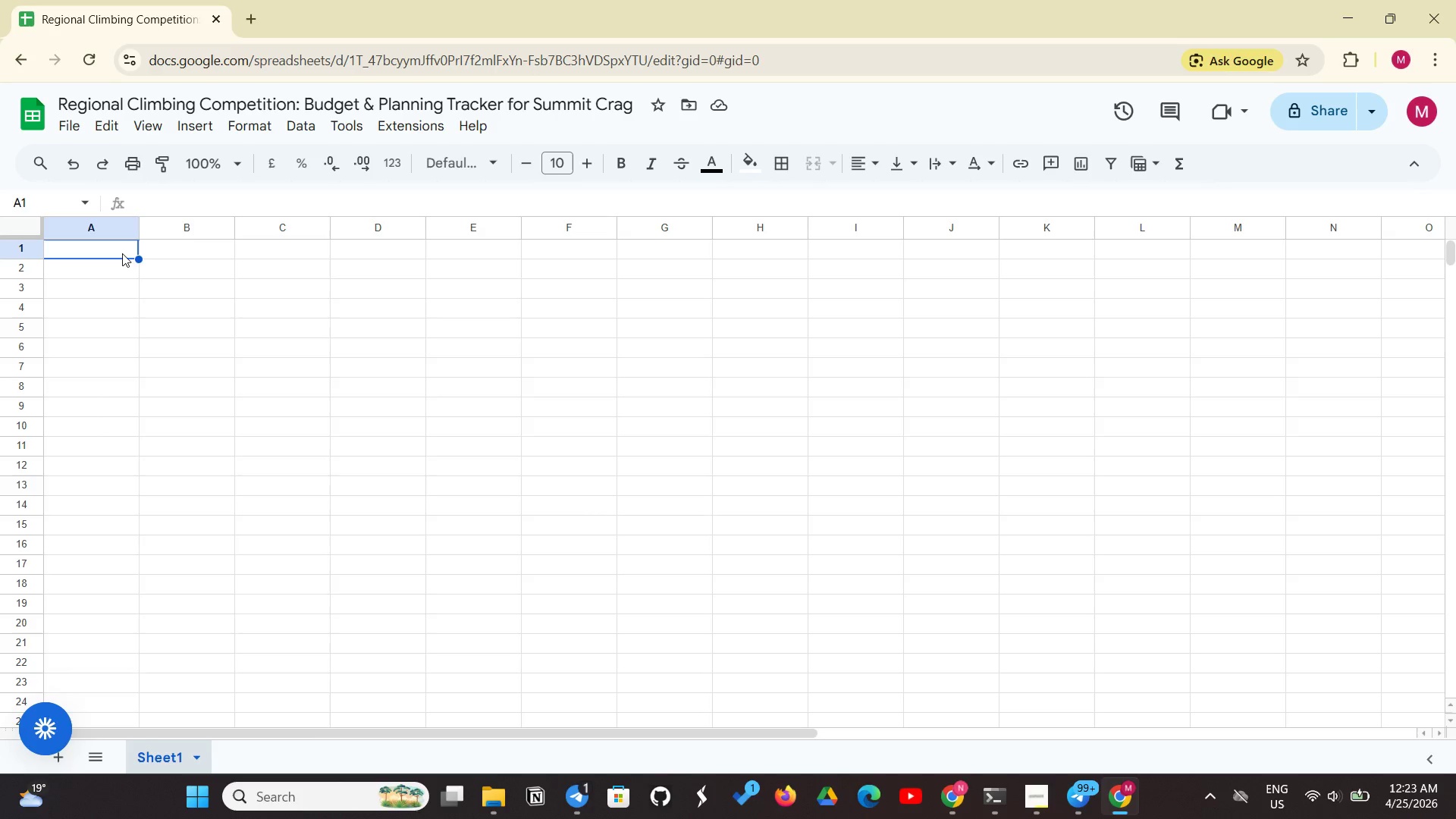 
left_click([122, 253])
 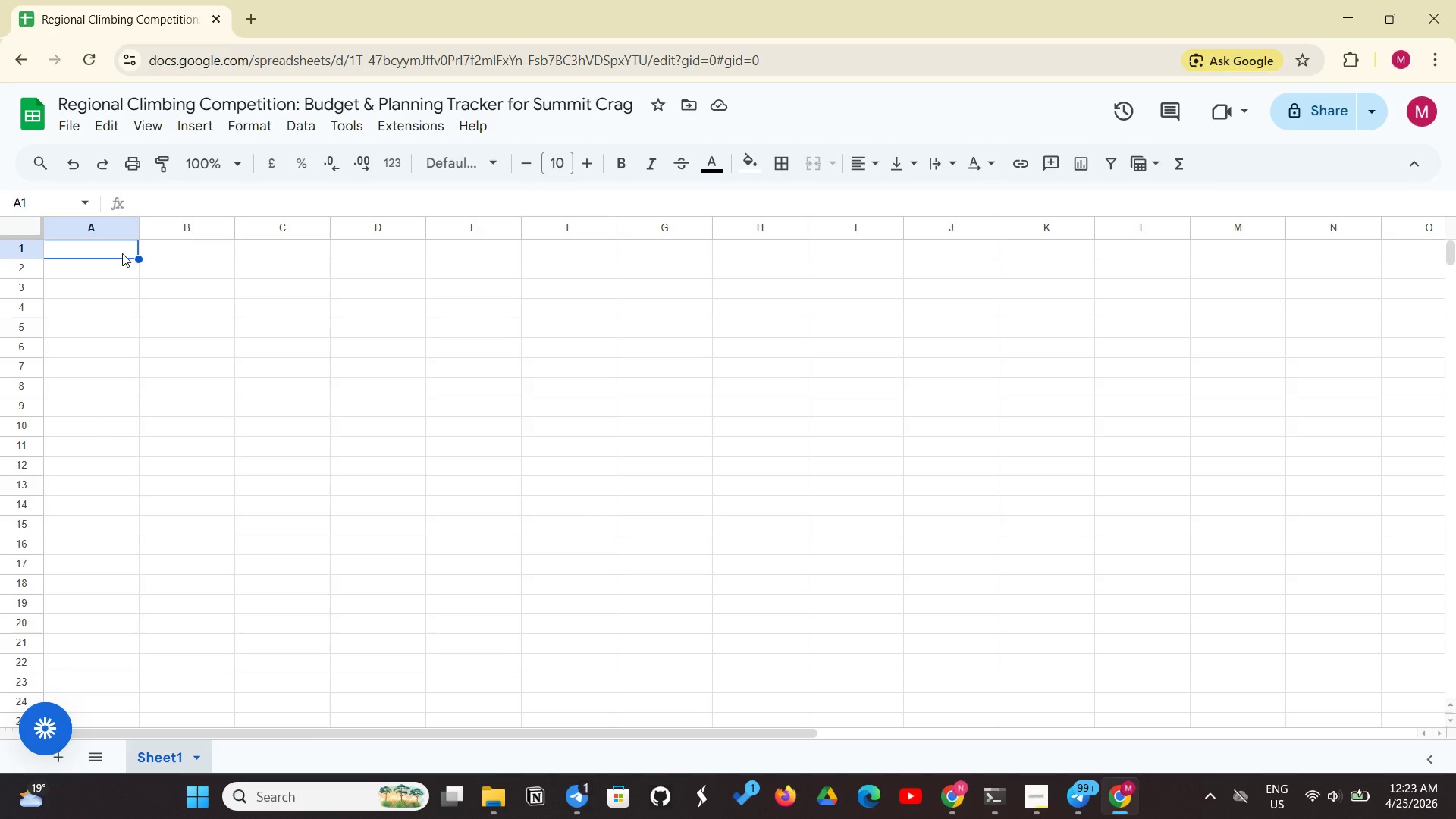 
left_click([122, 253])
 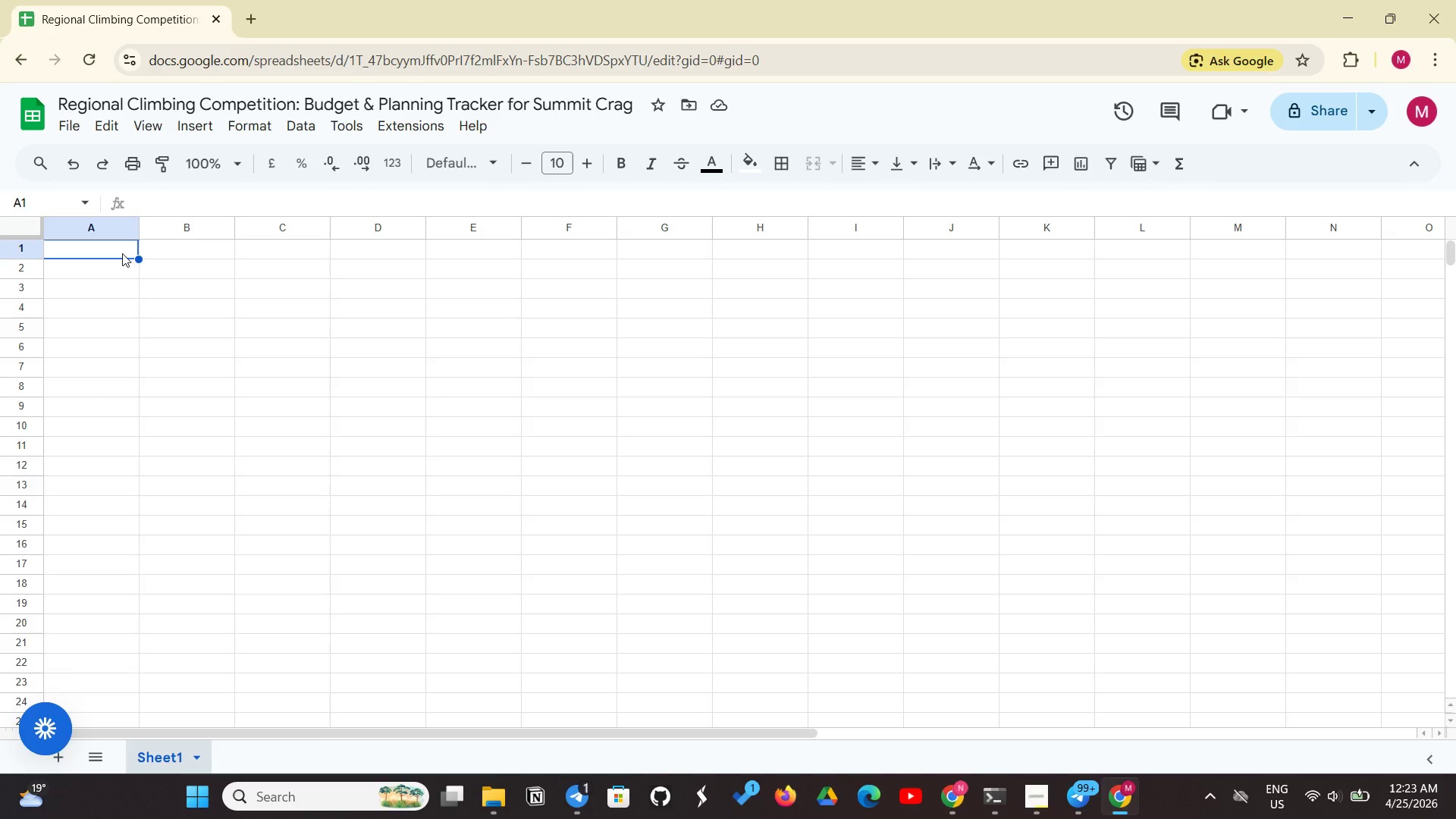 
left_click([122, 253])
 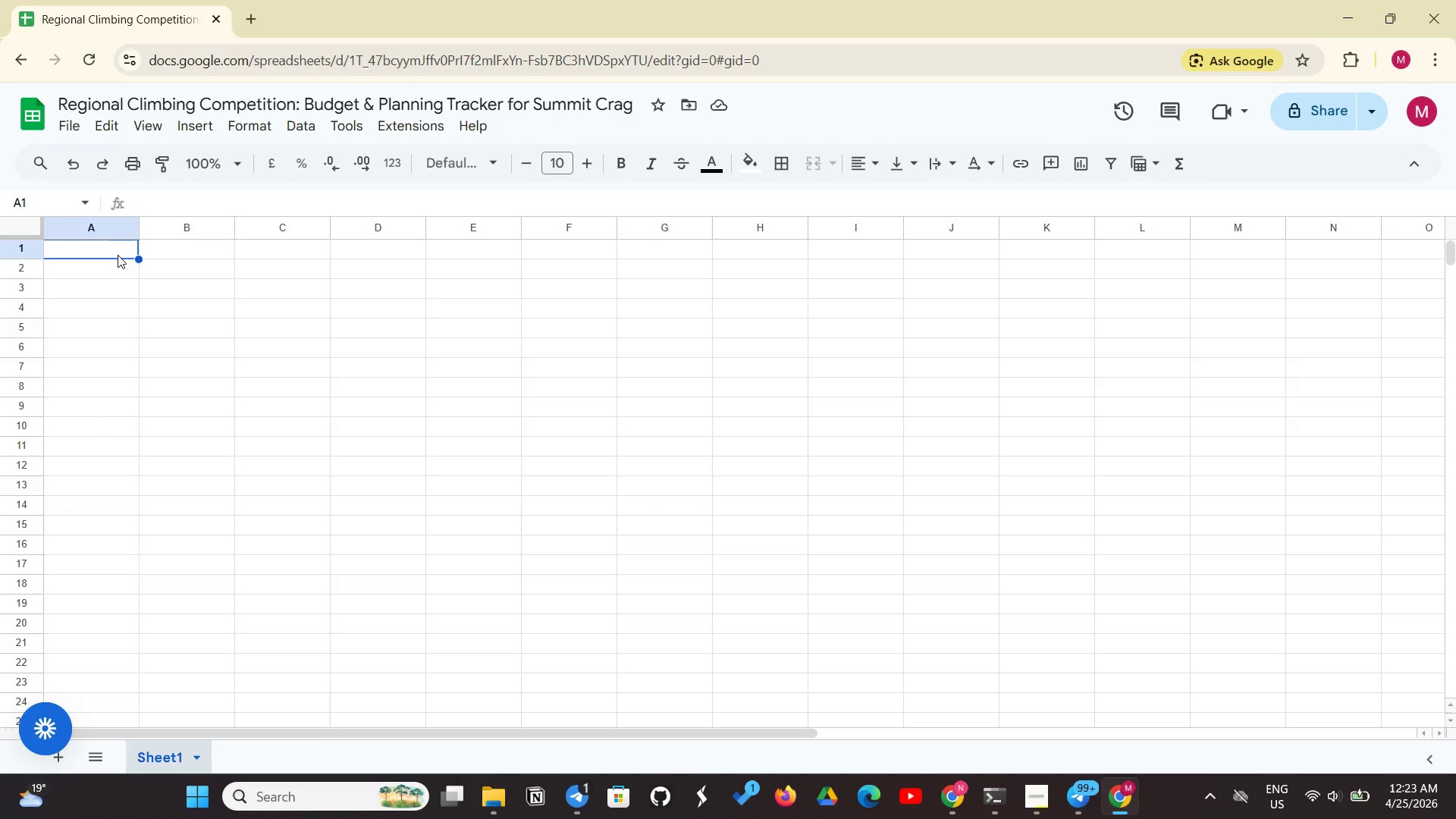 
wait(18.45)
 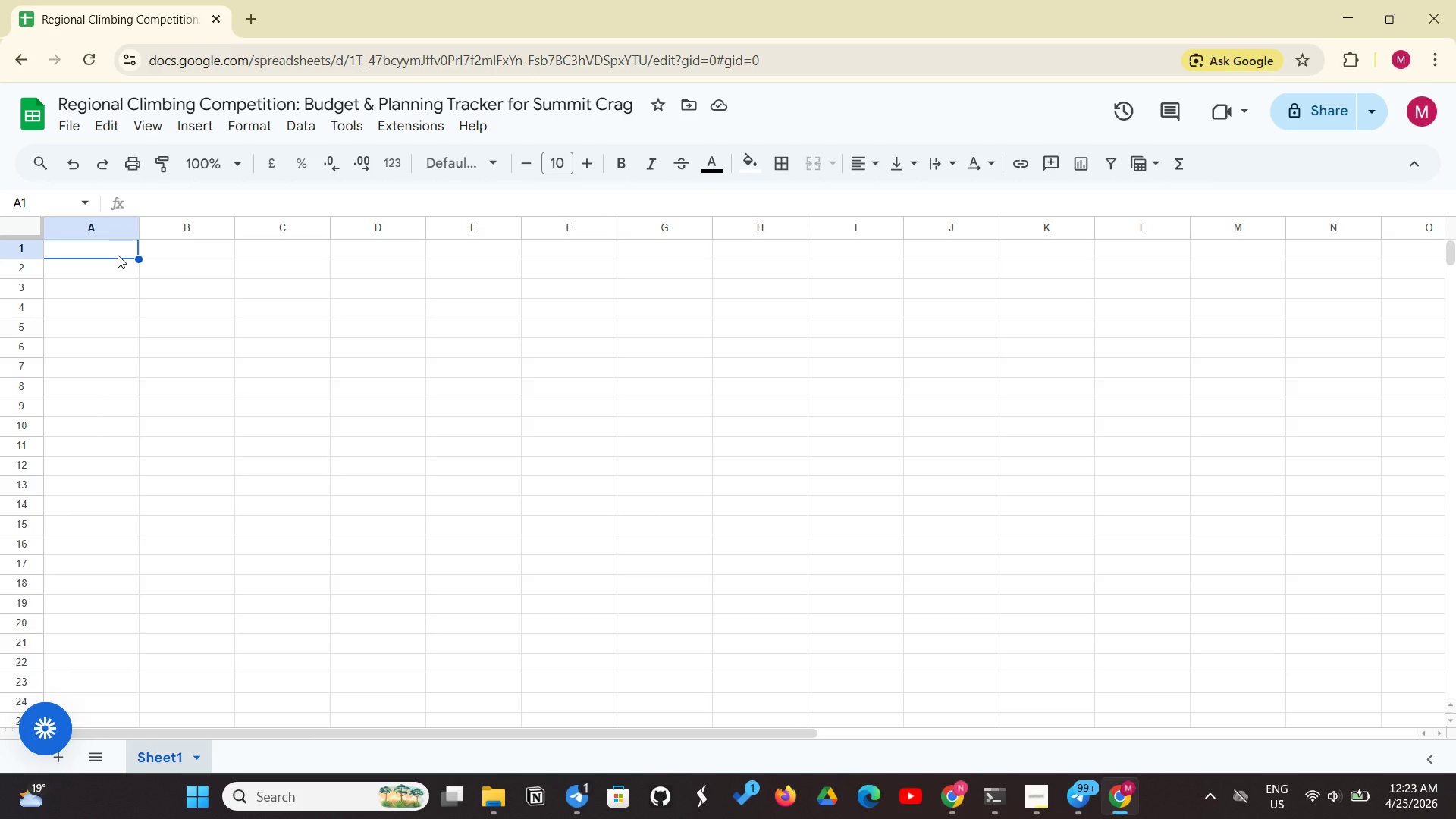 
left_click([65, 764])
 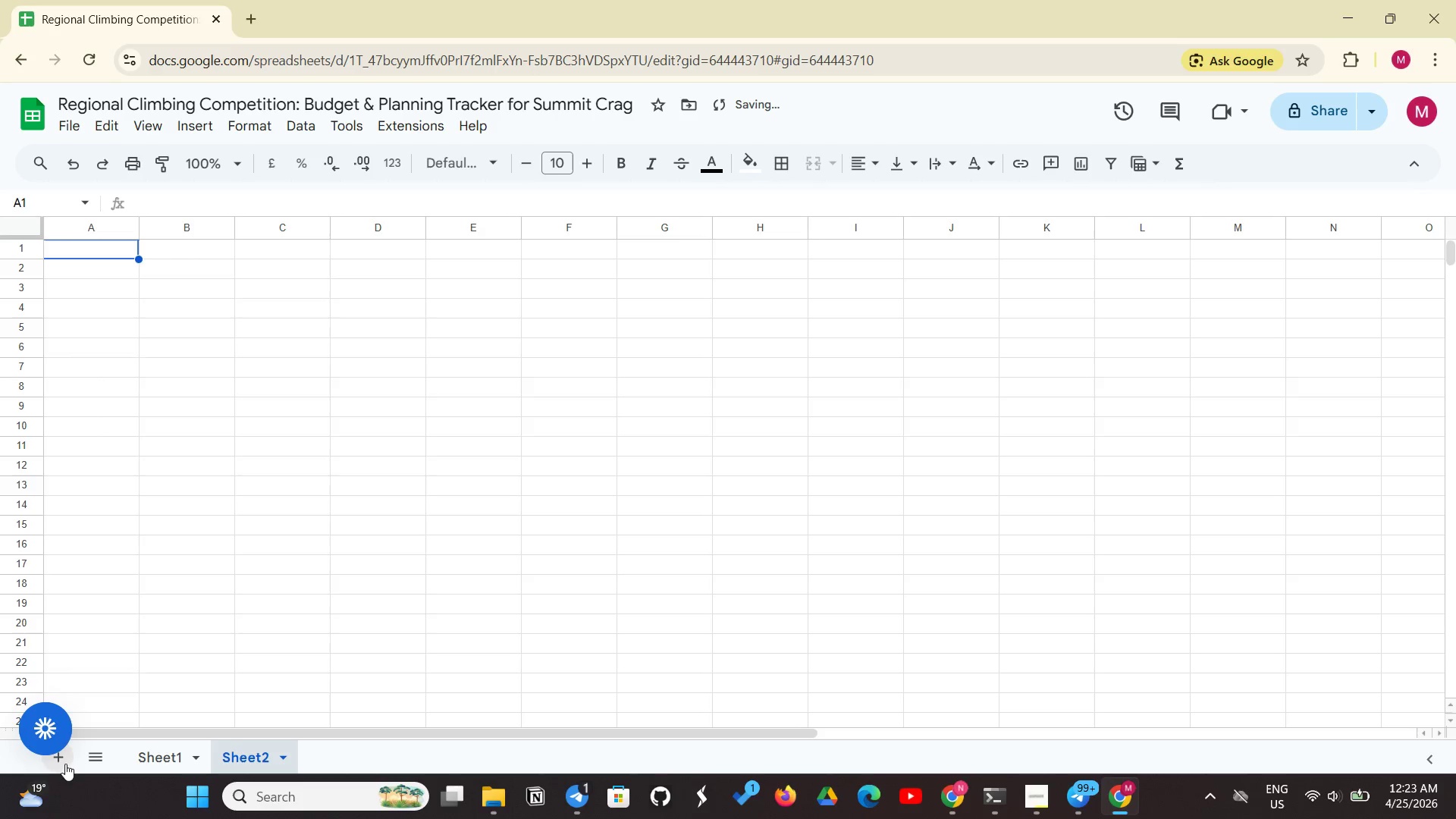 
left_click([65, 764])
 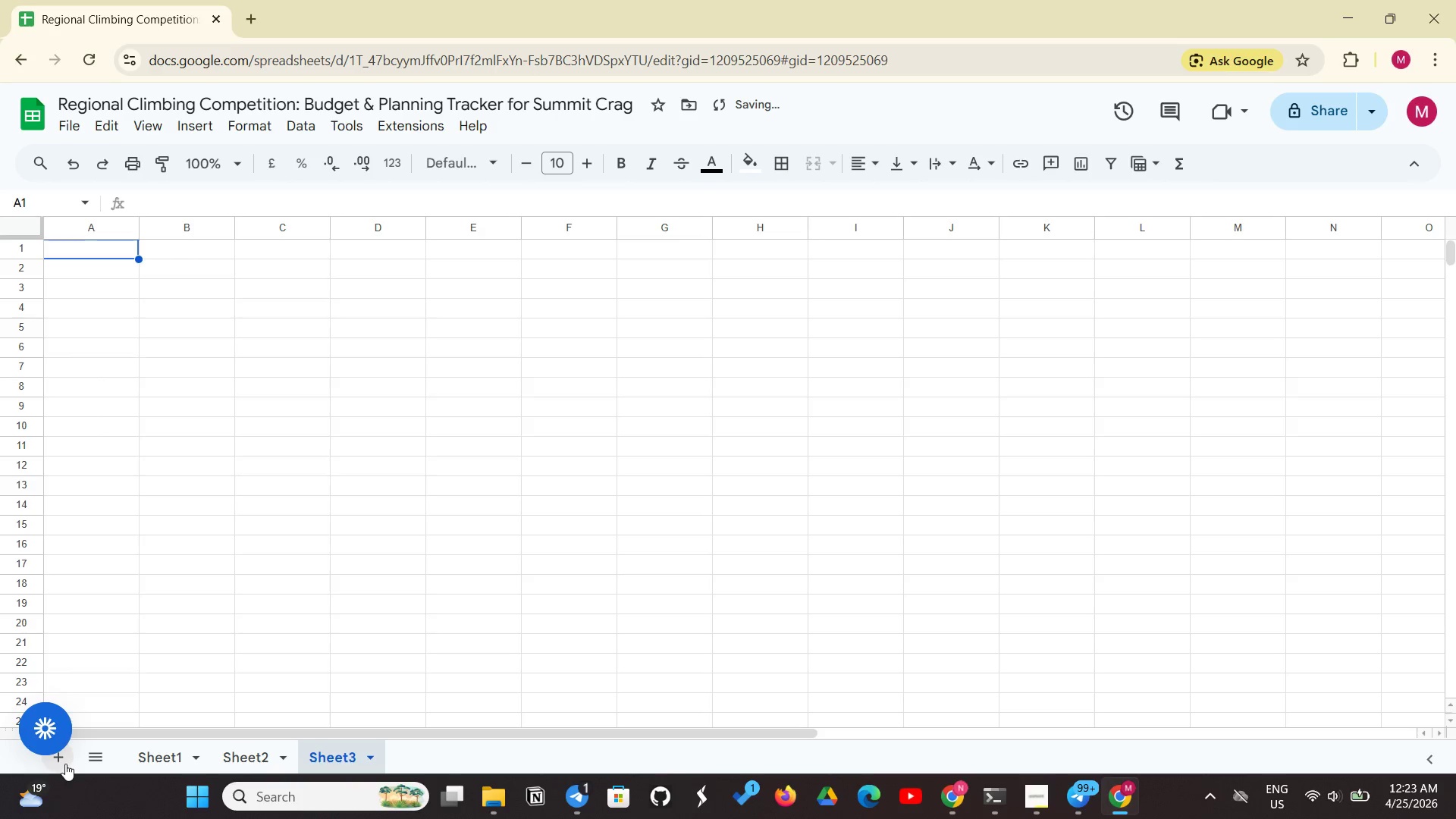 
left_click([65, 764])
 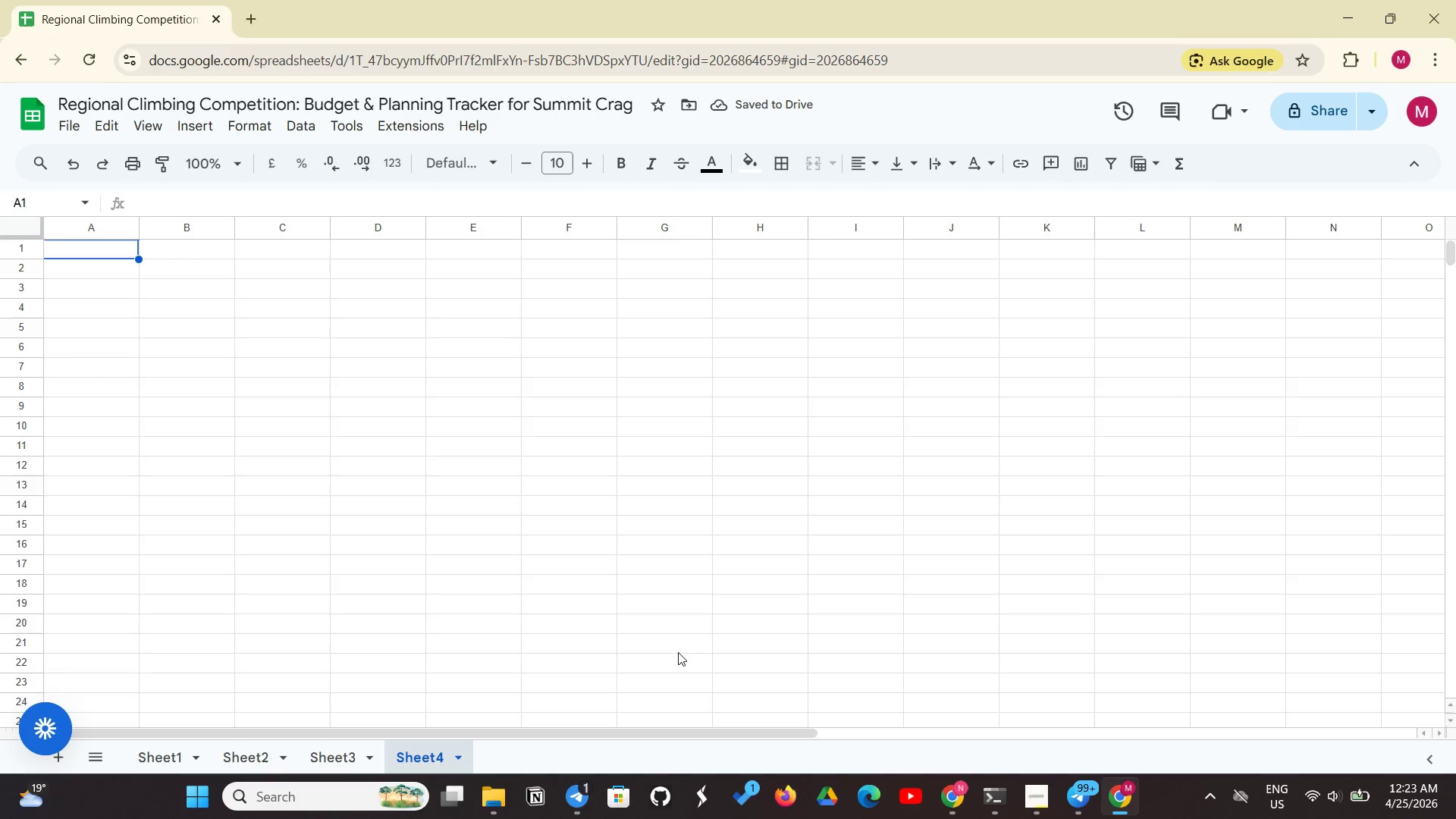 
wait(8.31)
 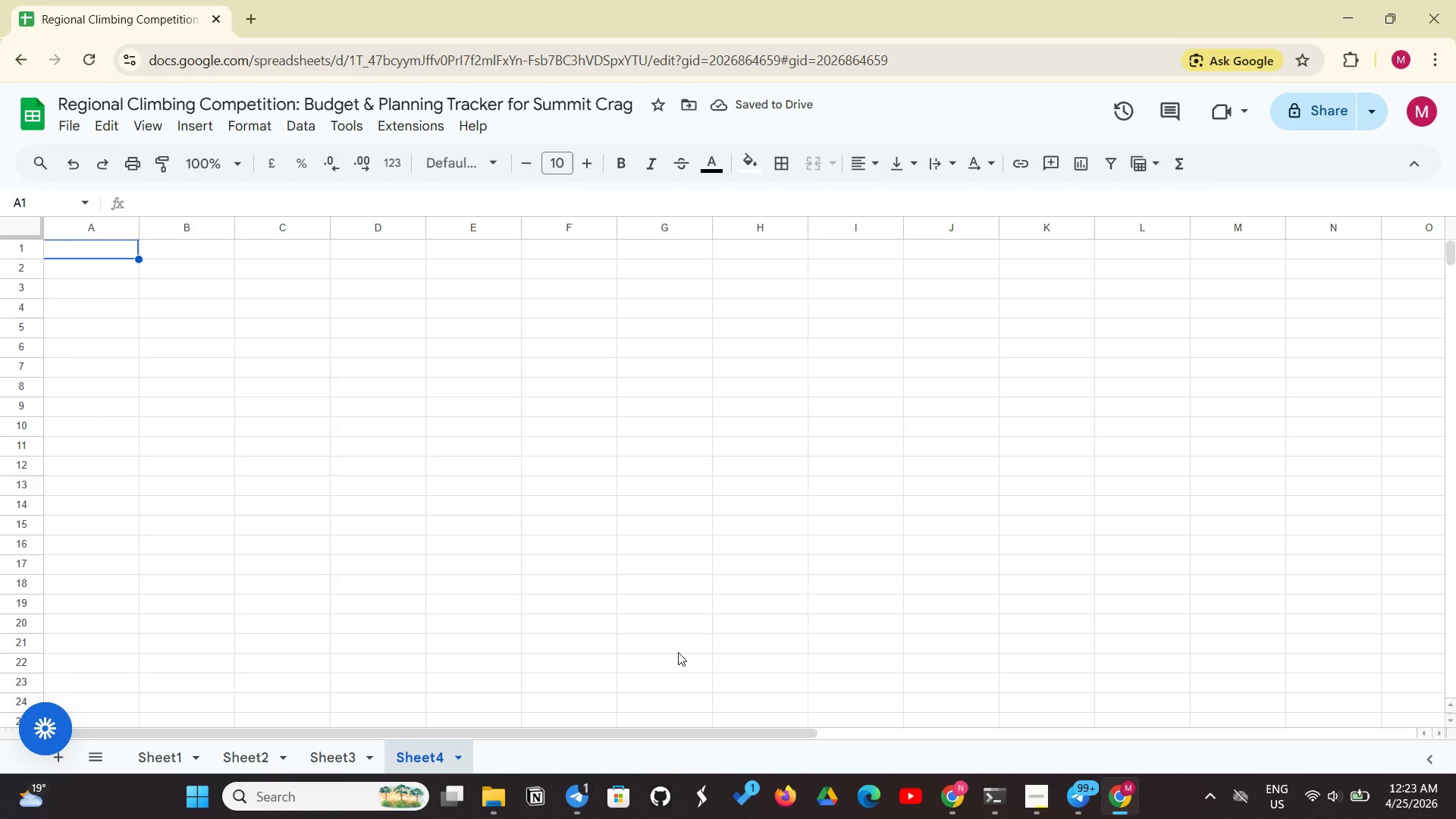 
left_click([167, 758])
 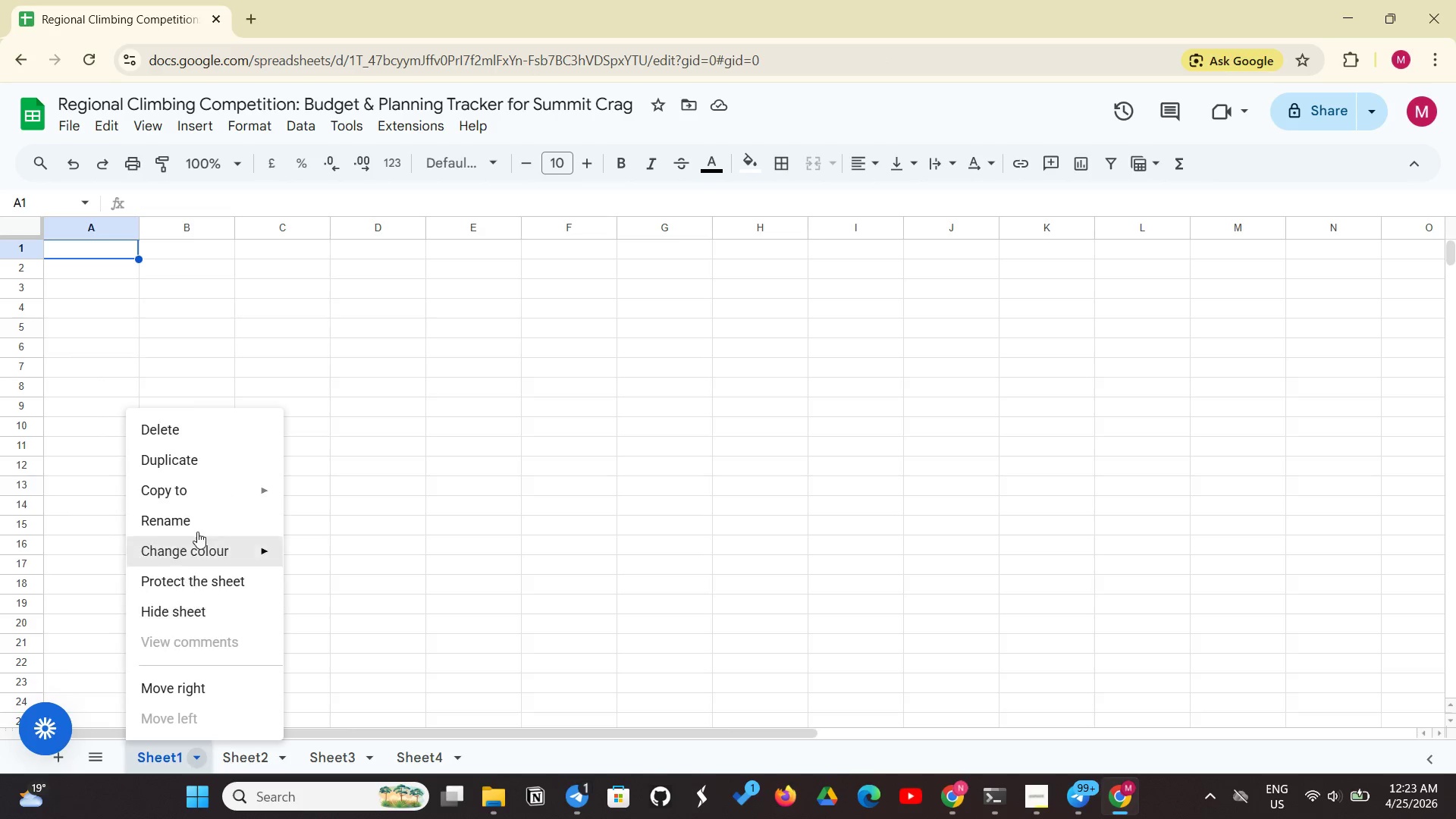 
left_click([199, 528])
 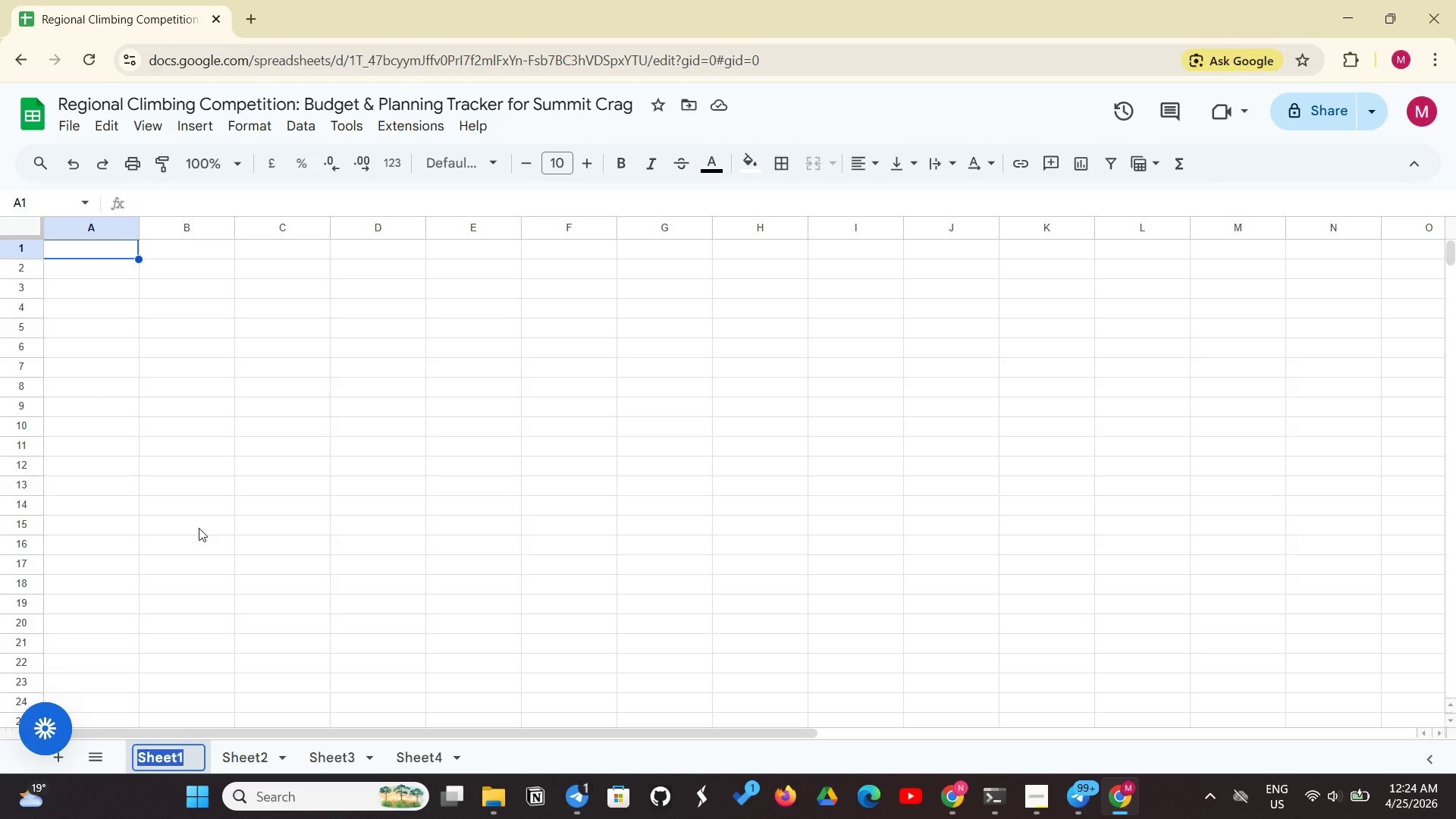 
wait(27.77)
 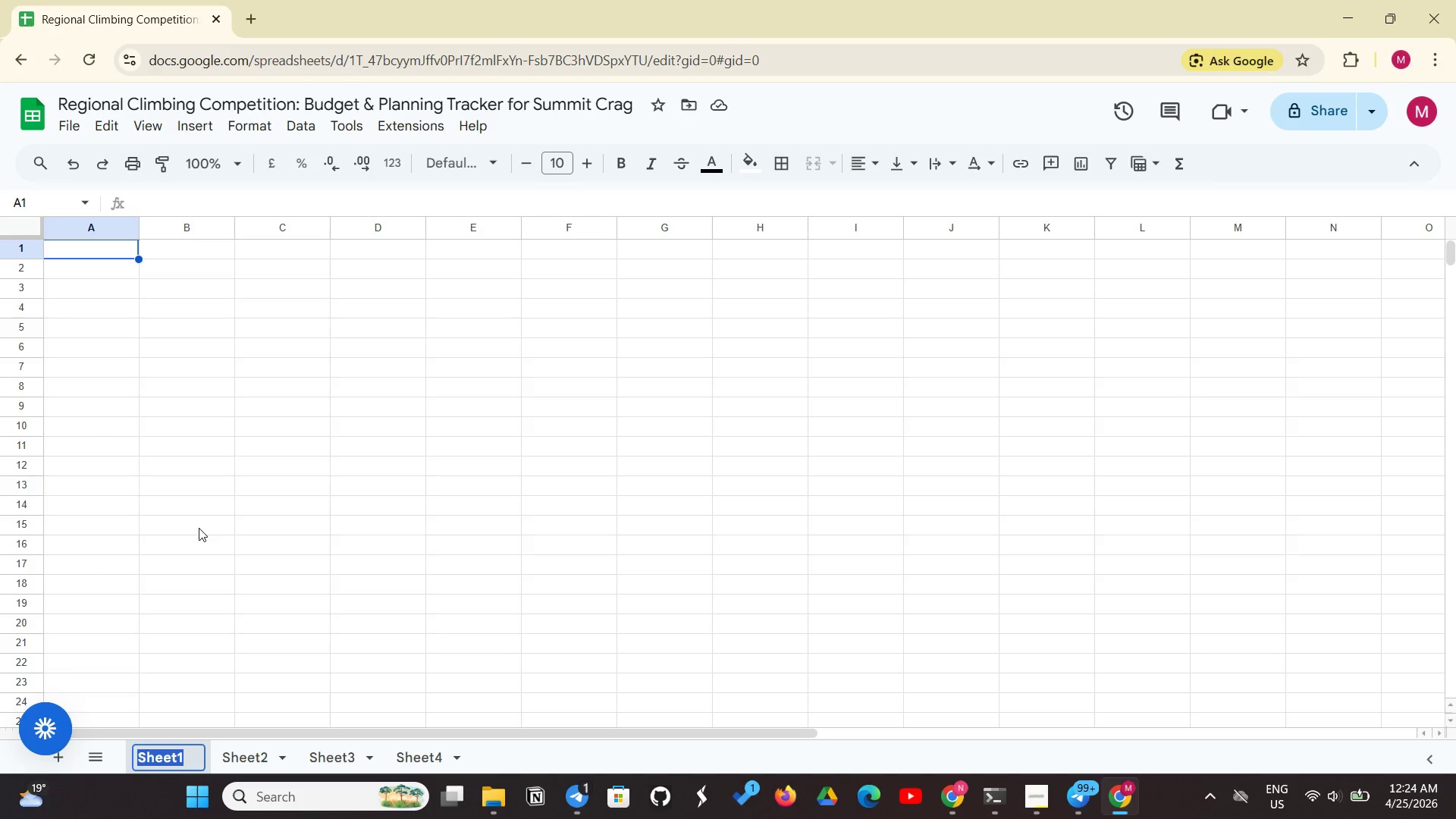 
key(Backspace)
type(Starter Data)
 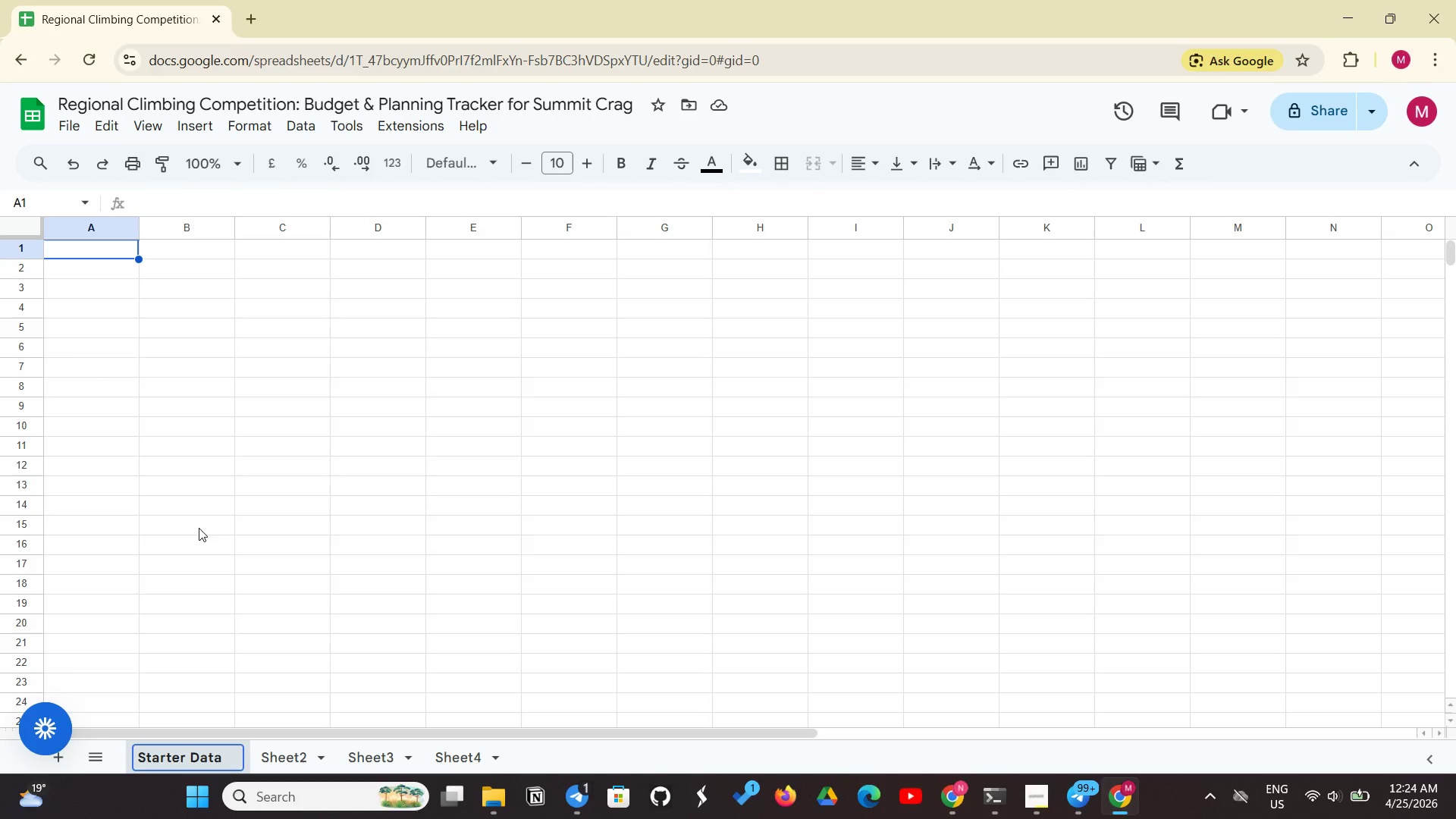 
key(Enter)
 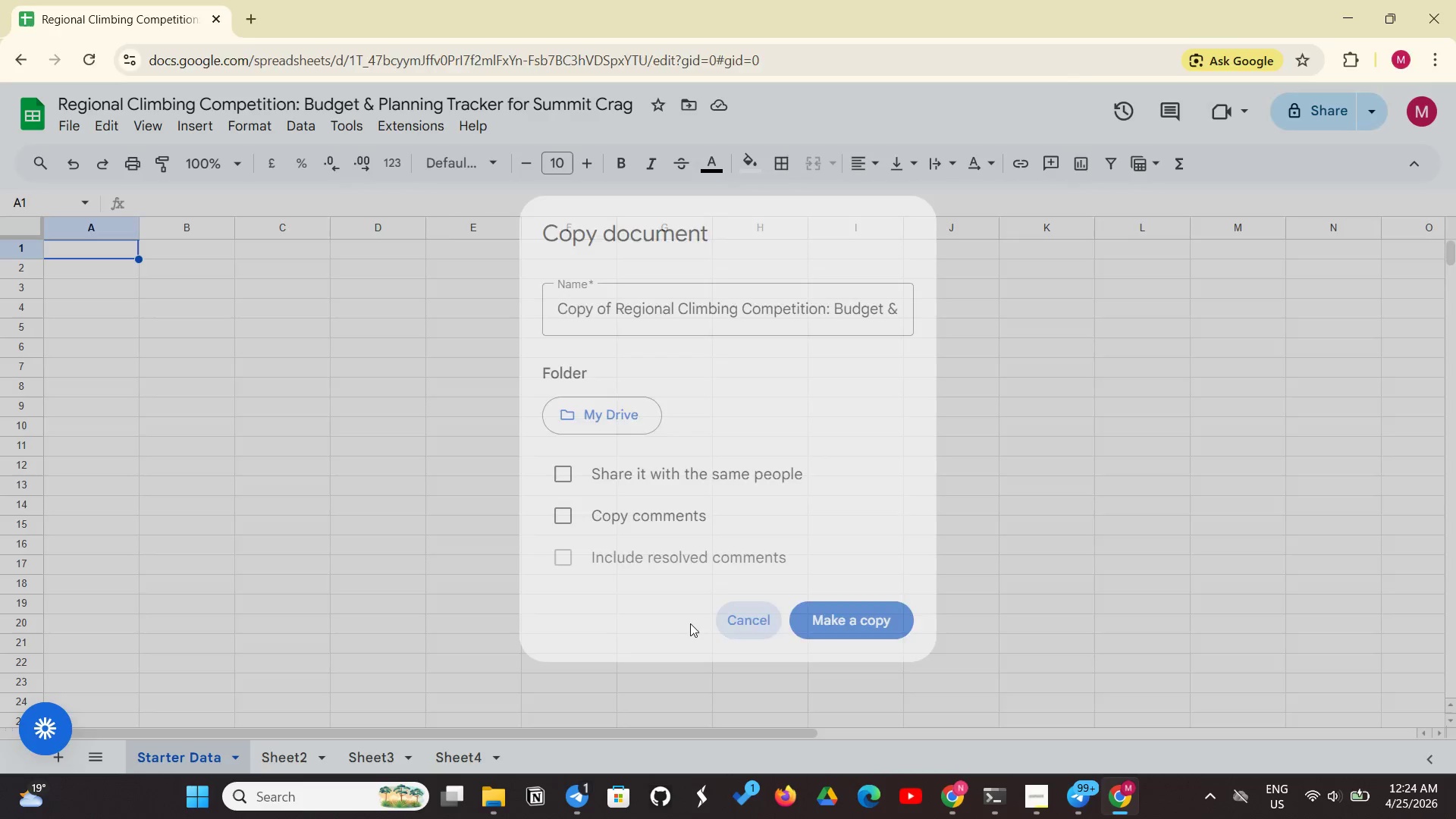 
wait(15.33)
 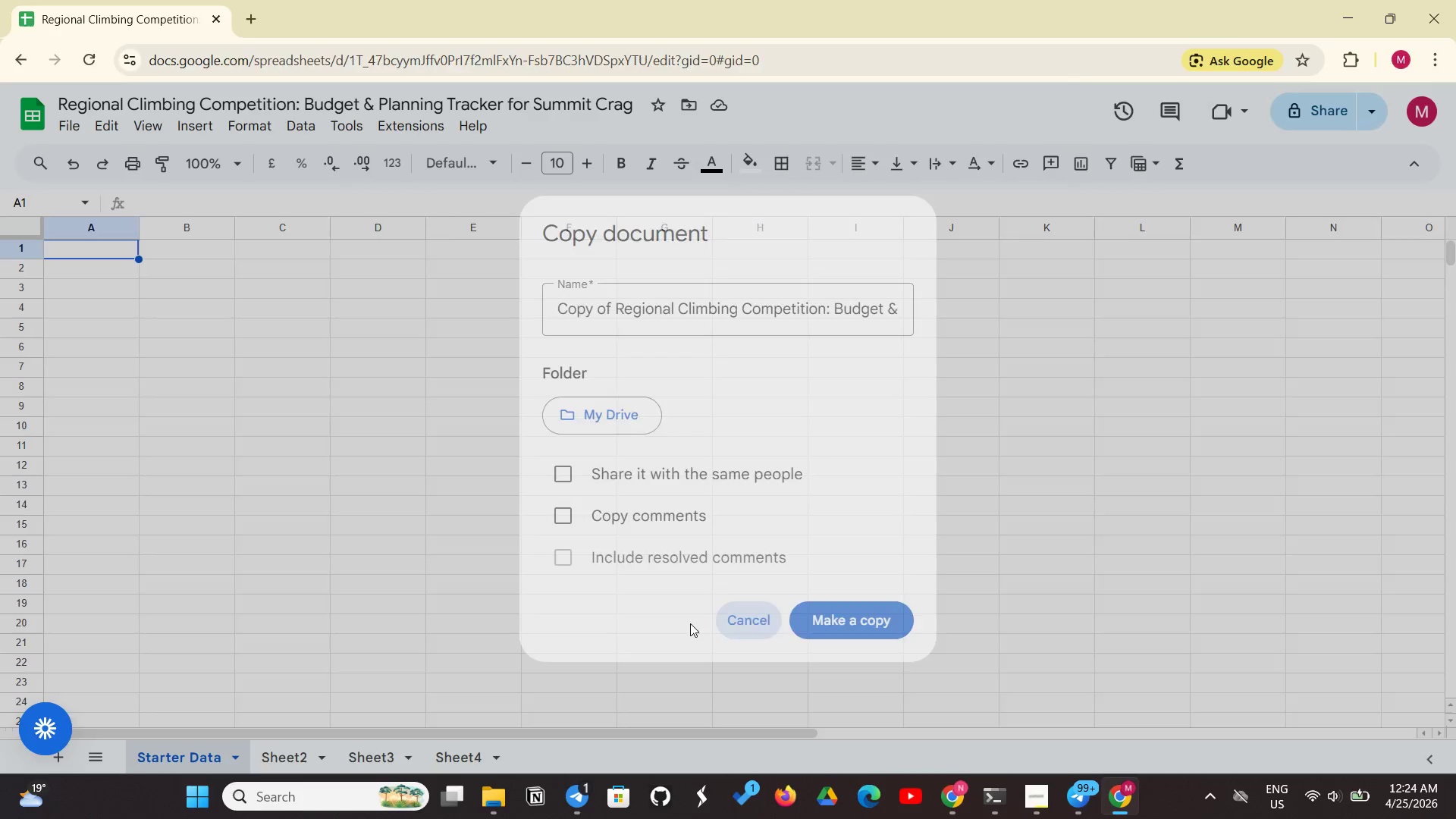 
mouse_move([192, 218])
 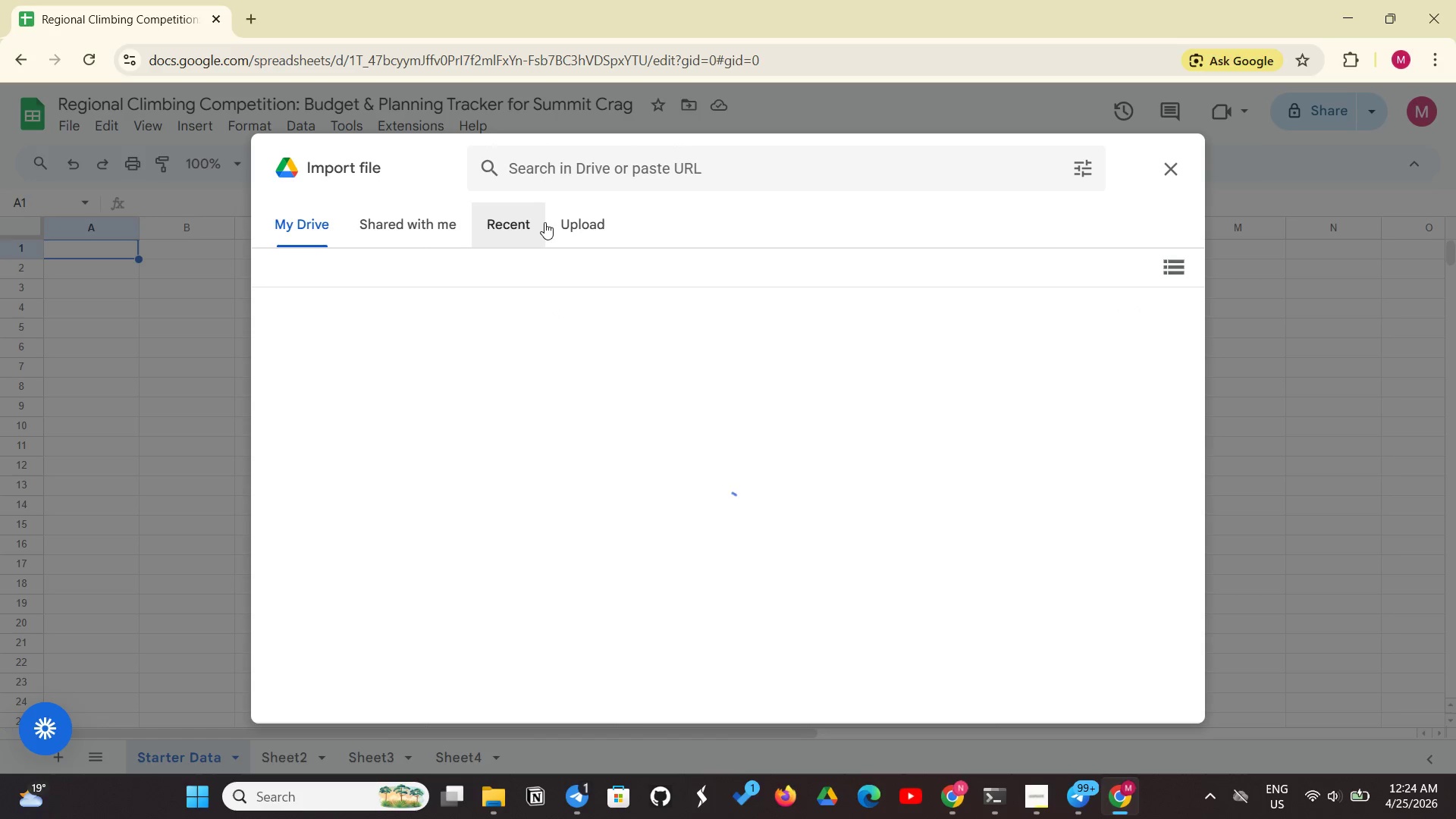 
left_click([577, 226])
 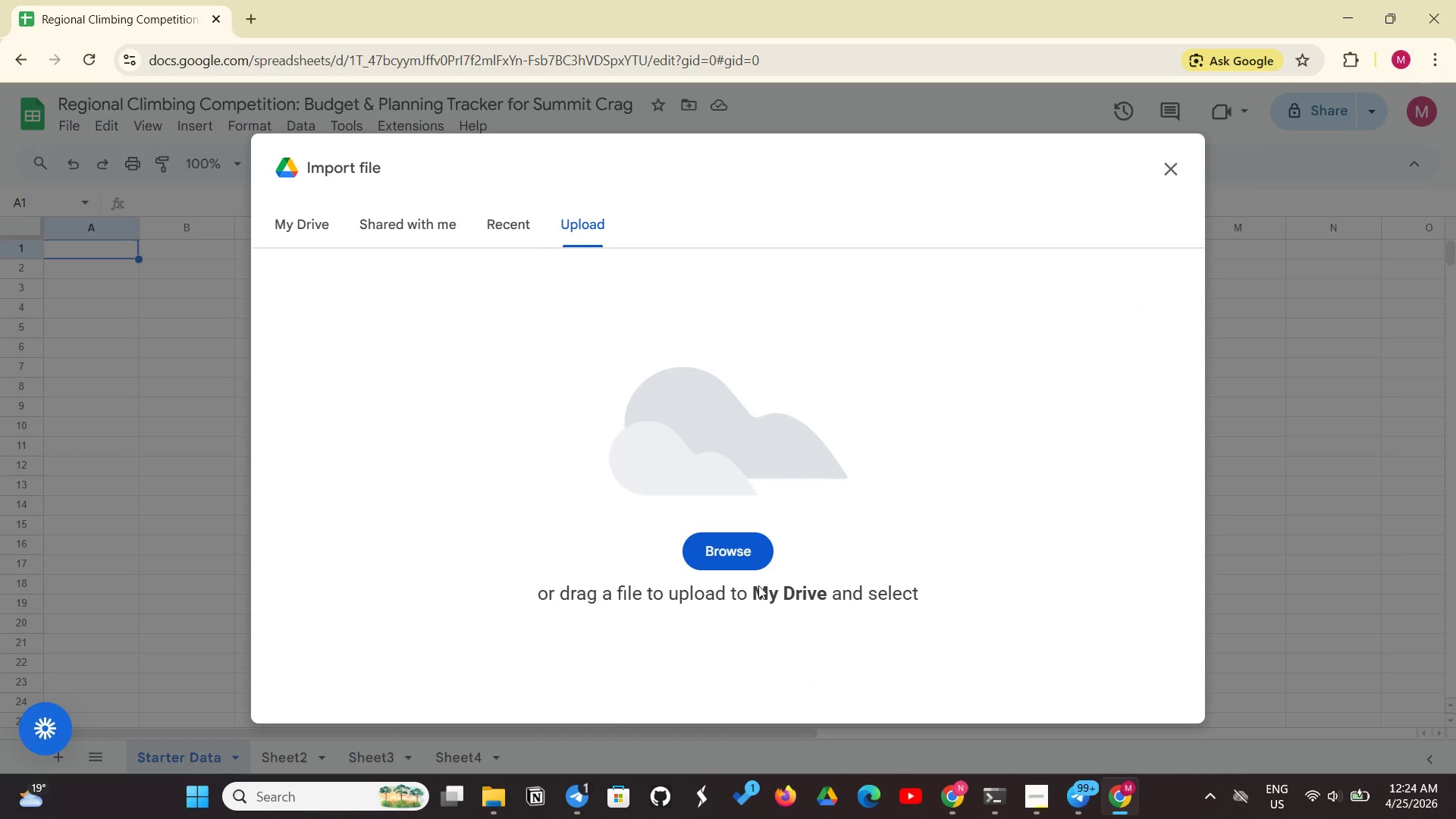 
left_click([758, 567])
 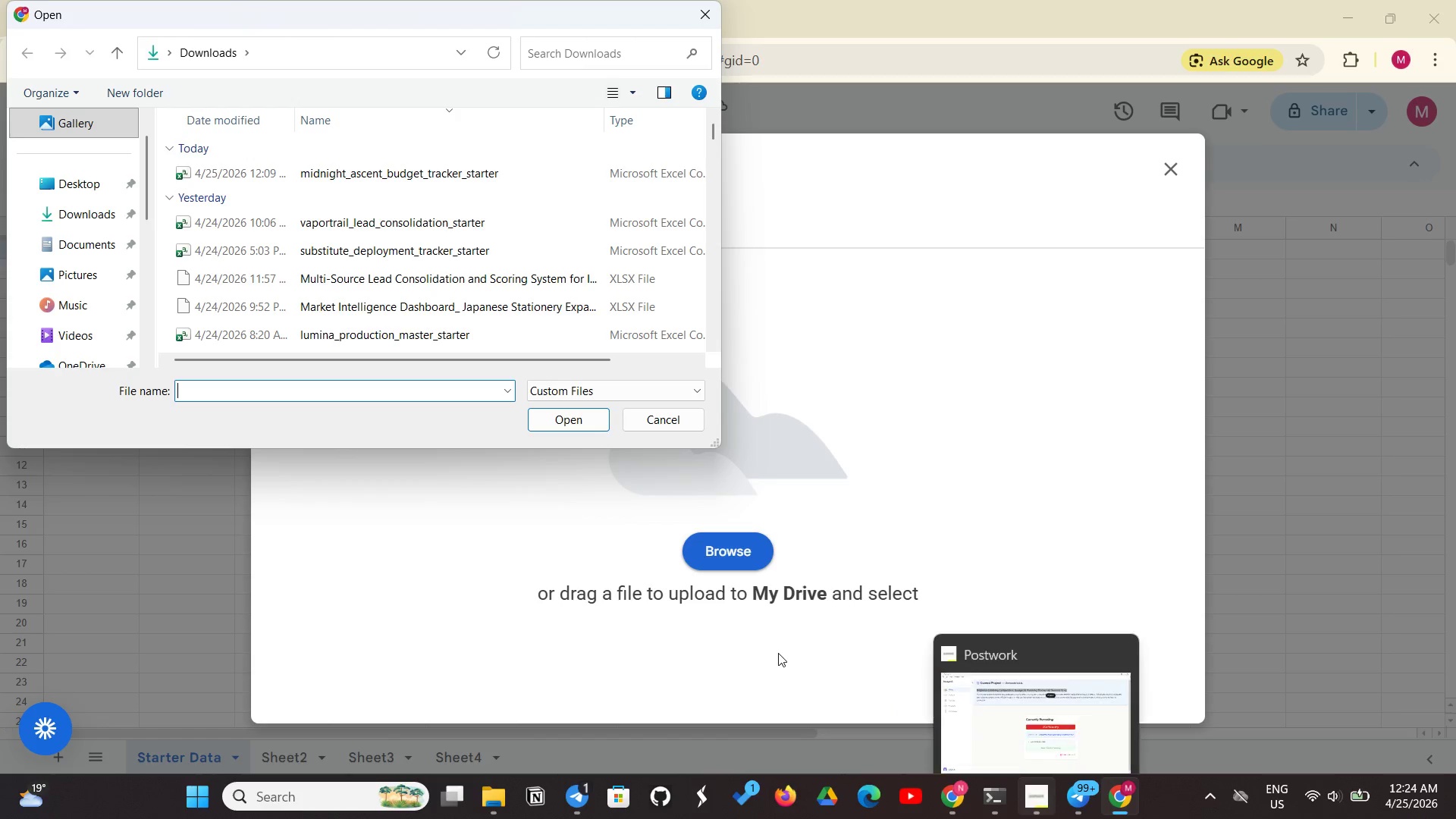 
wait(6.25)
 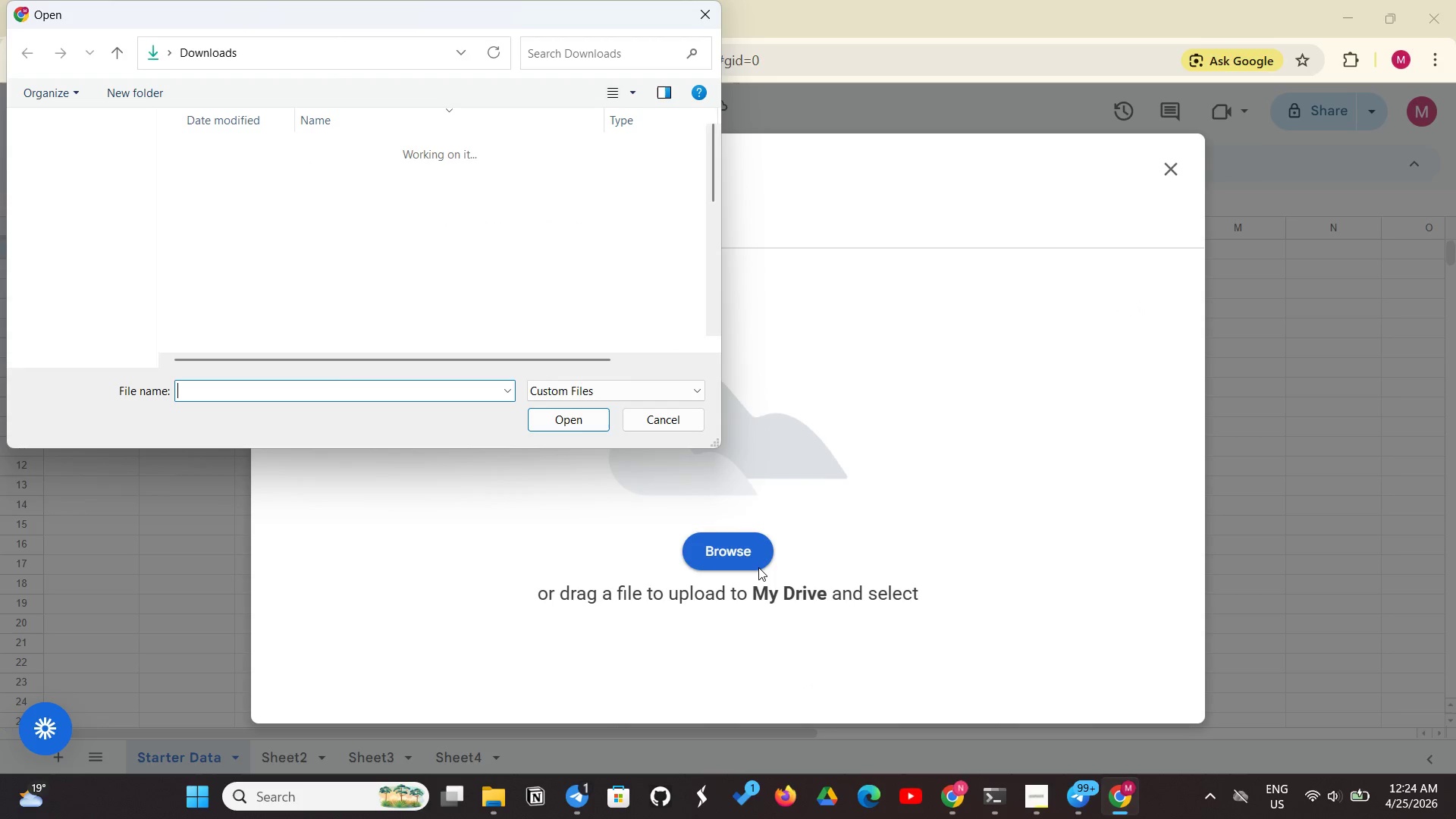 
left_click([316, 171])
 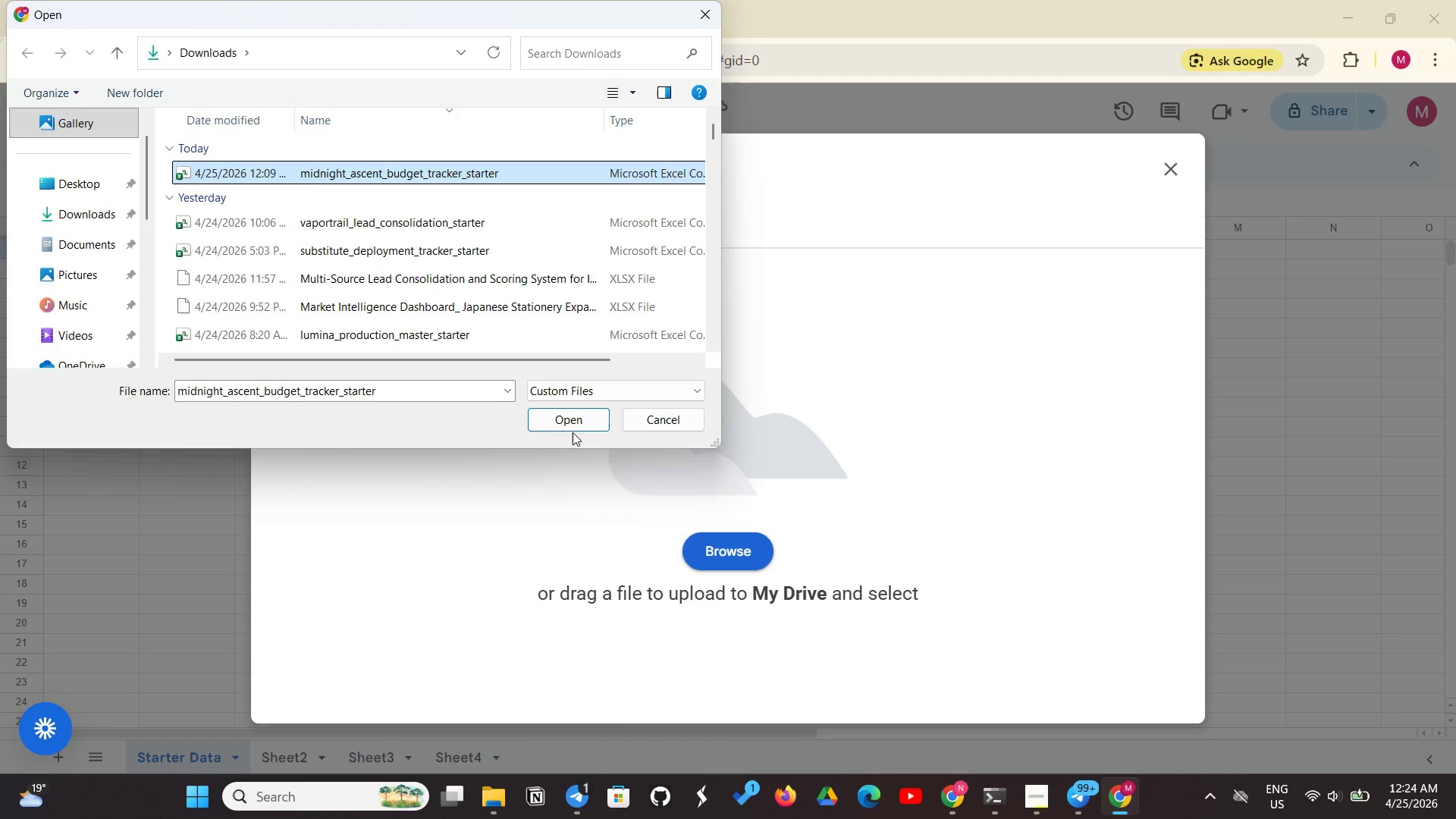 
double_click([568, 423])
 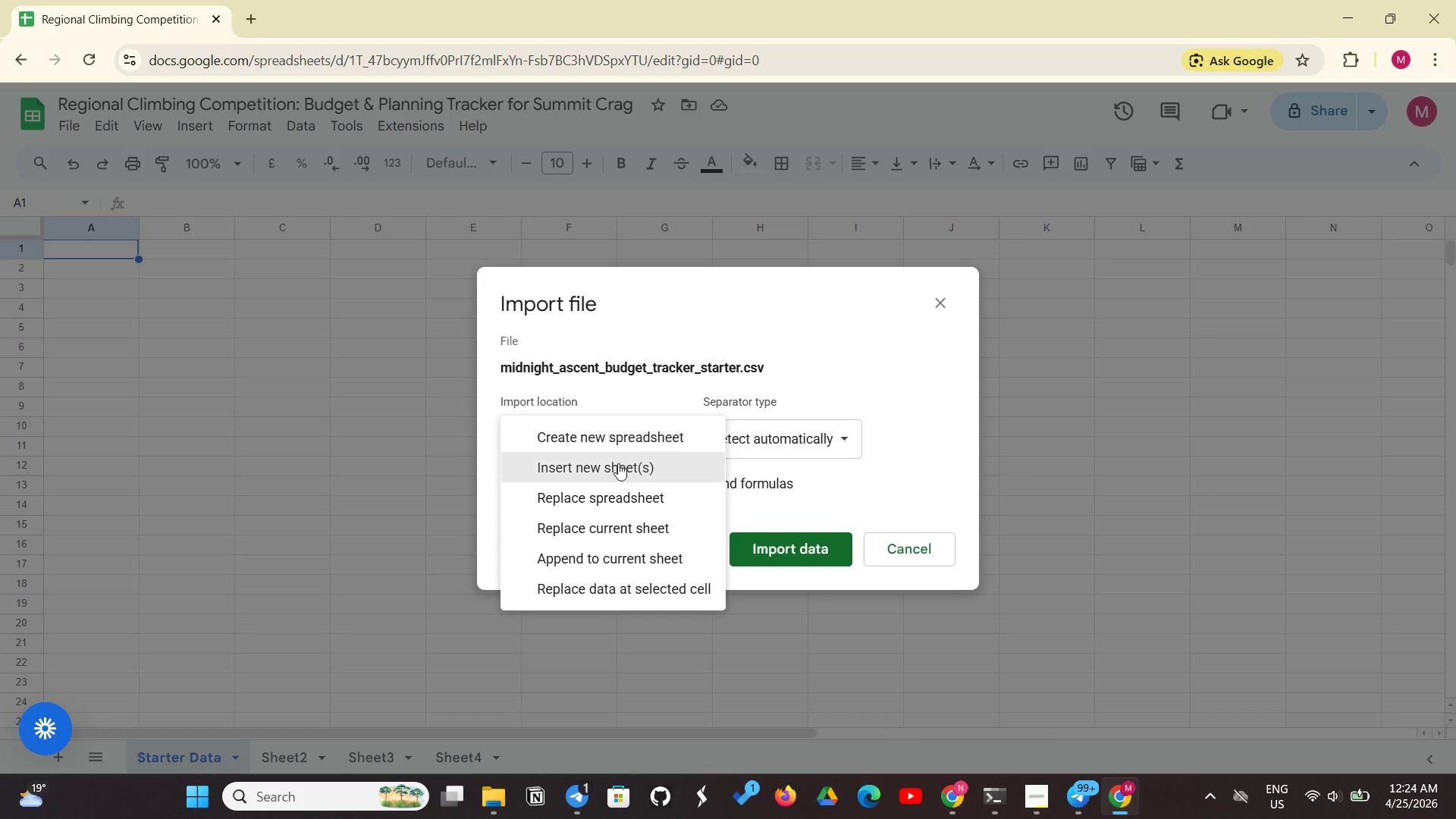 
wait(5.22)
 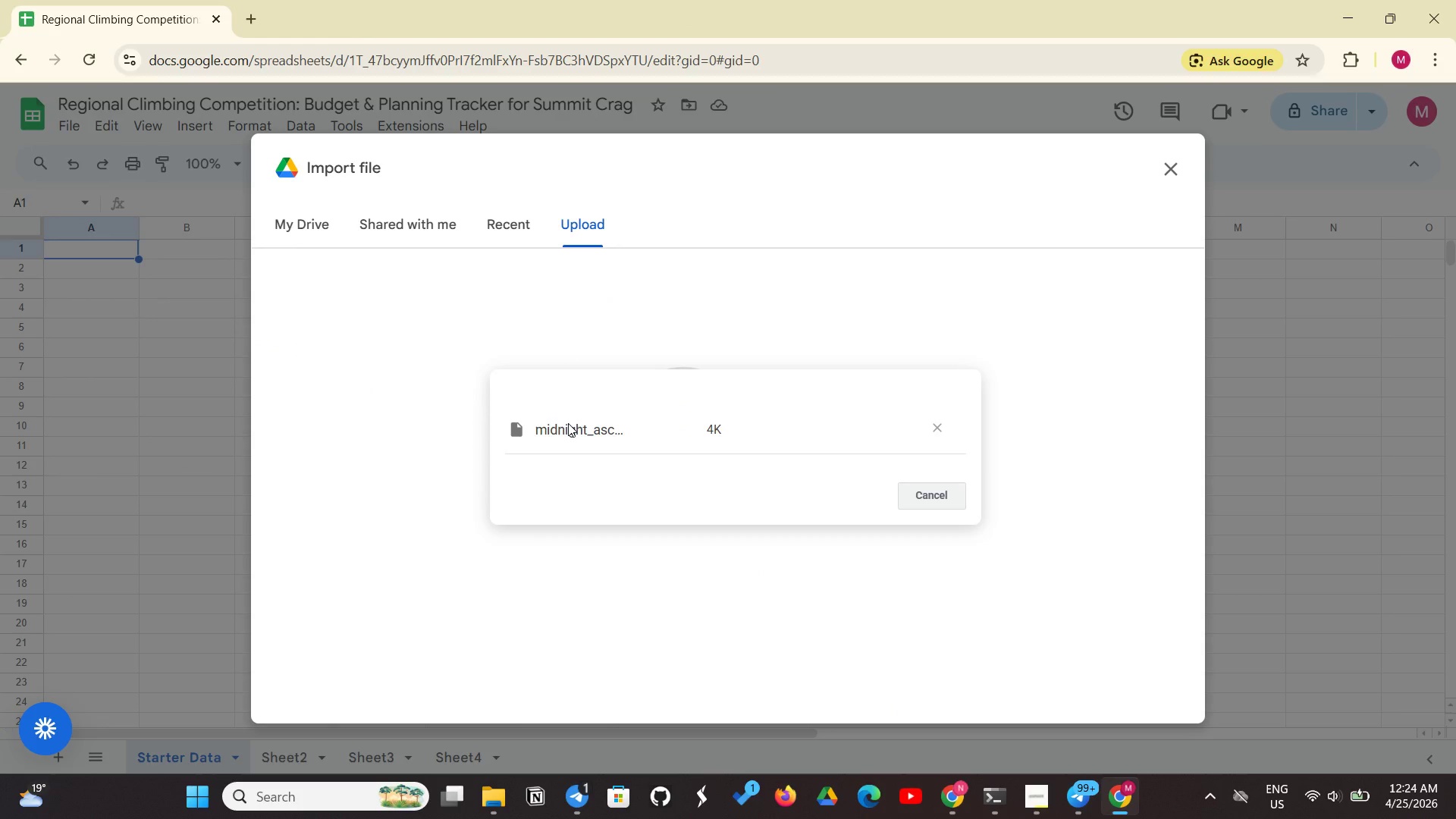 
left_click([636, 524])
 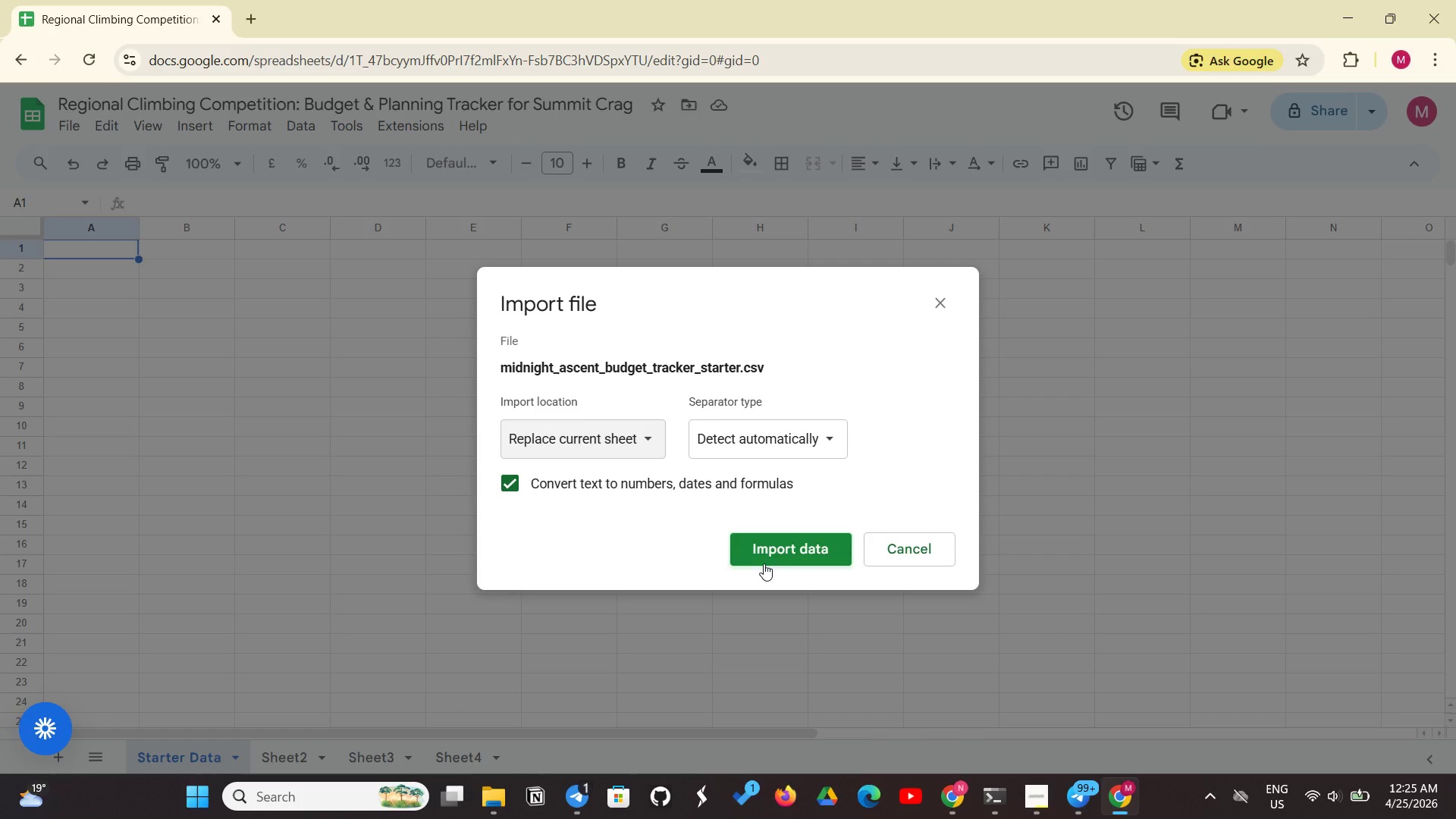 
left_click([764, 563])
 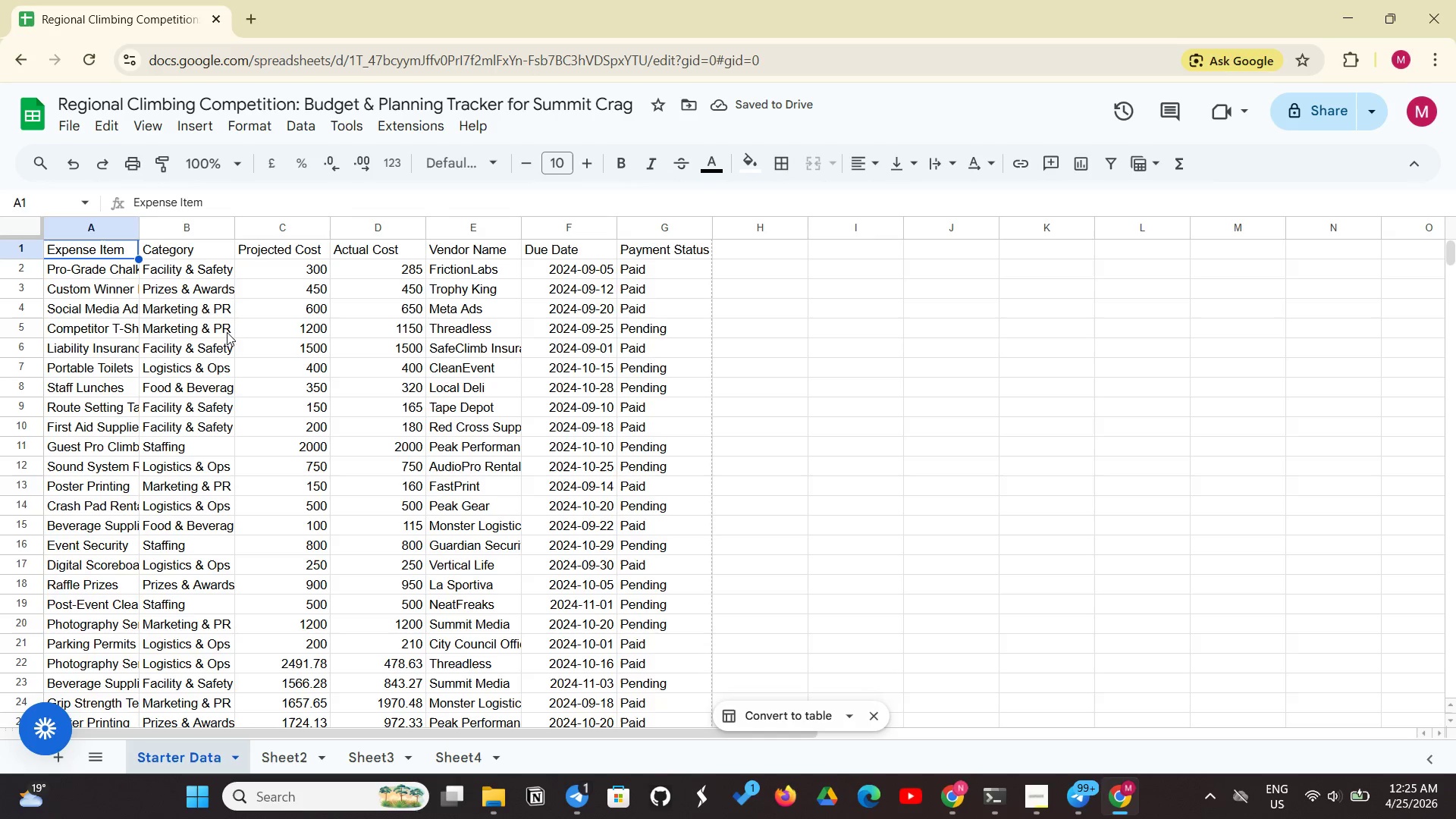 
wait(6.7)
 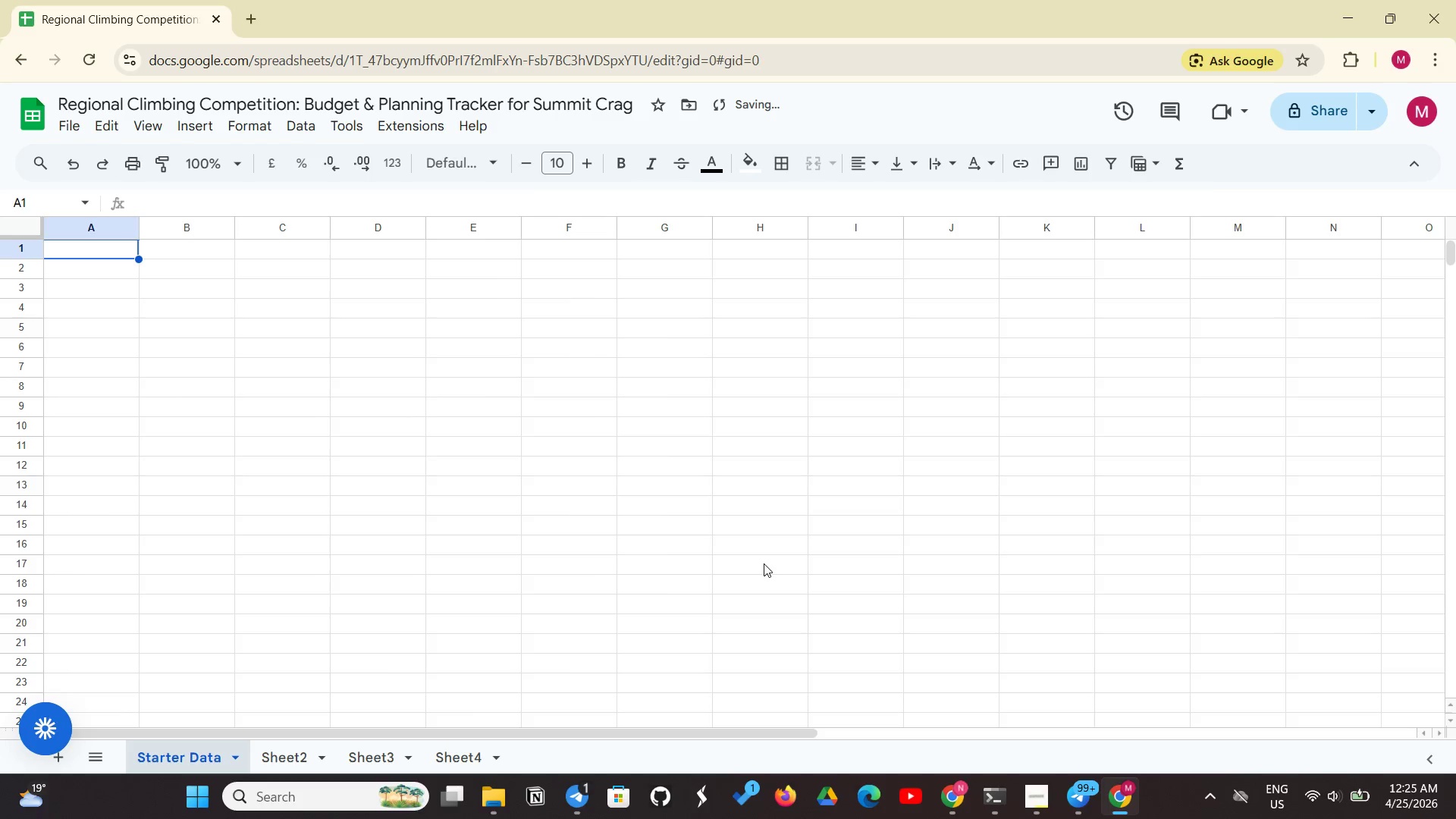 
left_click_drag(start_coordinate=[113, 251], to_coordinate=[506, 294])
 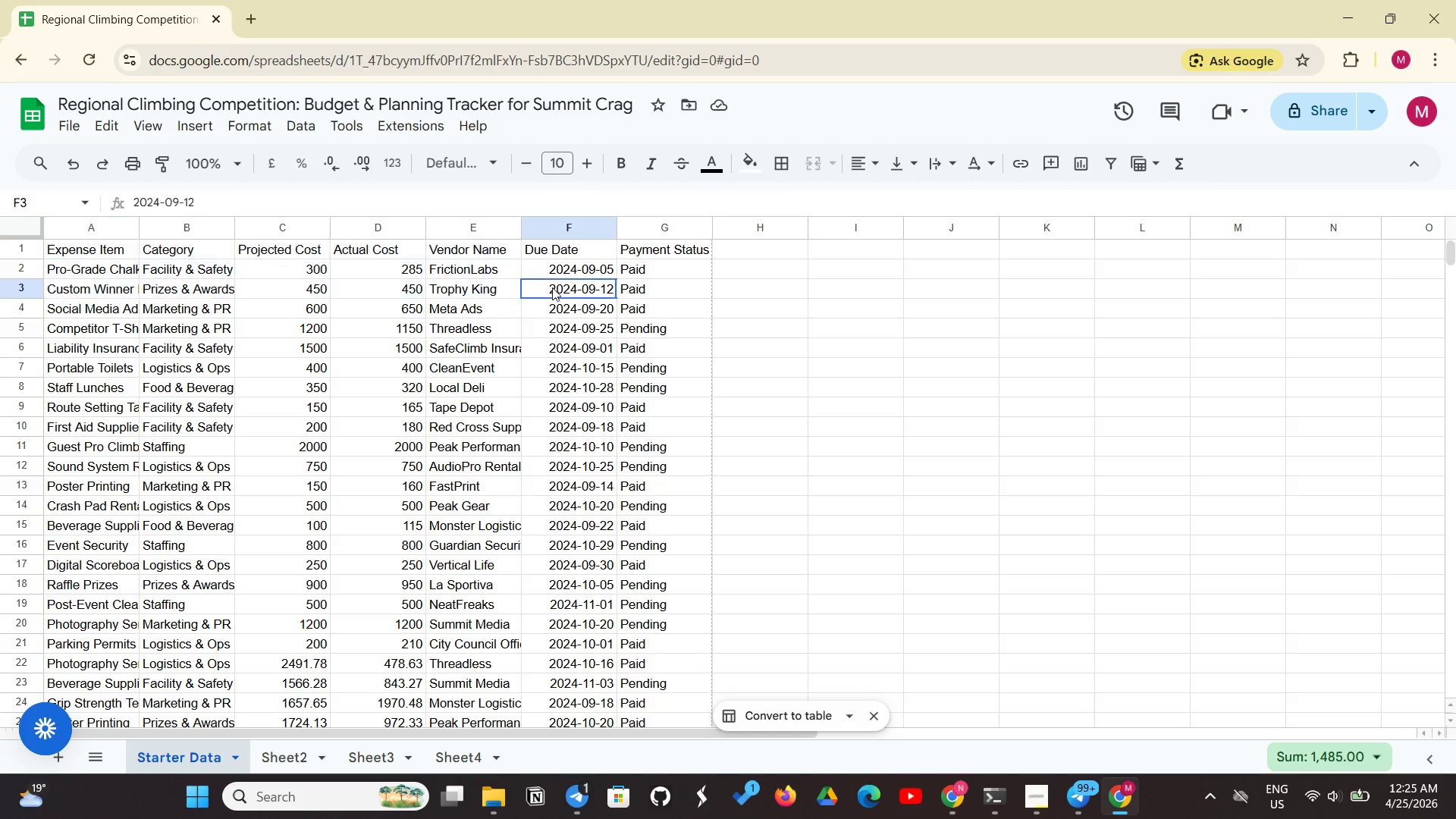 
left_click_drag(start_coordinate=[551, 287], to_coordinate=[561, 287])
 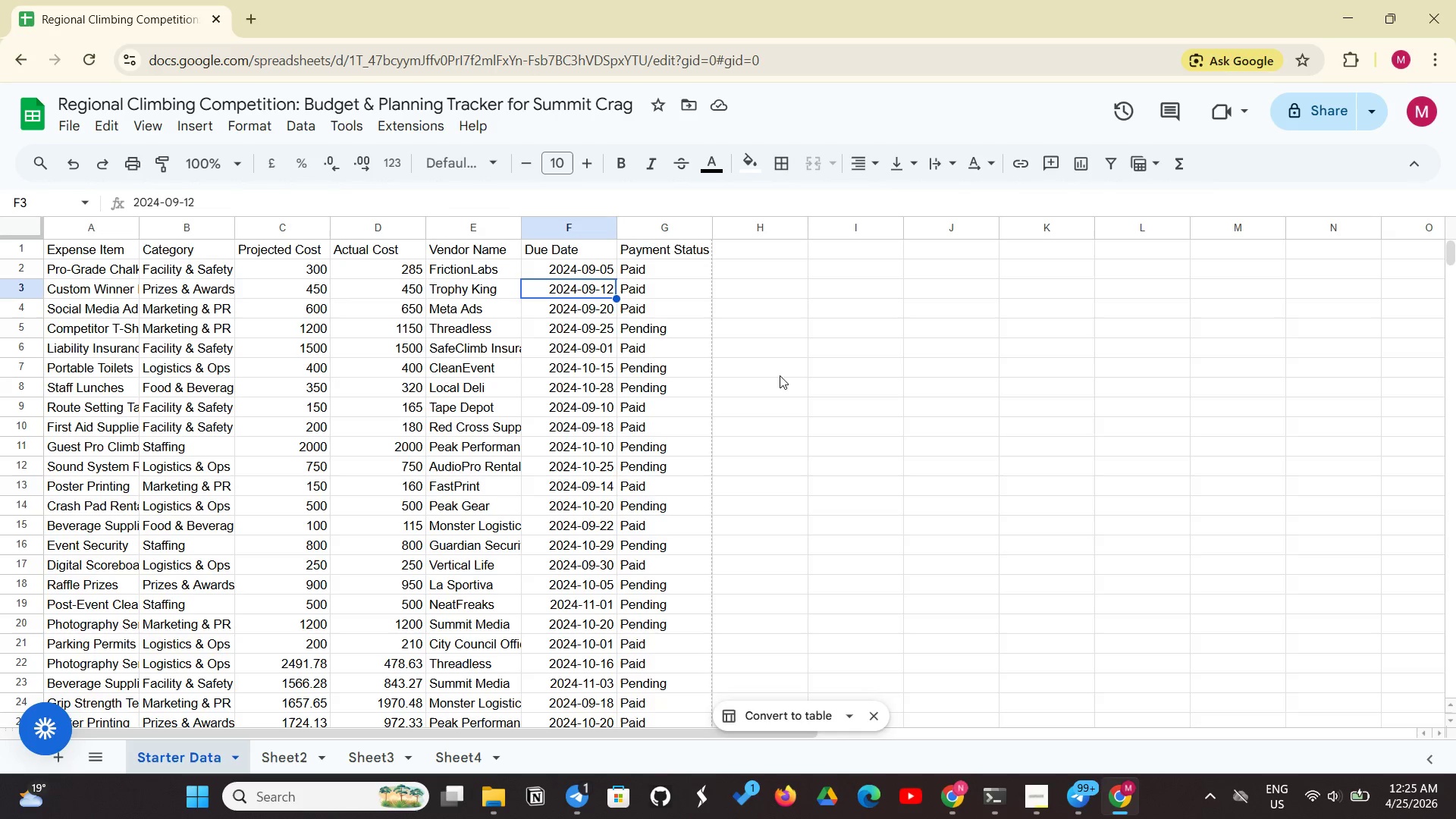 
left_click([789, 378])
 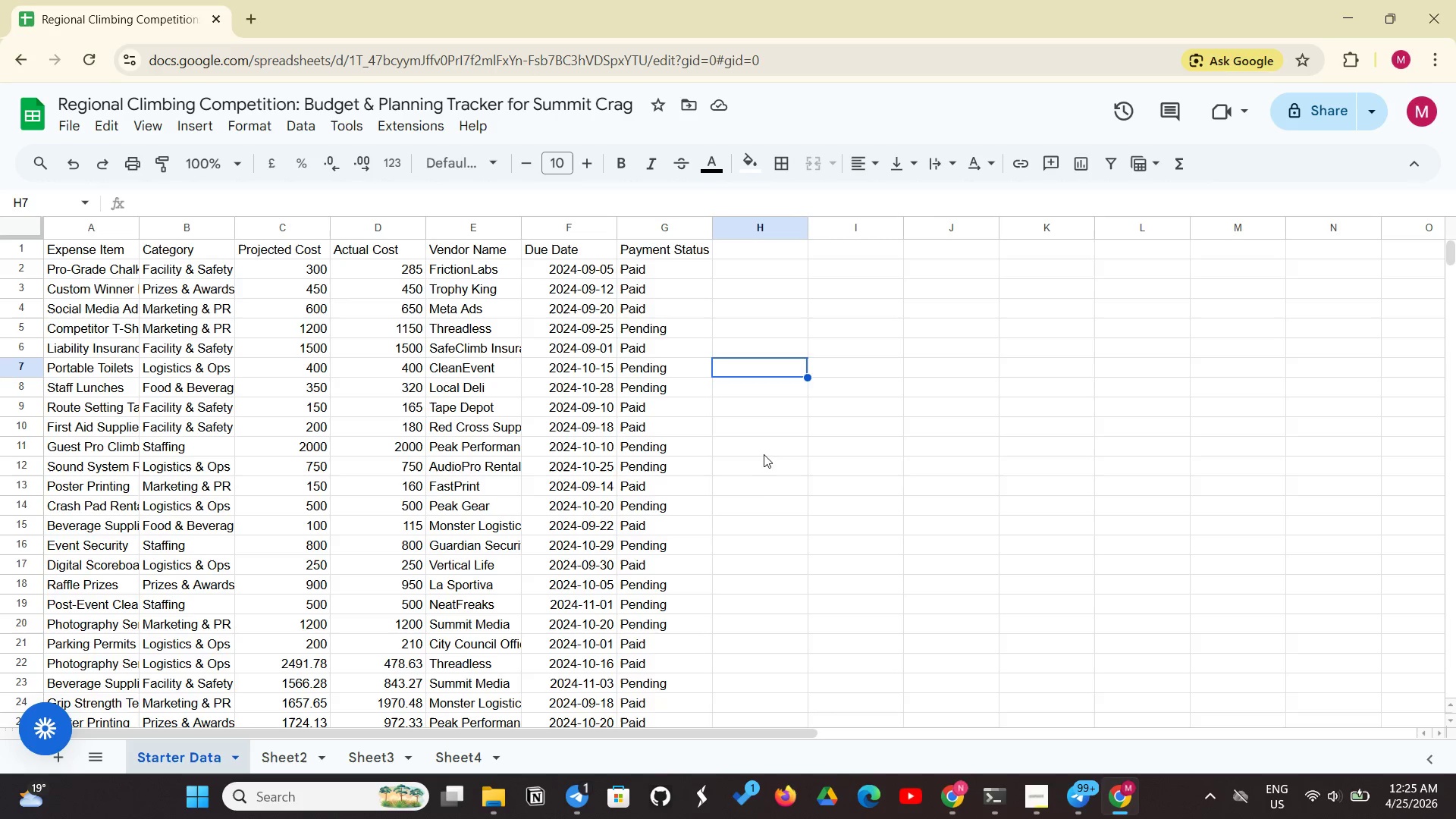 
left_click([757, 473])
 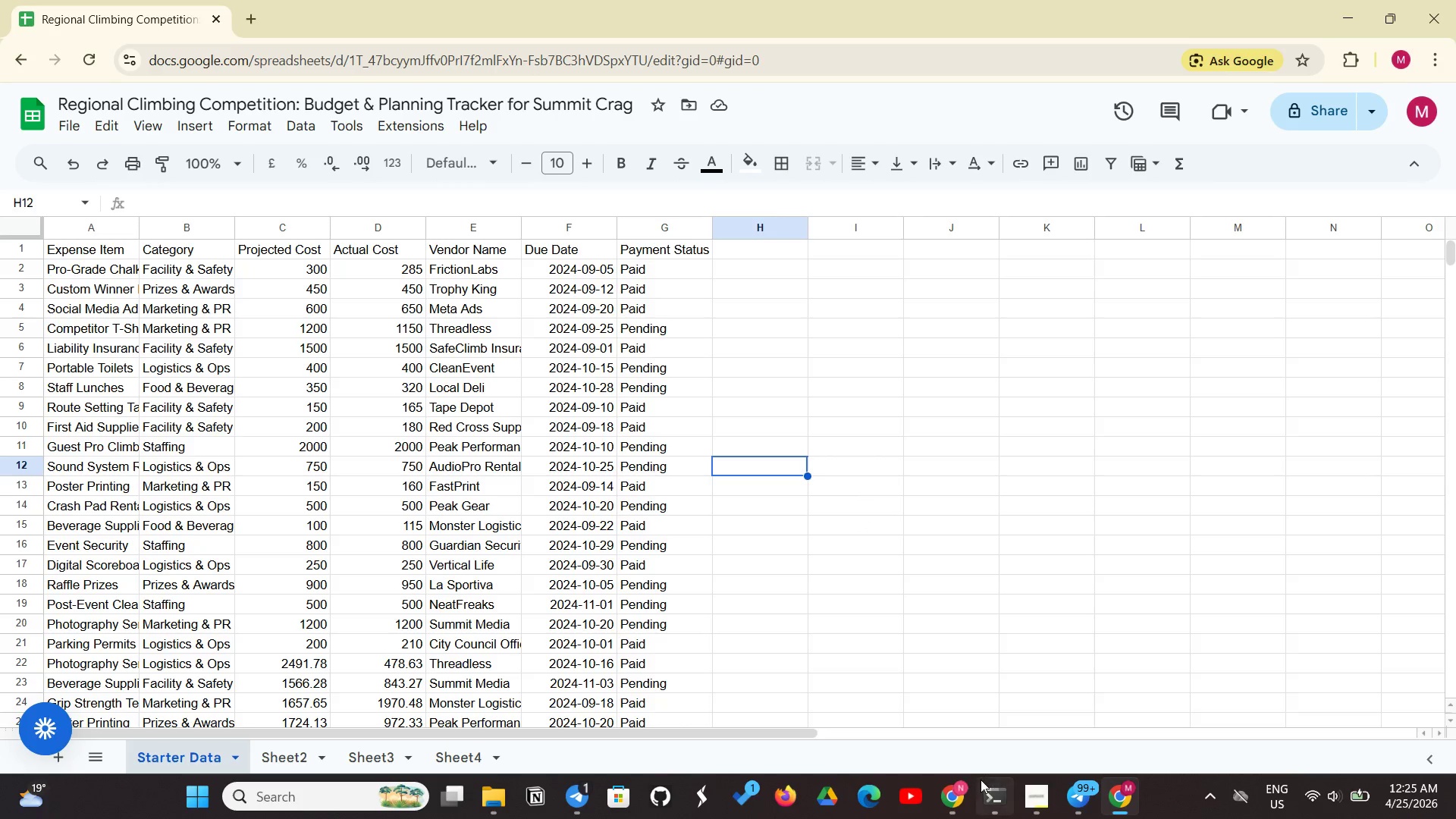 
left_click([958, 802])
 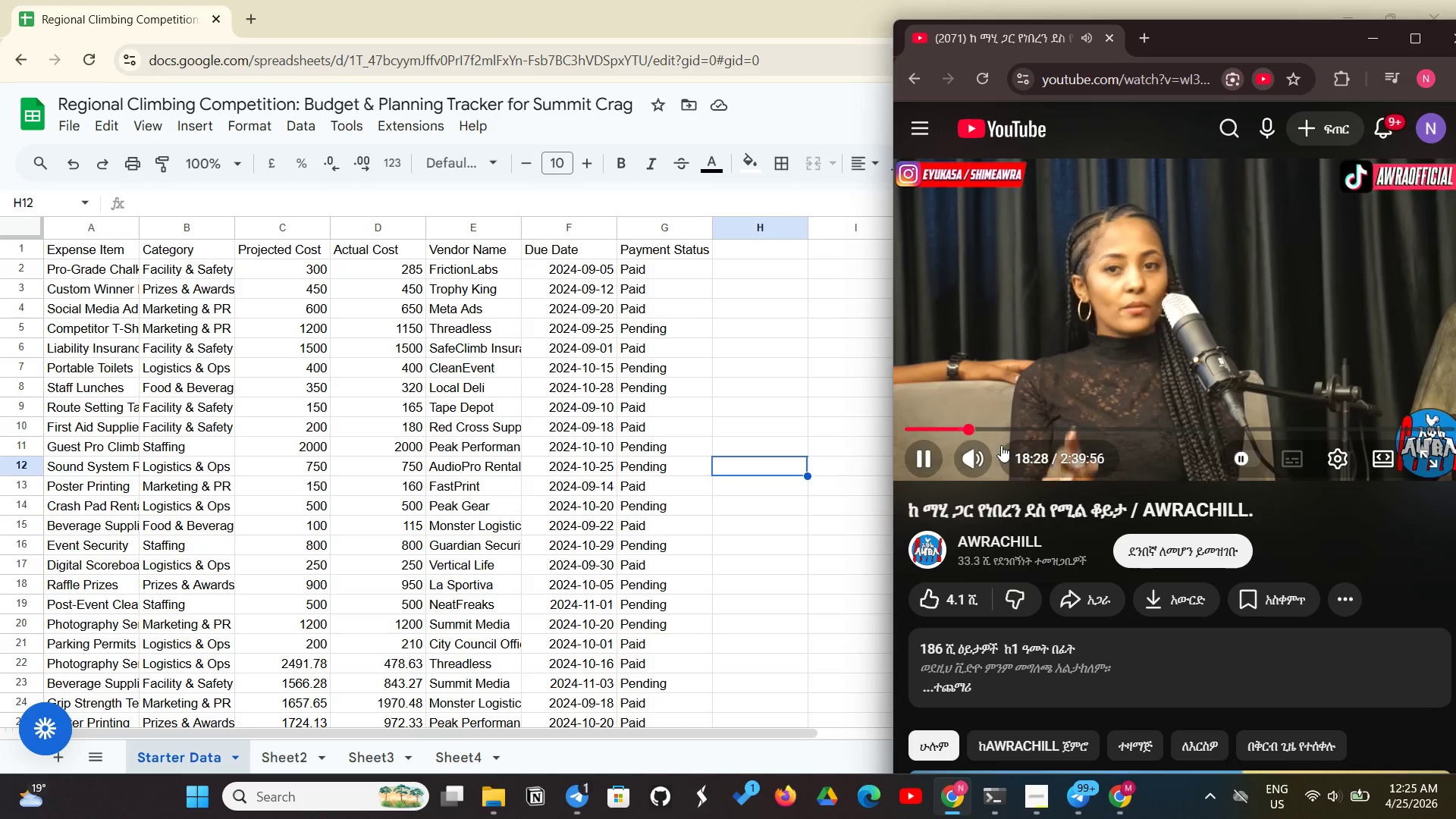 
left_click([950, 429])
 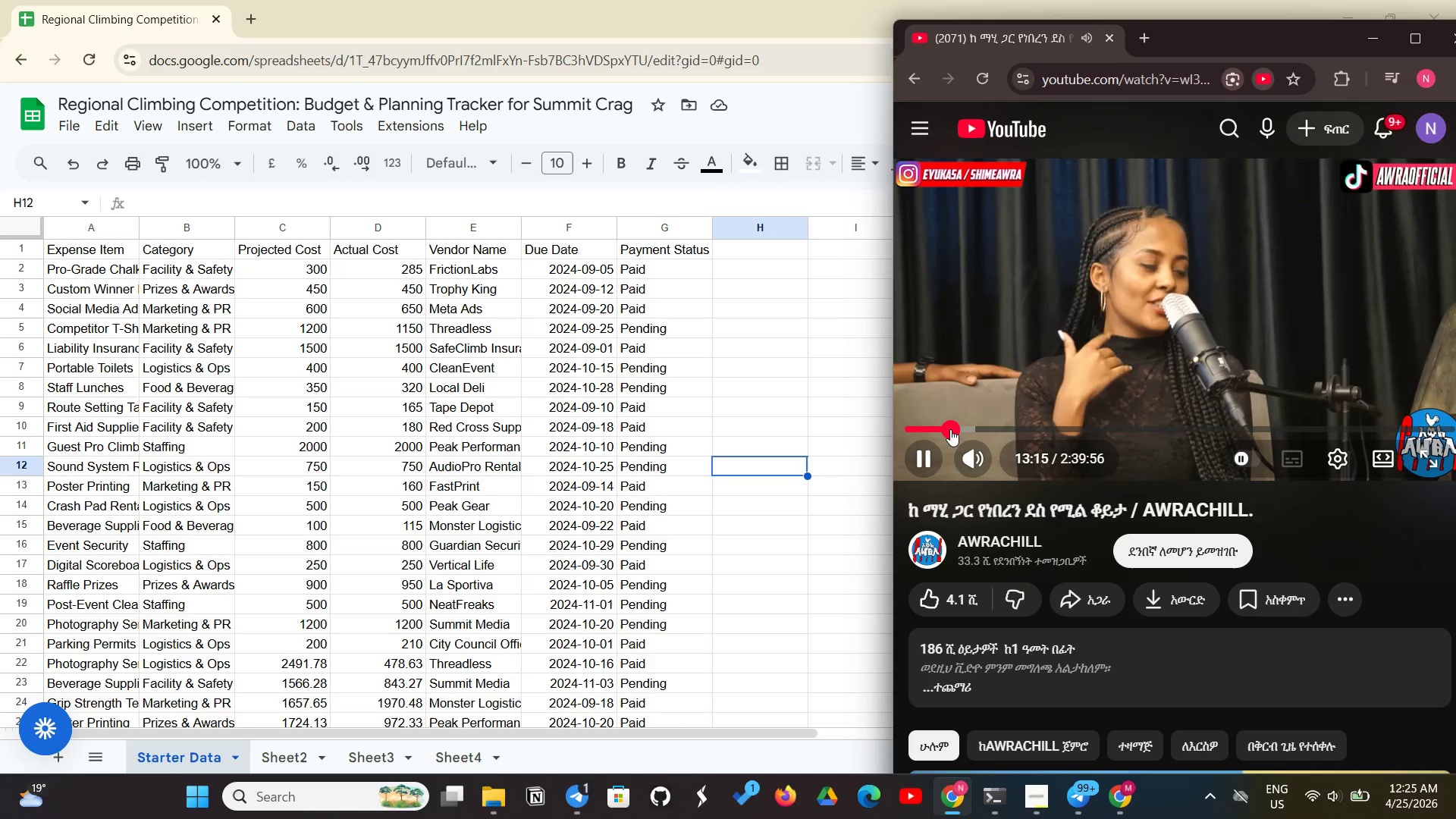 
left_click([815, 406])
 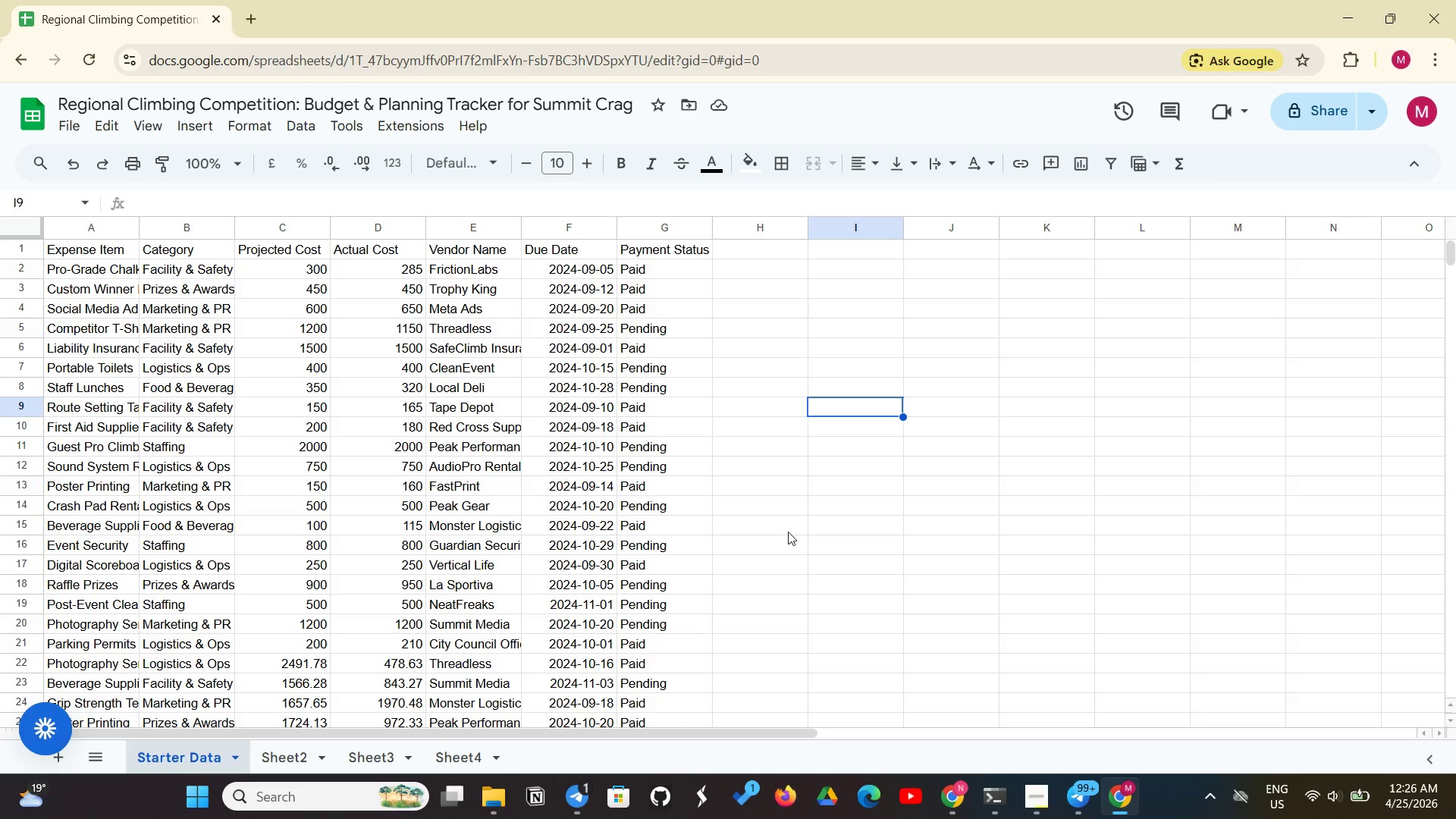 
wait(44.88)
 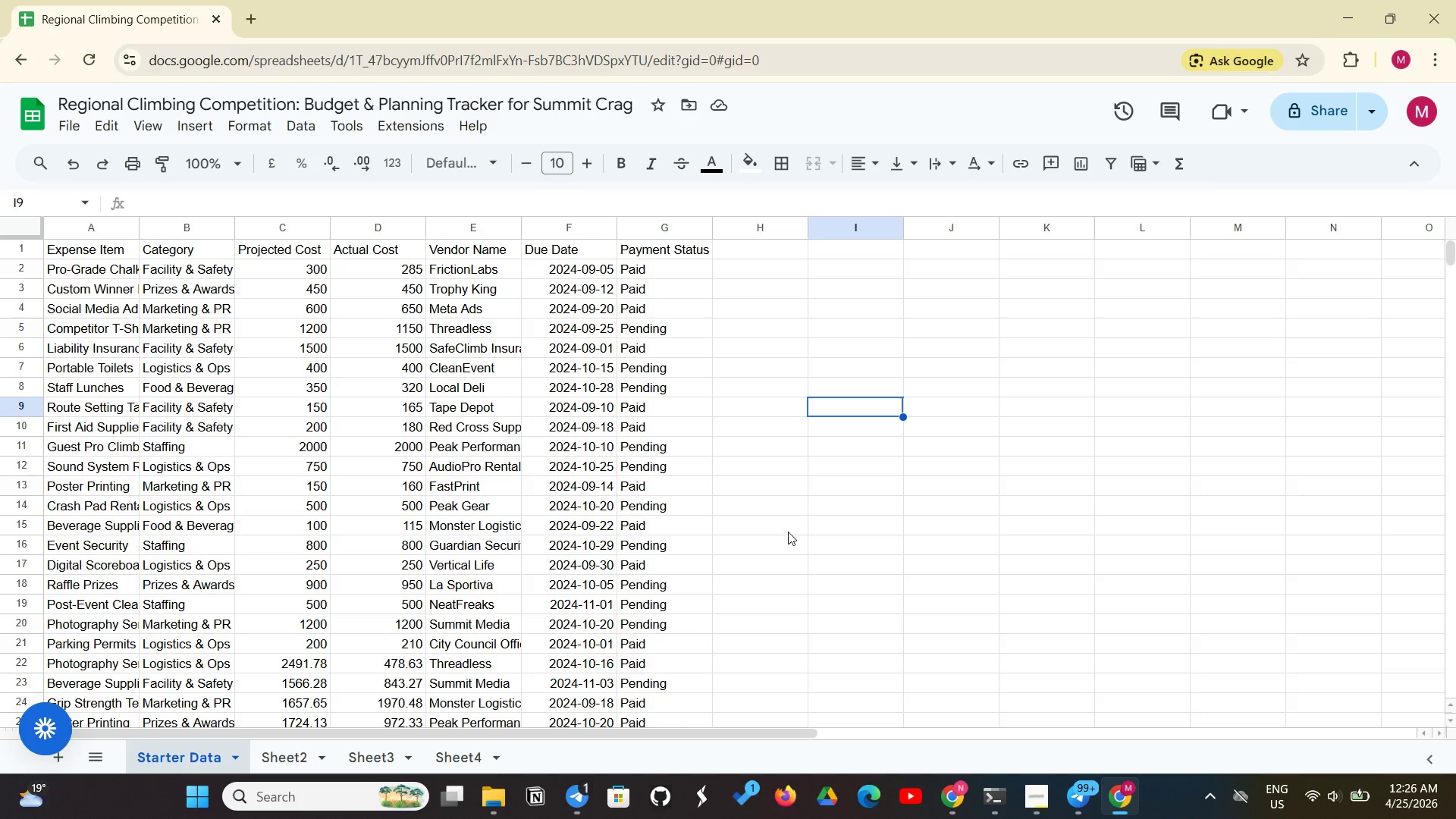 
left_click([297, 766])
 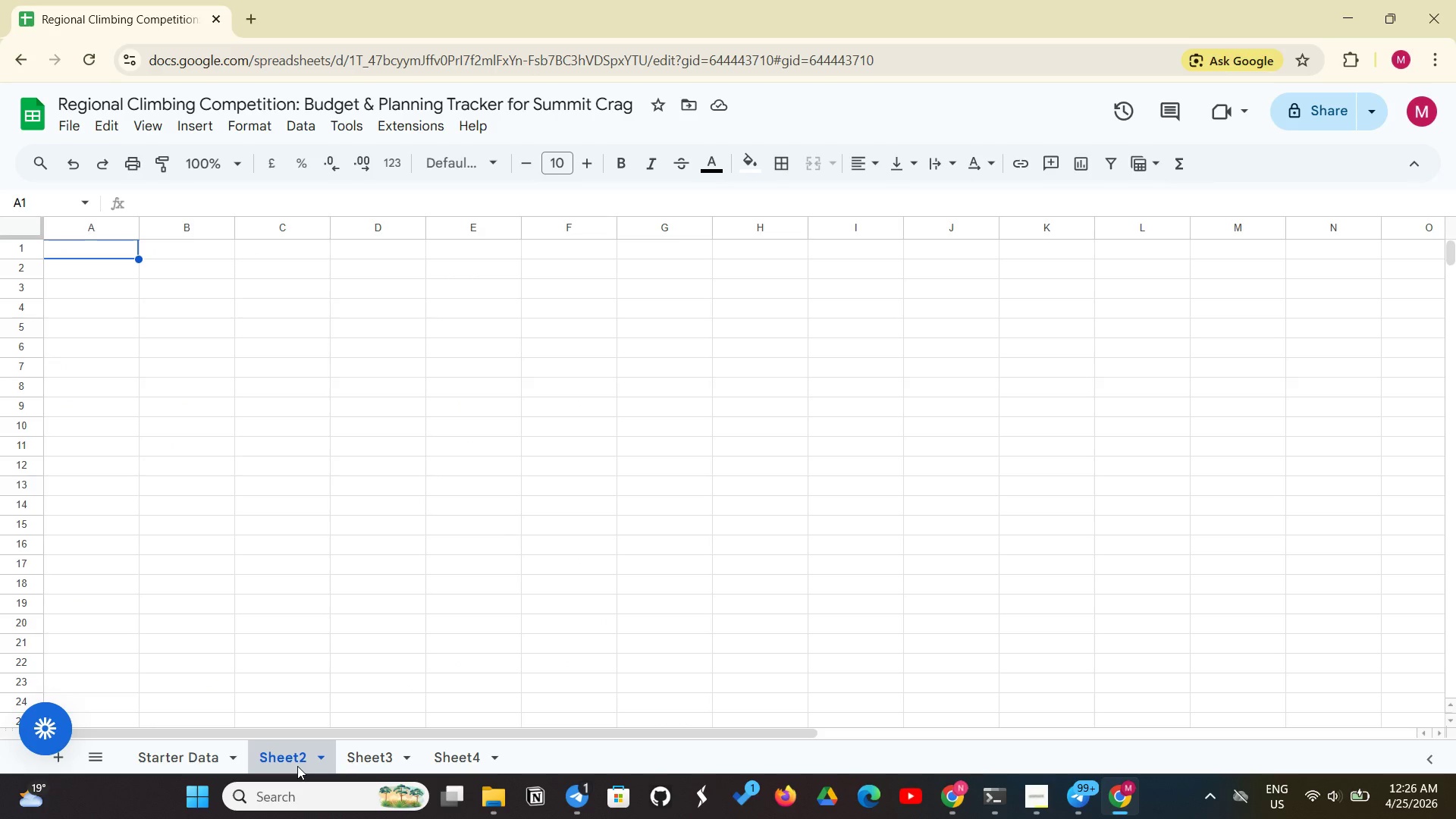 
right_click([297, 766])
 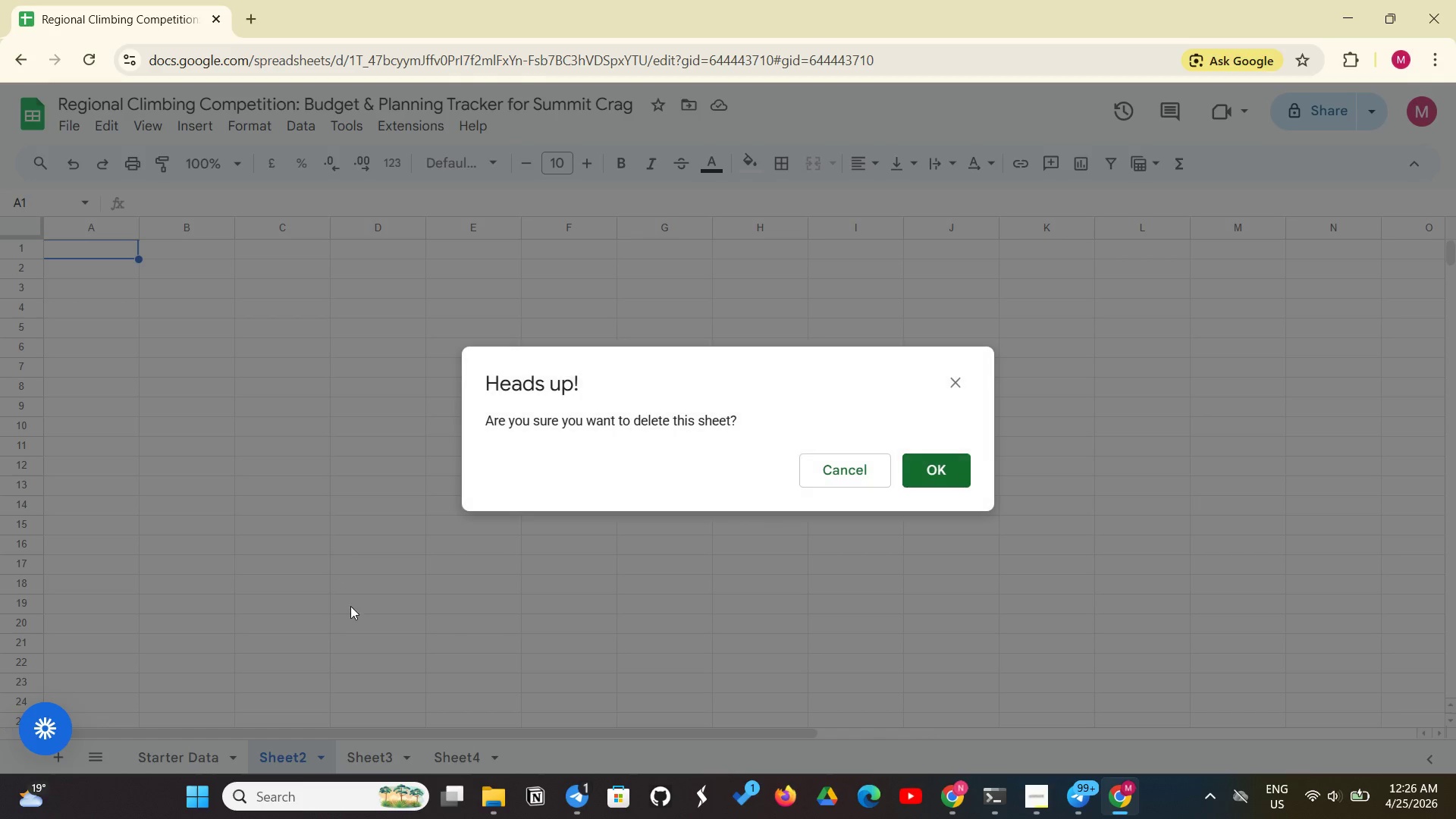 
left_click([921, 473])
 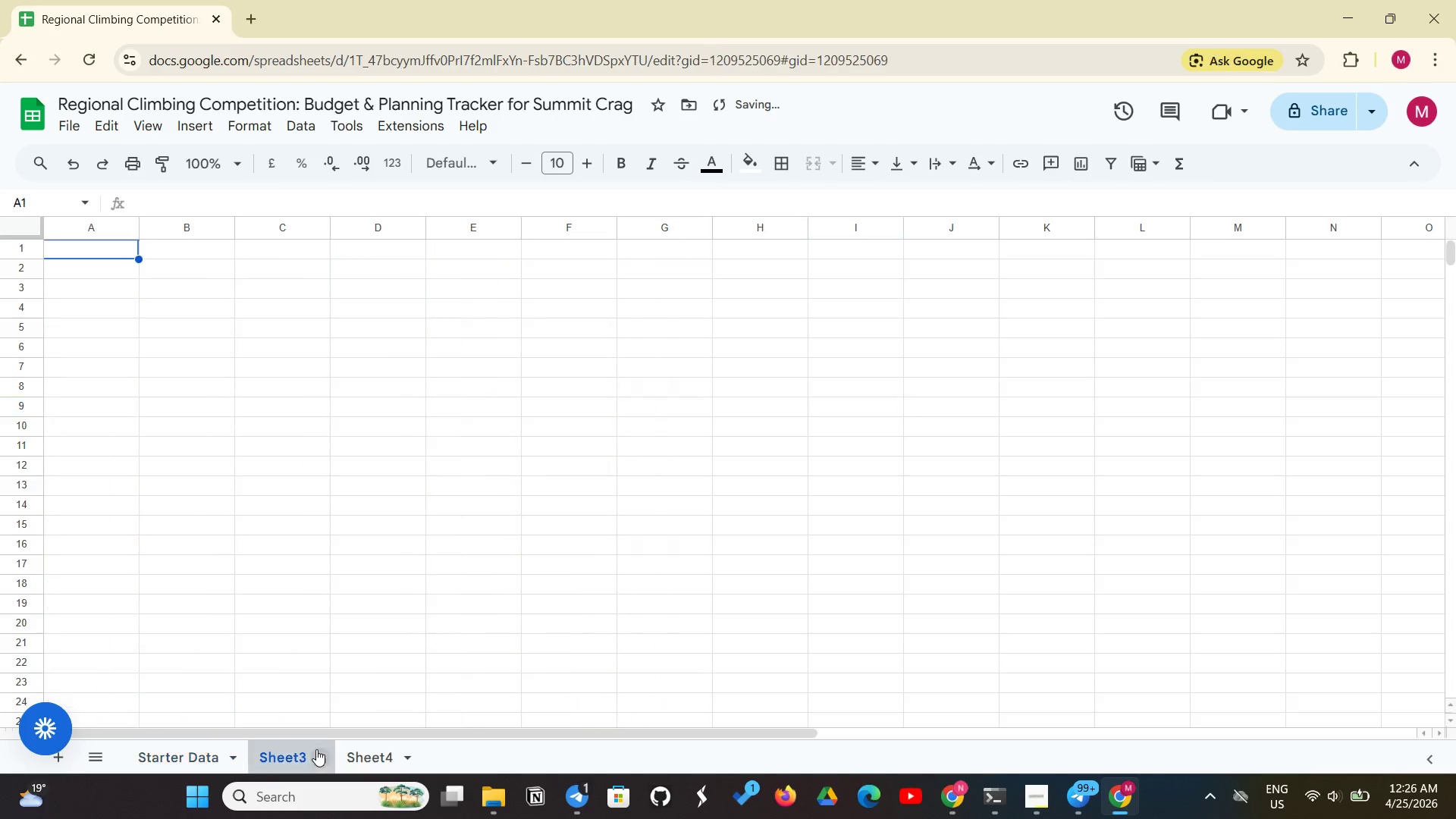 
right_click([318, 751])
 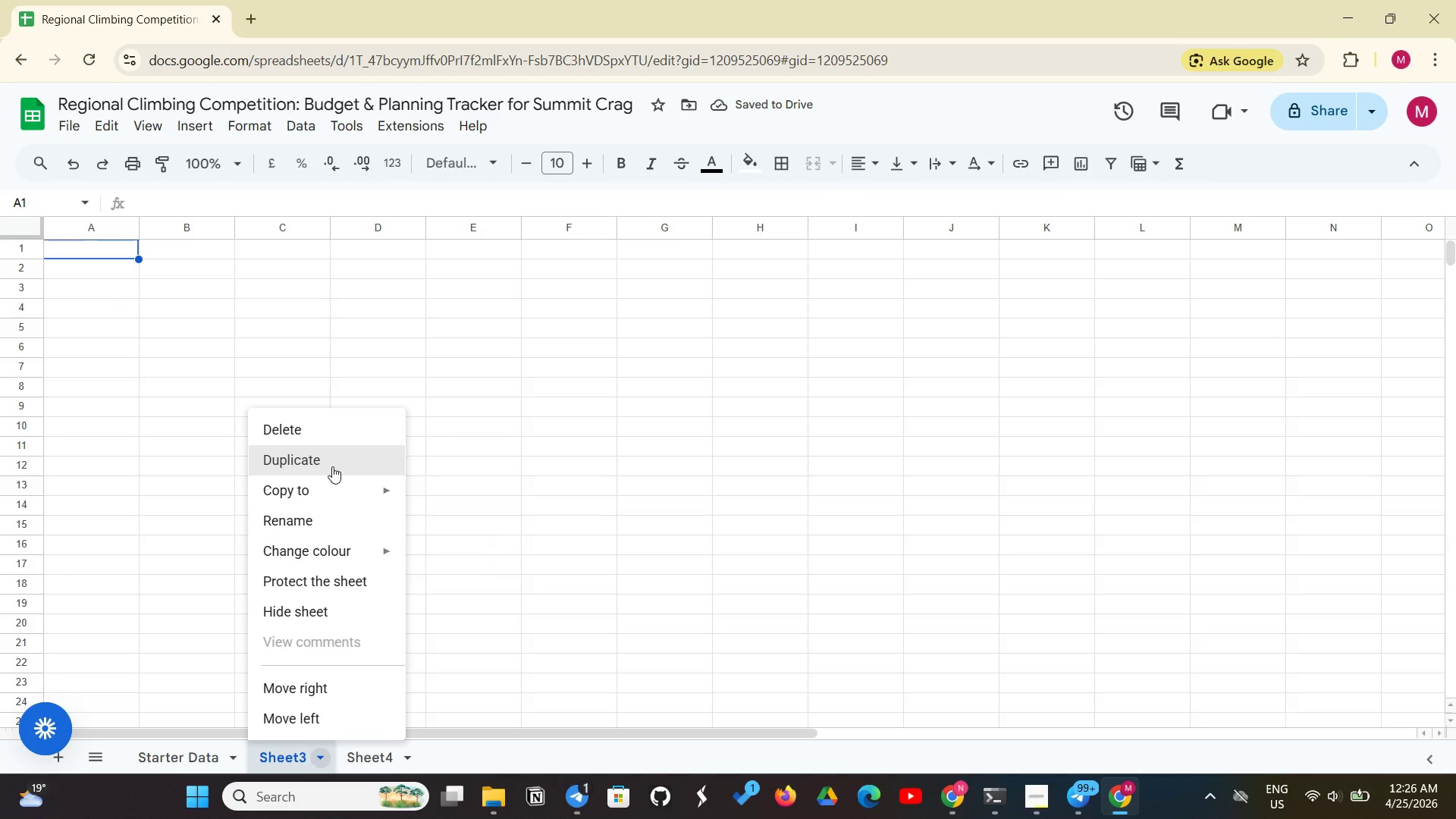 
left_click([369, 439])
 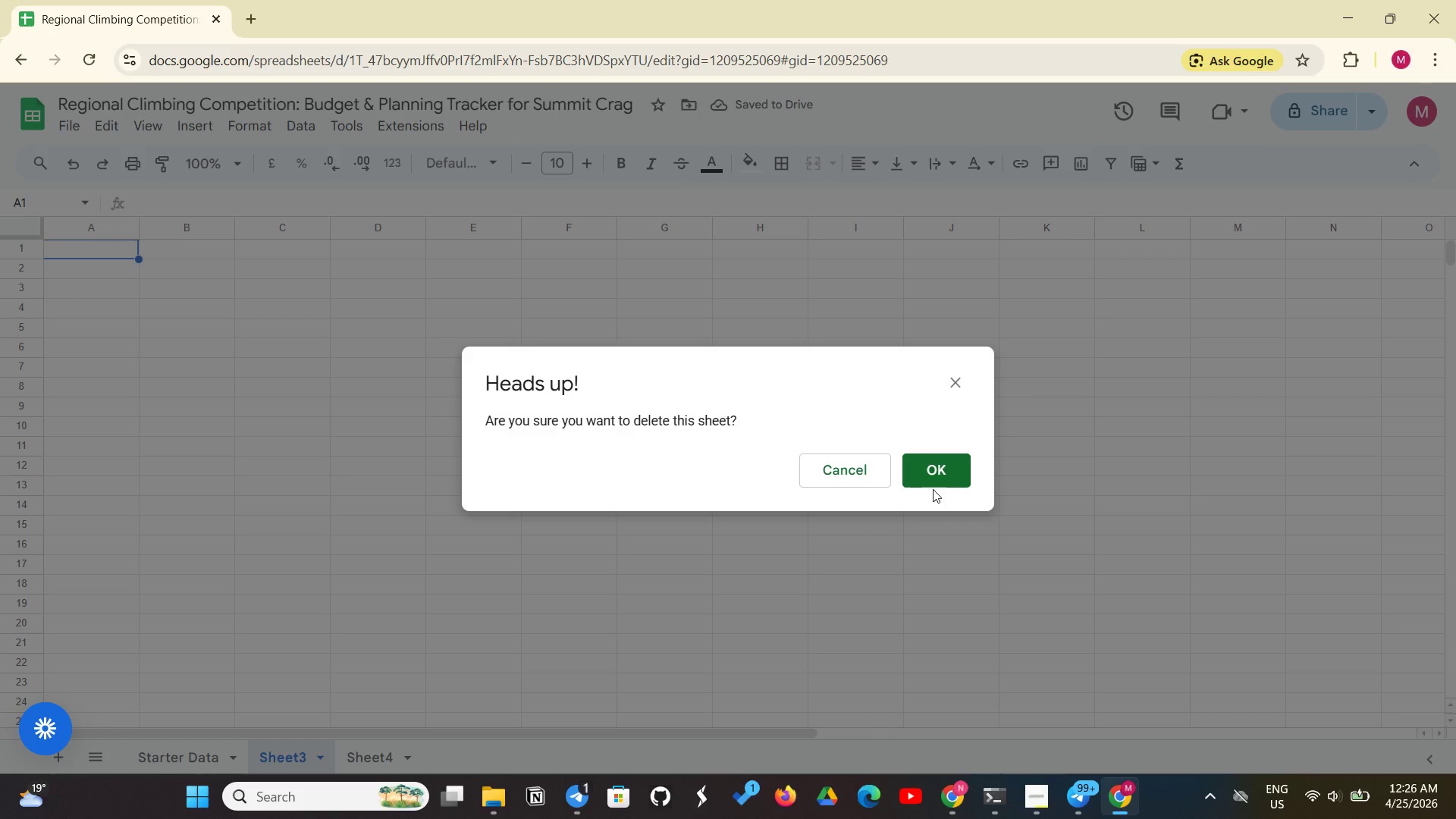 
left_click([948, 470])
 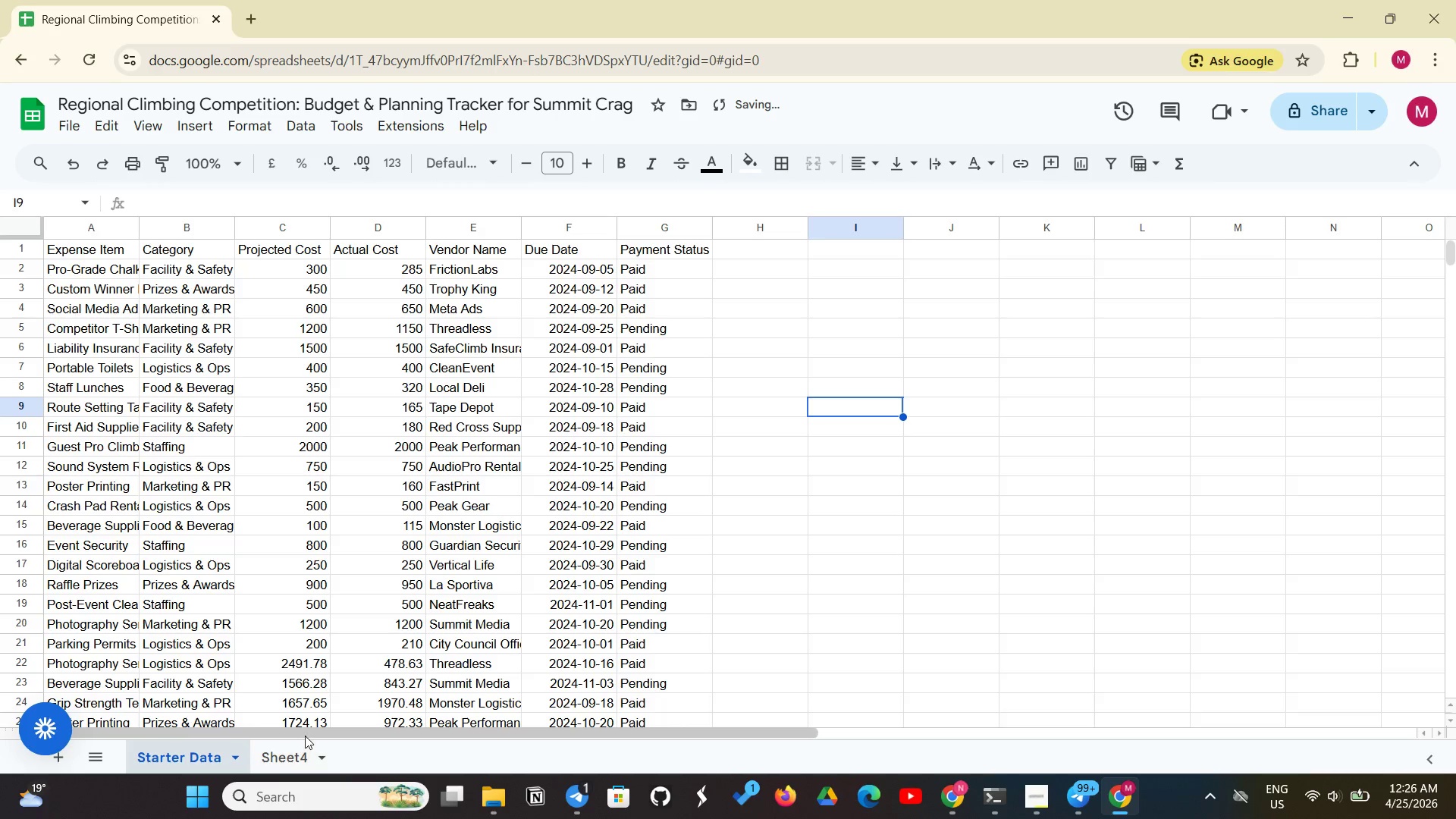 
left_click([304, 770])
 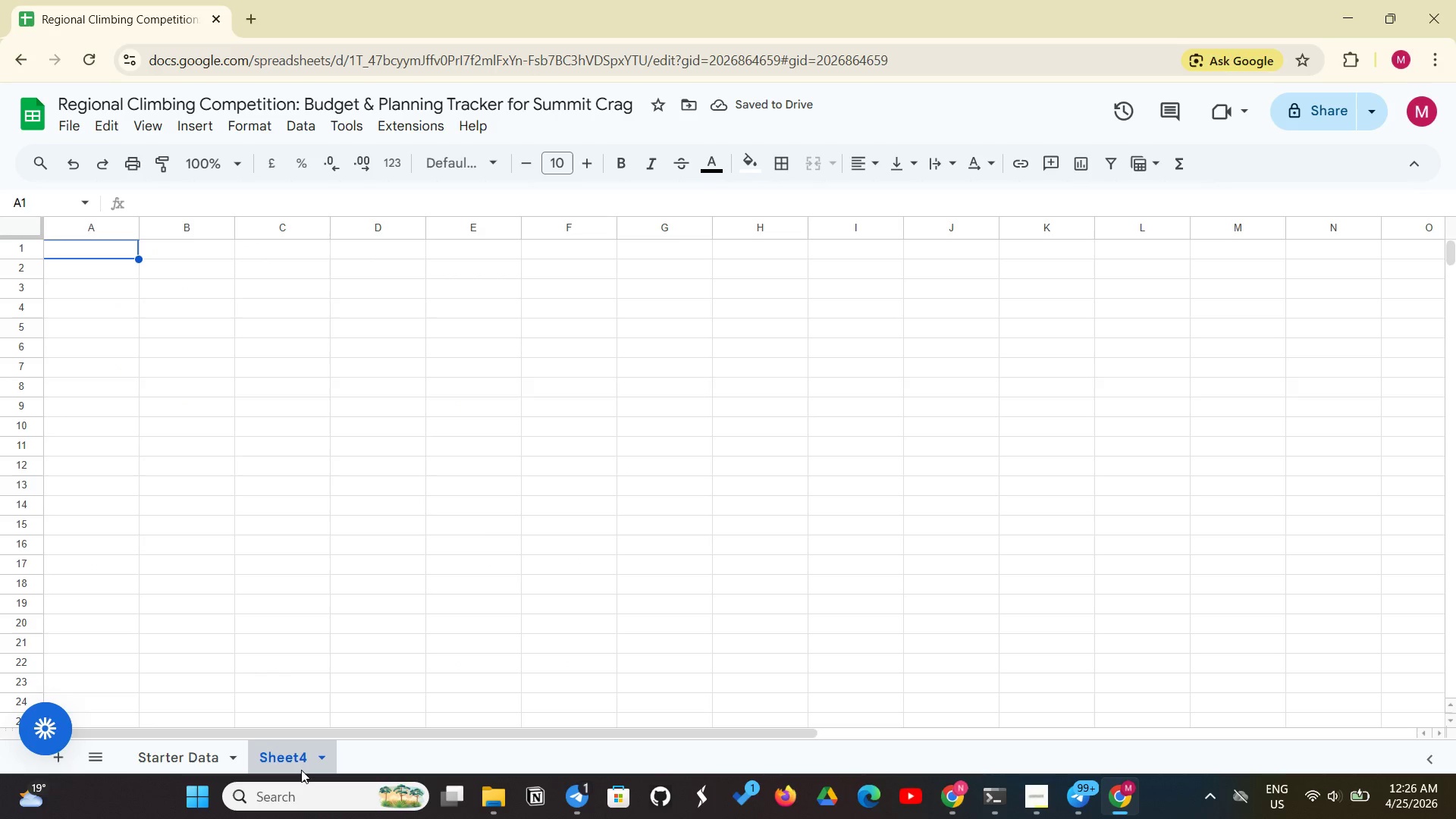 
right_click([301, 770])
 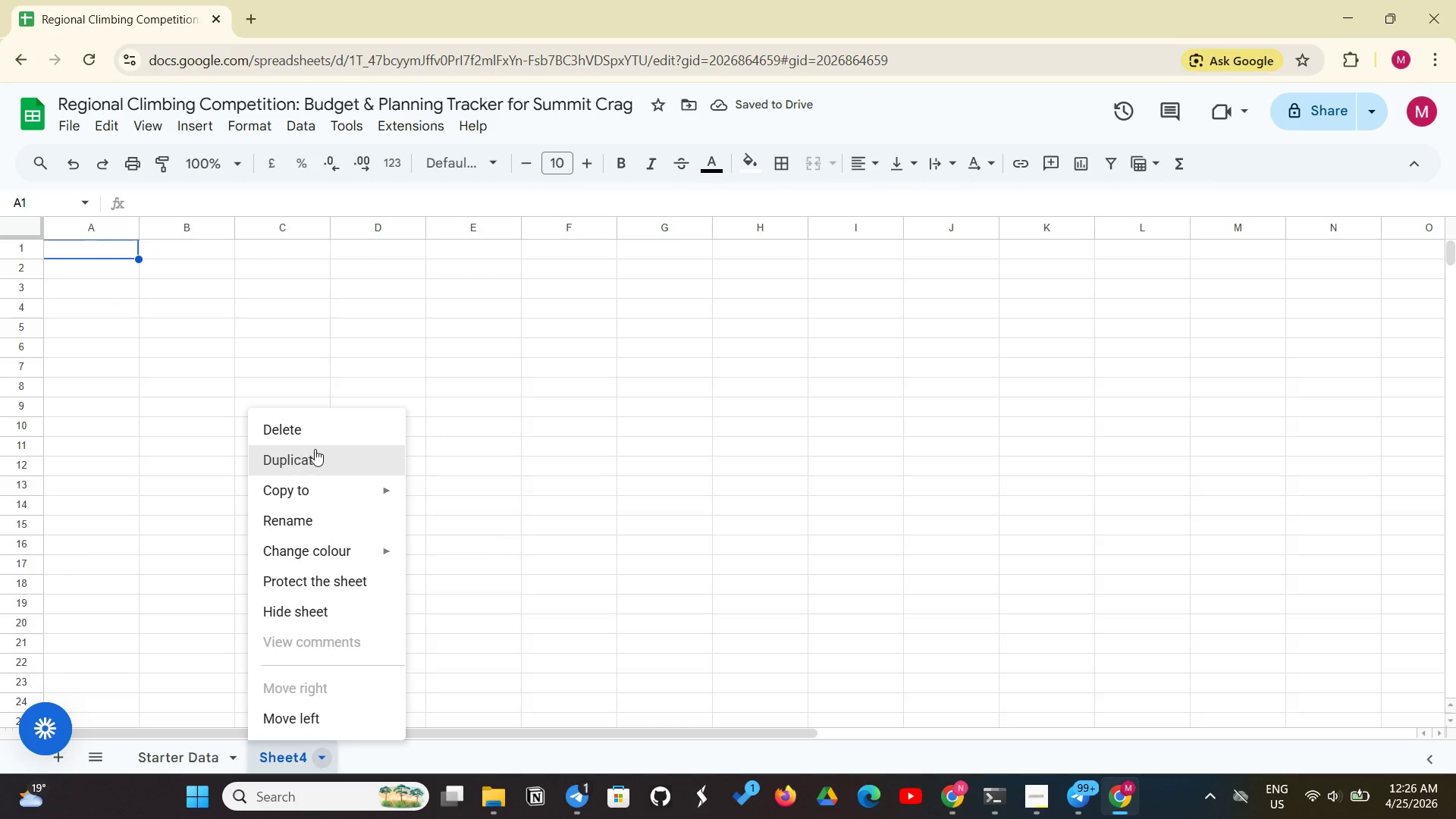 
left_click([334, 441])
 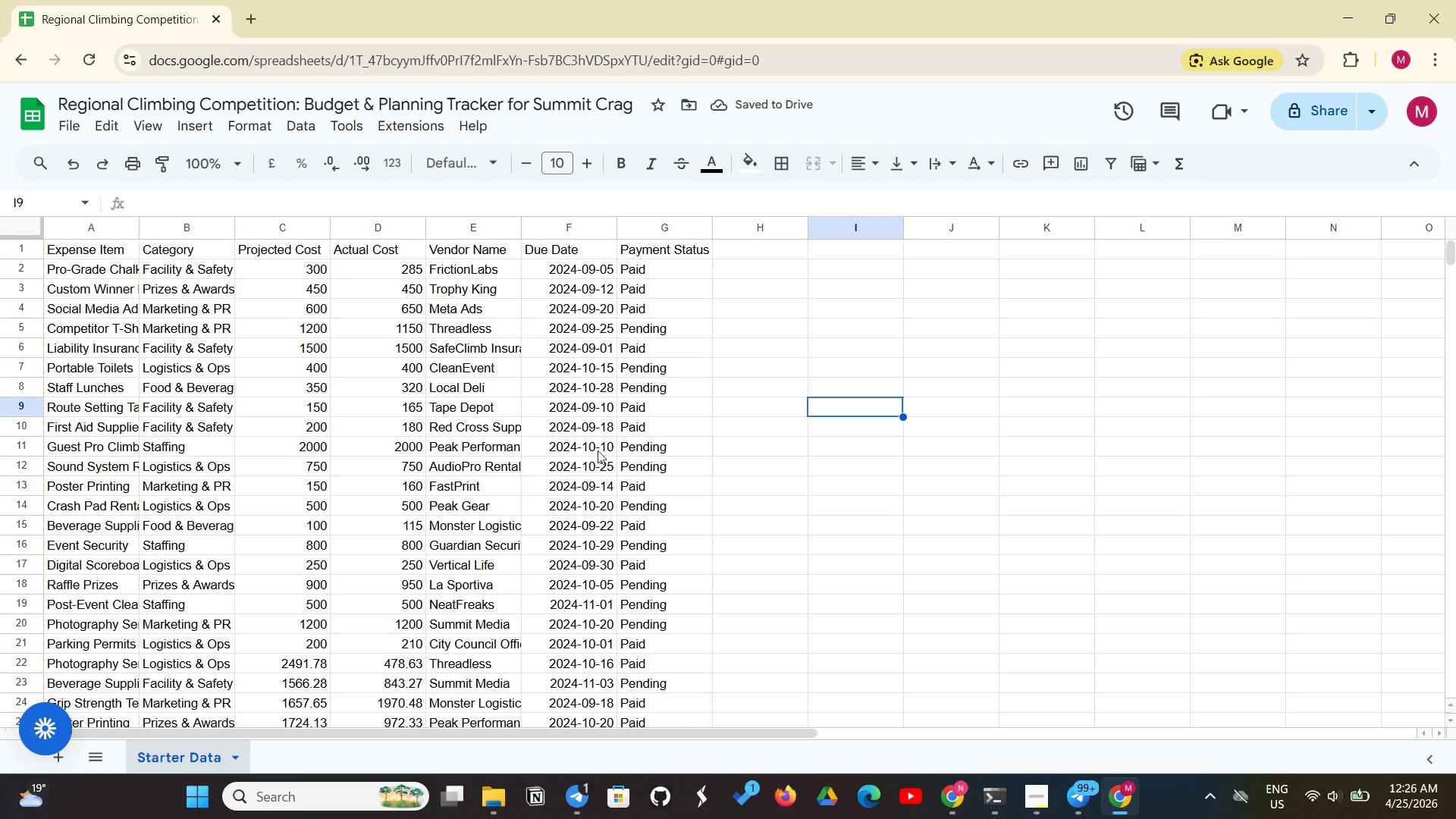 
wait(7.22)
 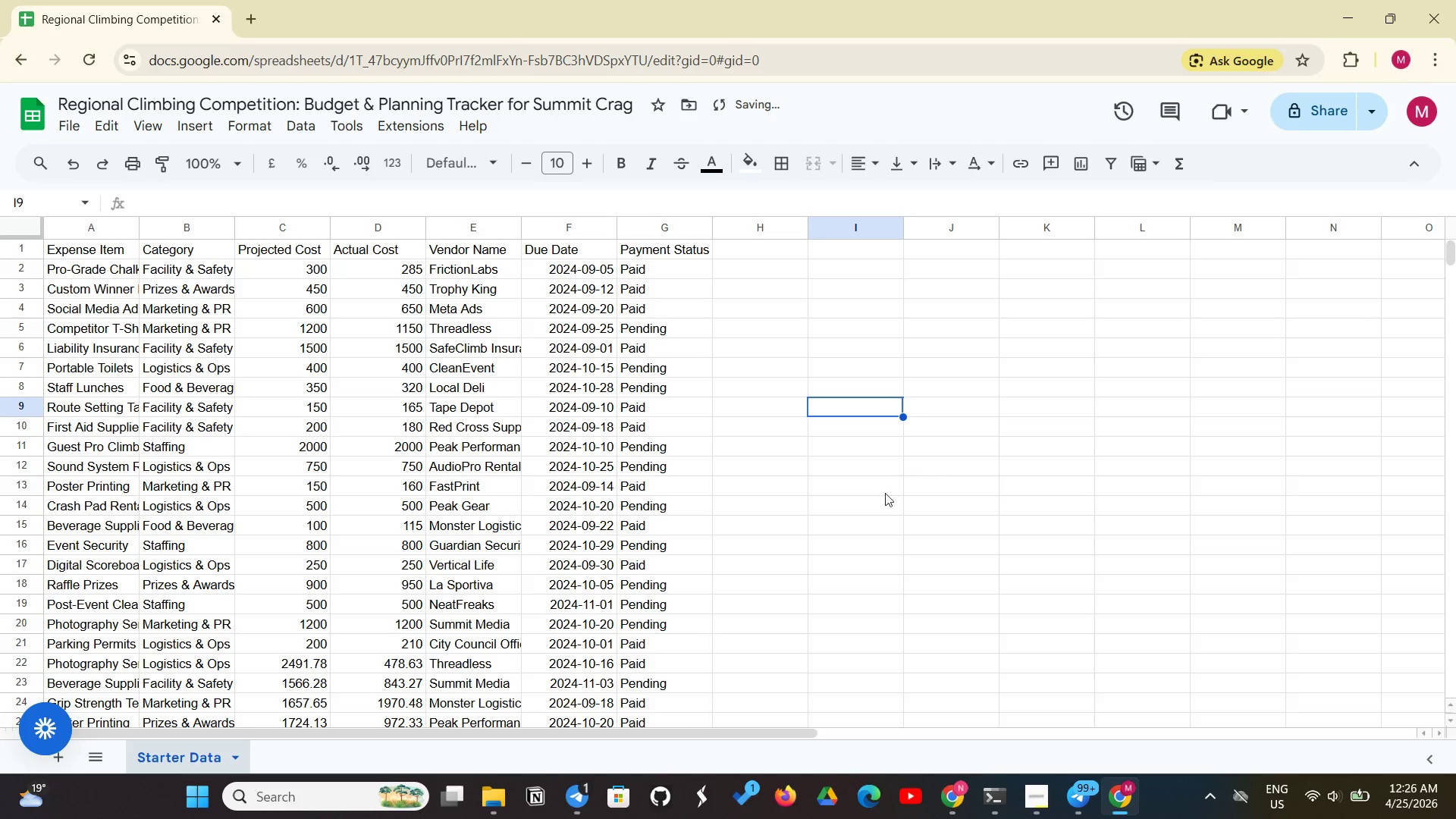 
scroll: coordinate [231, 475], scroll_direction: none, amount: 0.0
 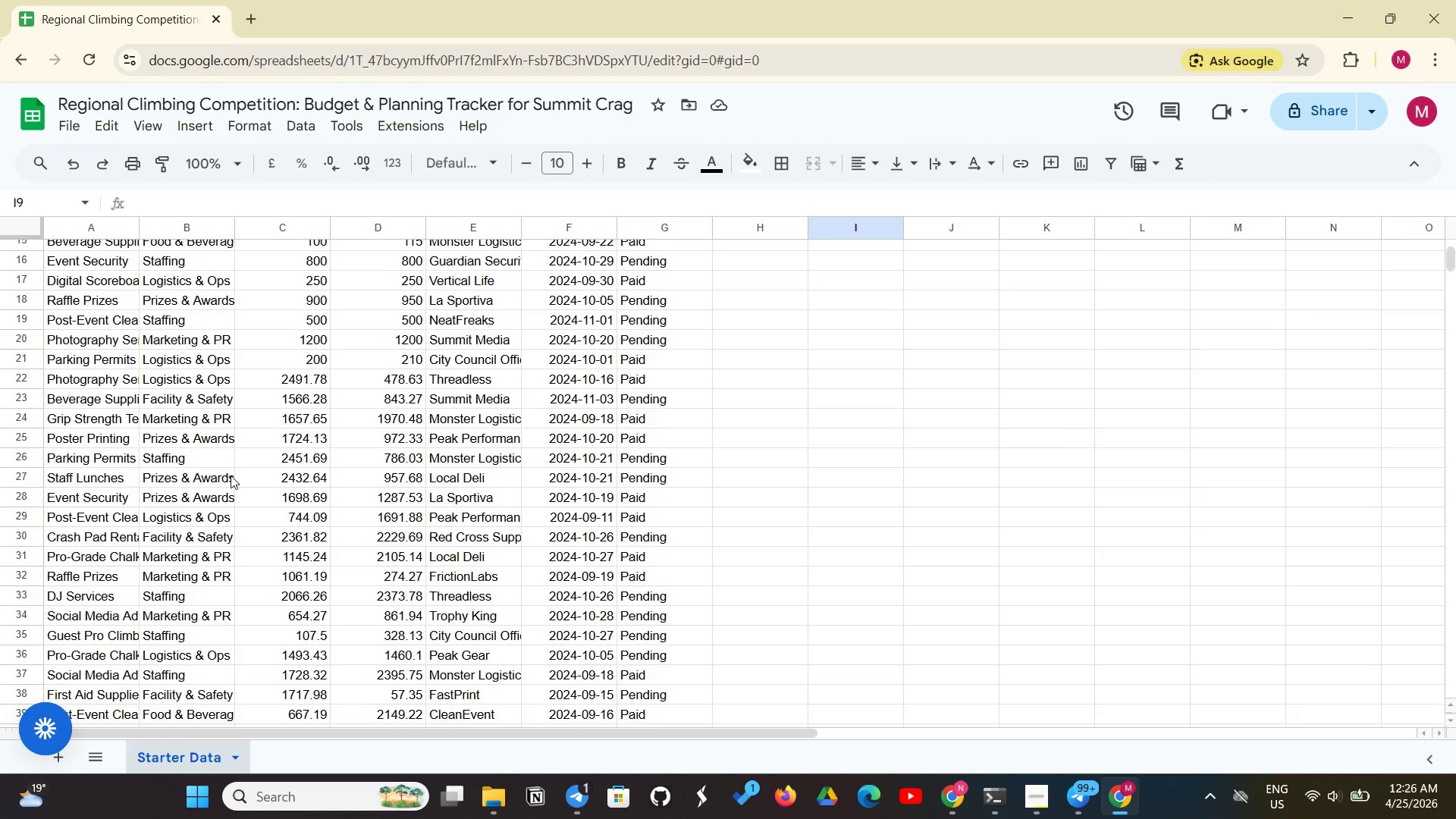 
scroll: coordinate [231, 475], scroll_direction: up, amount: 2.0
 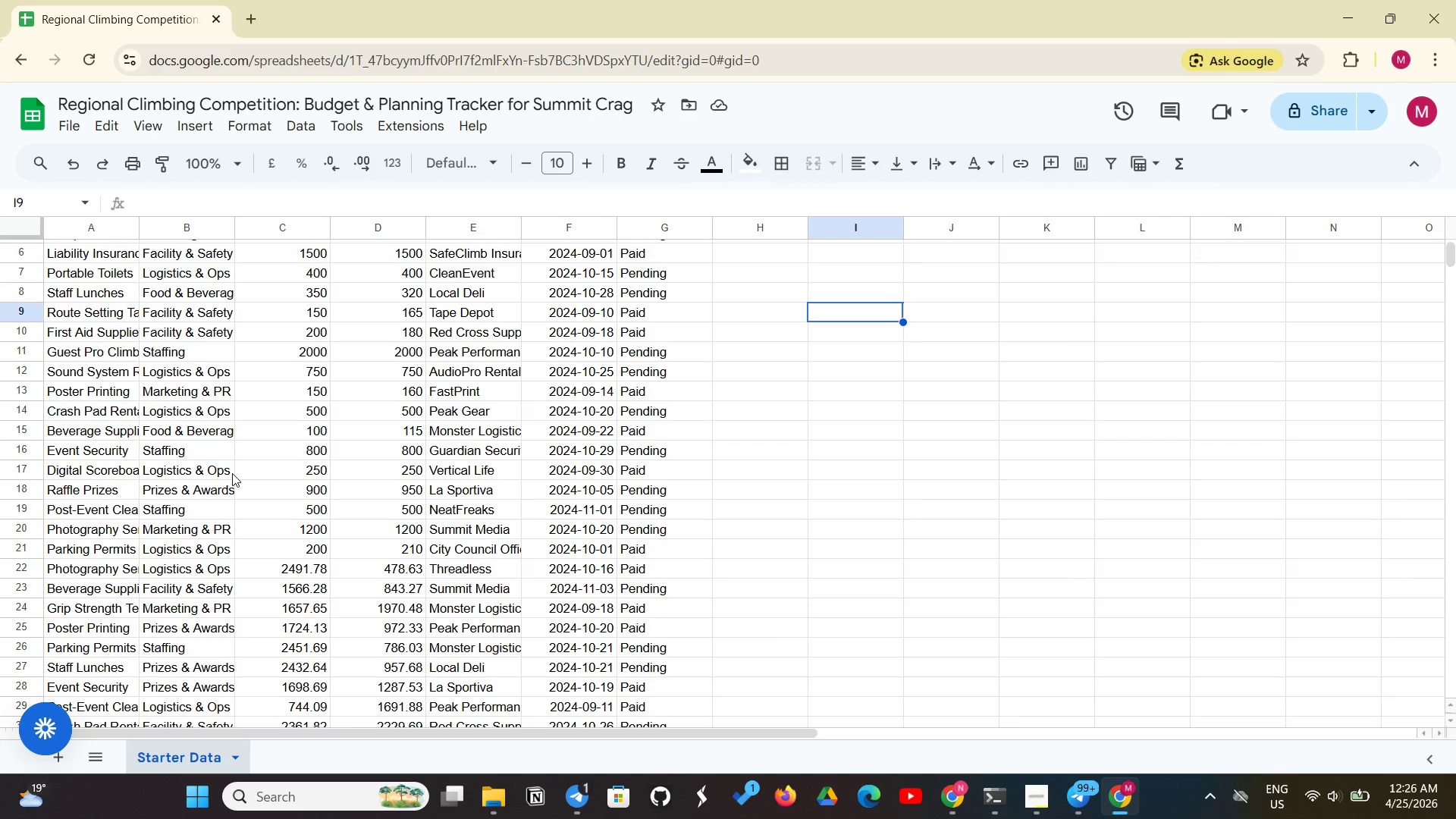 
wait(13.24)
 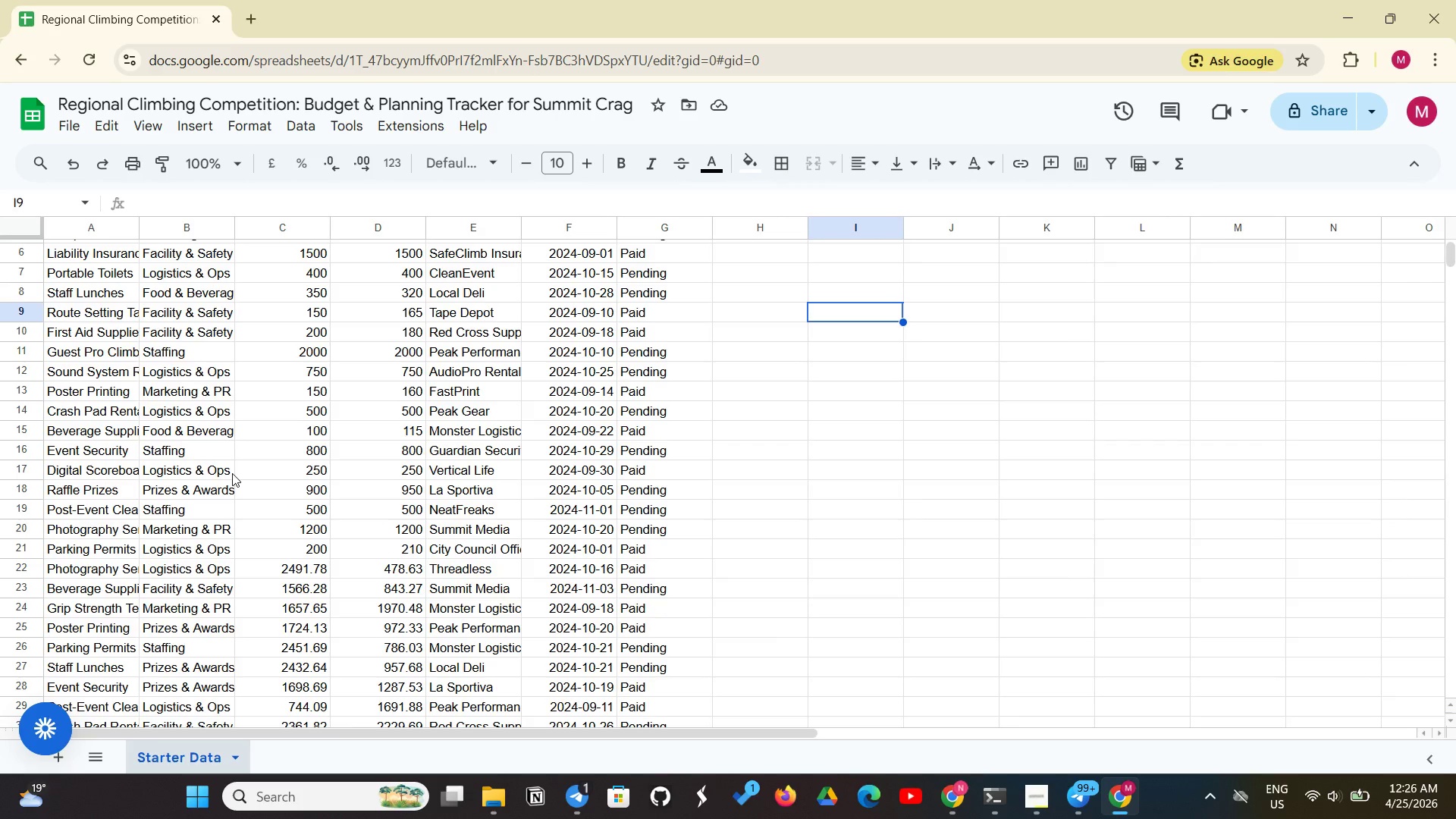 
scroll: coordinate [253, 361], scroll_direction: up, amount: 5.0
 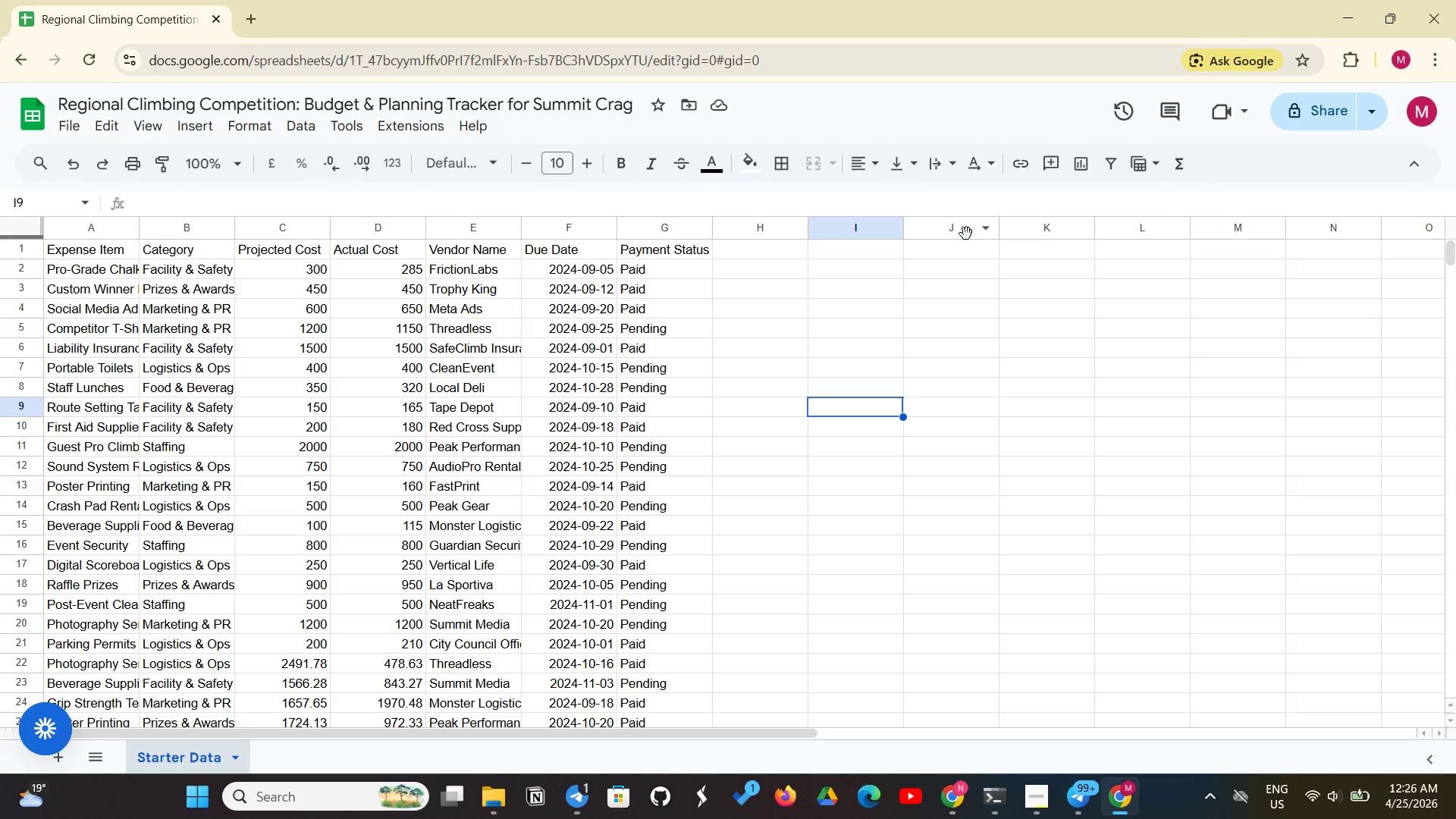 
left_click([745, 254])
 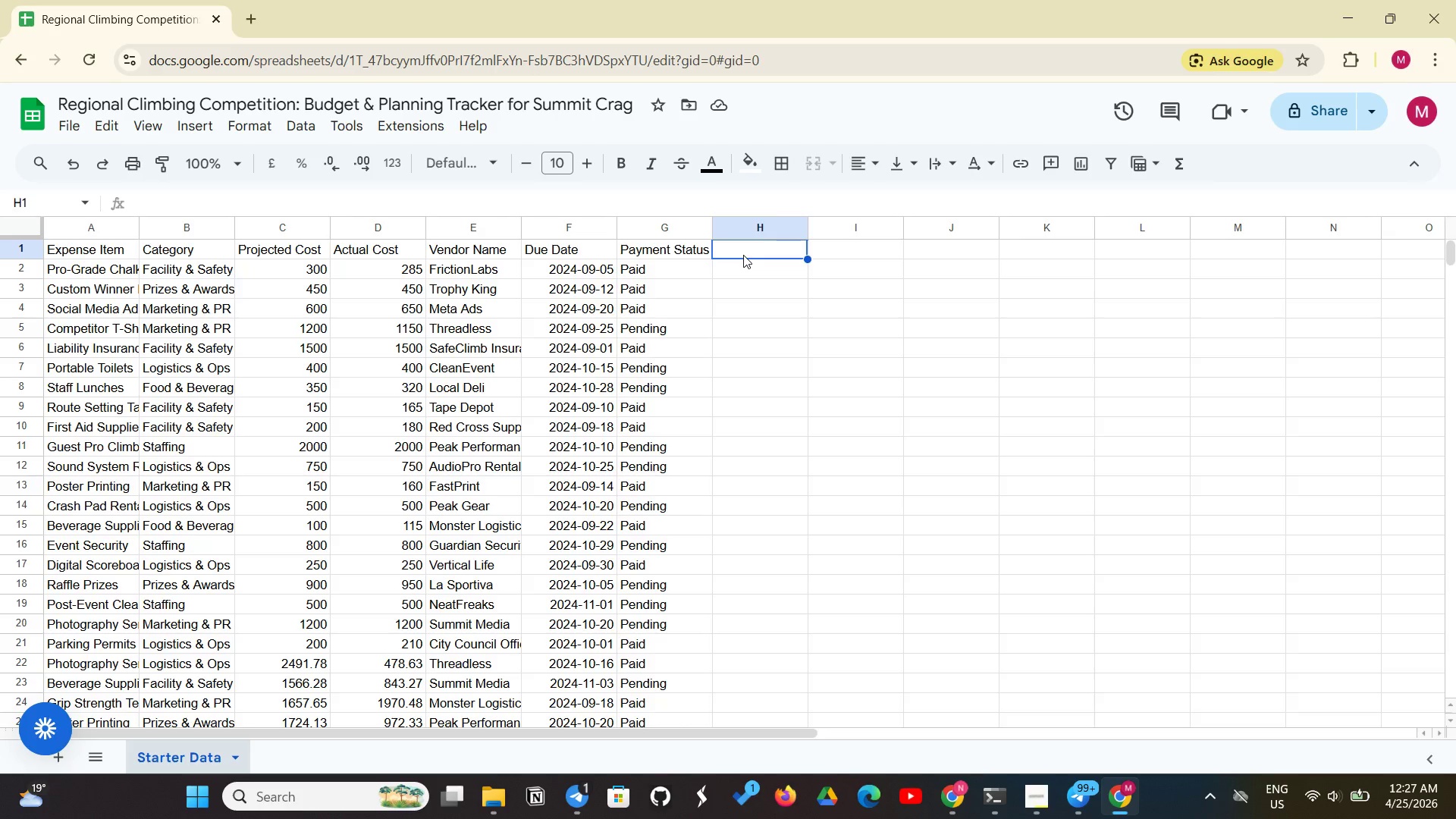 
wait(34.28)
 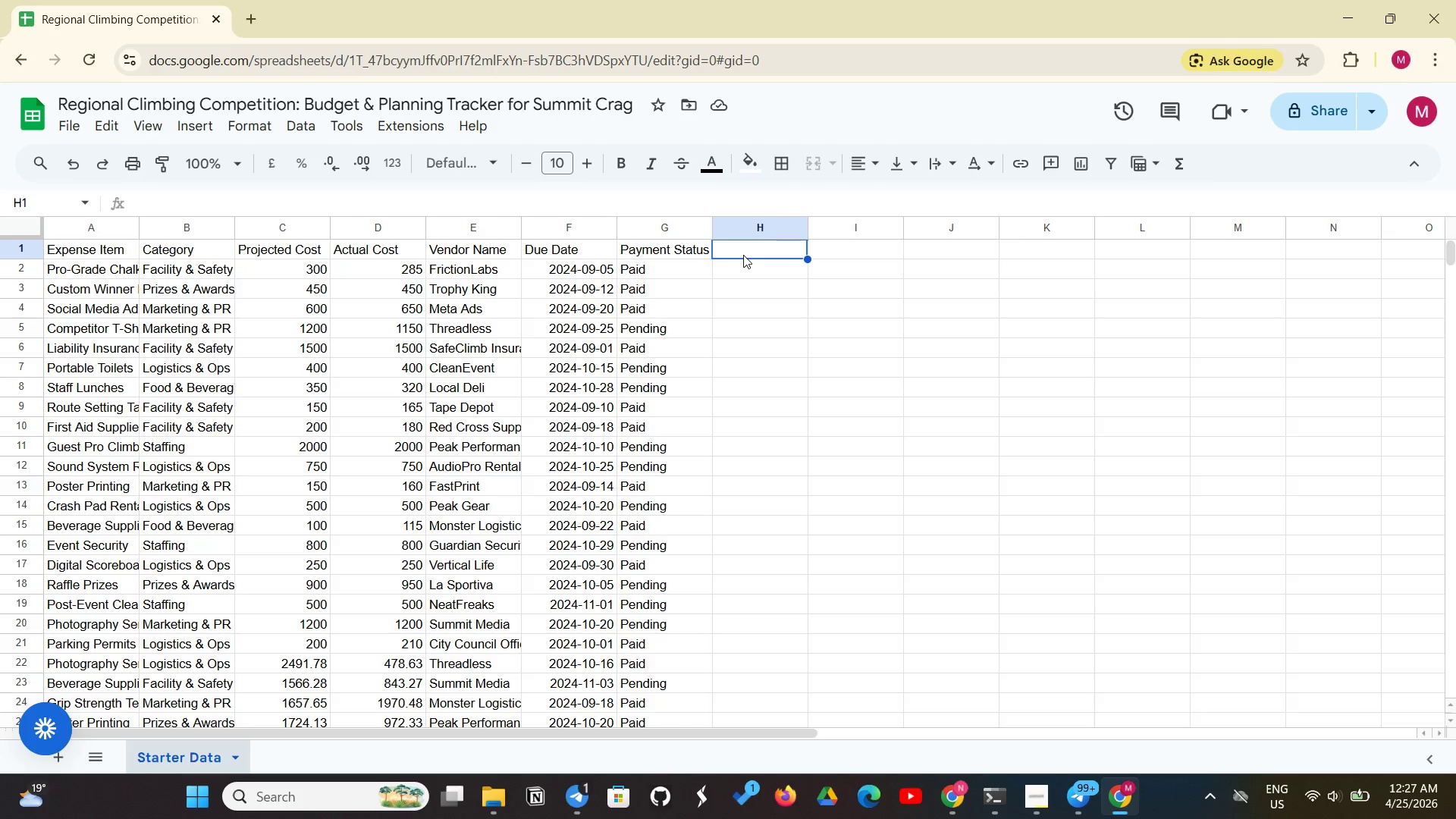 
left_click([753, 249])
 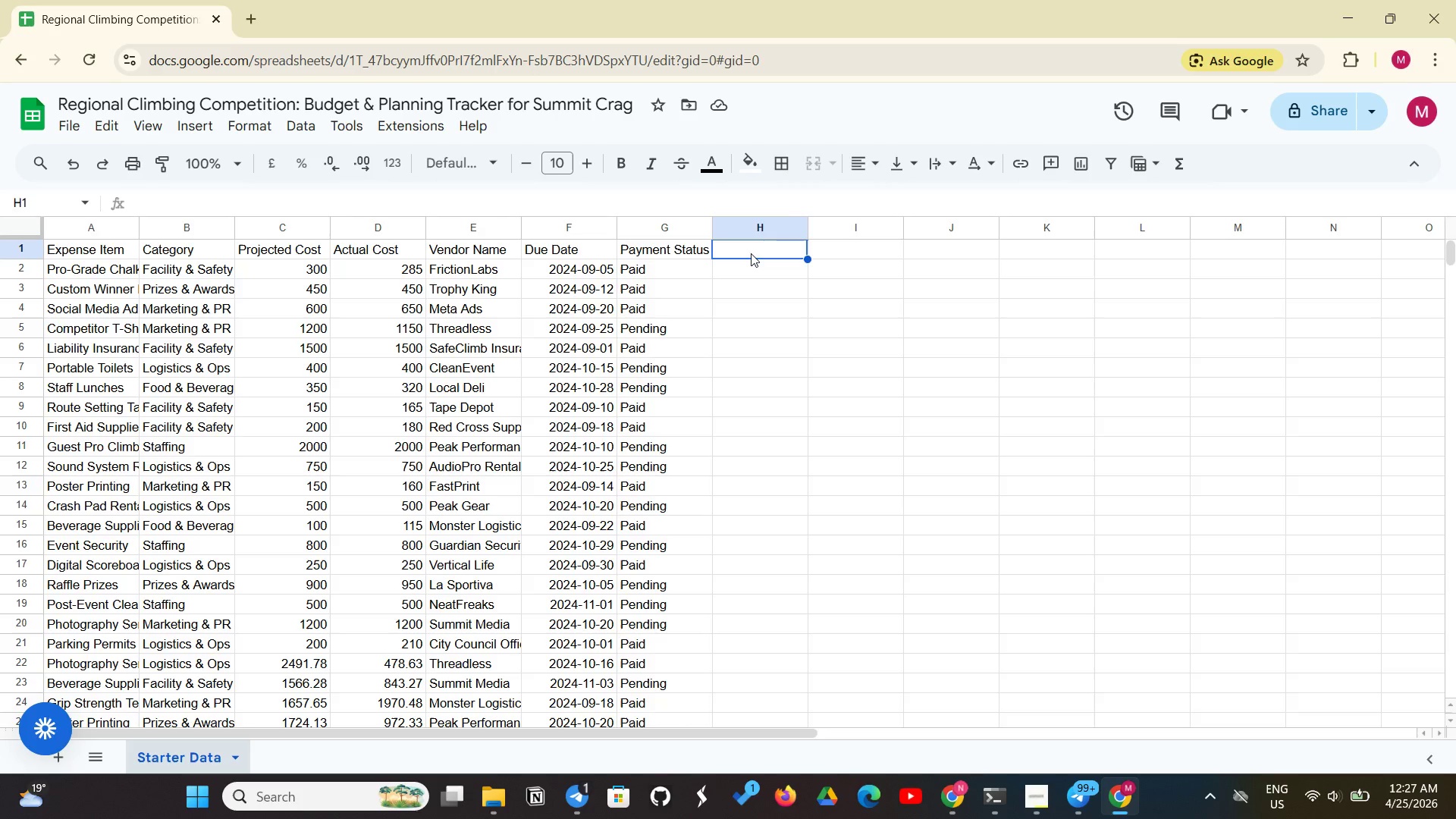 
left_click([743, 261])
 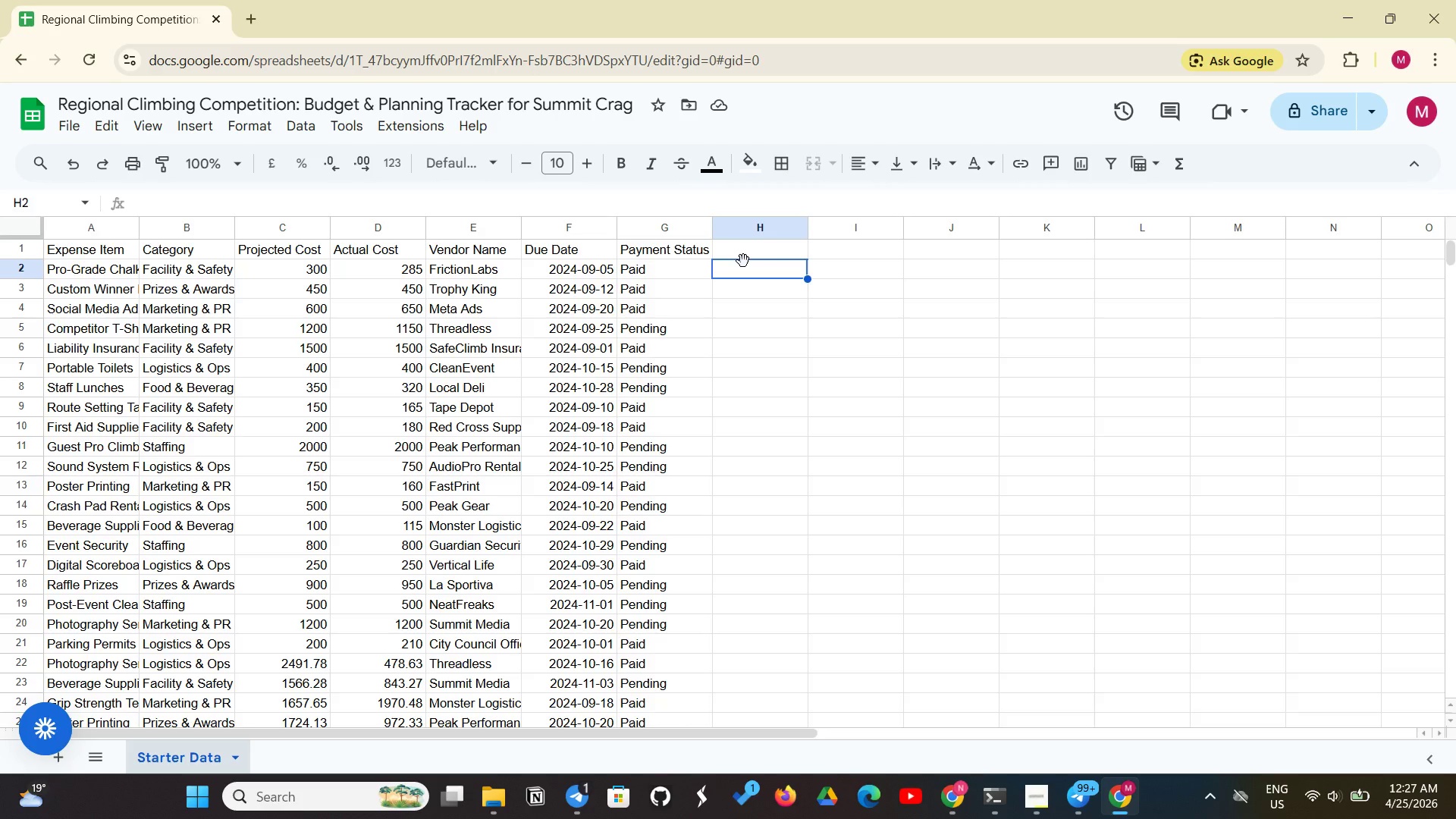 
type(=SORT(UNIQUE()
 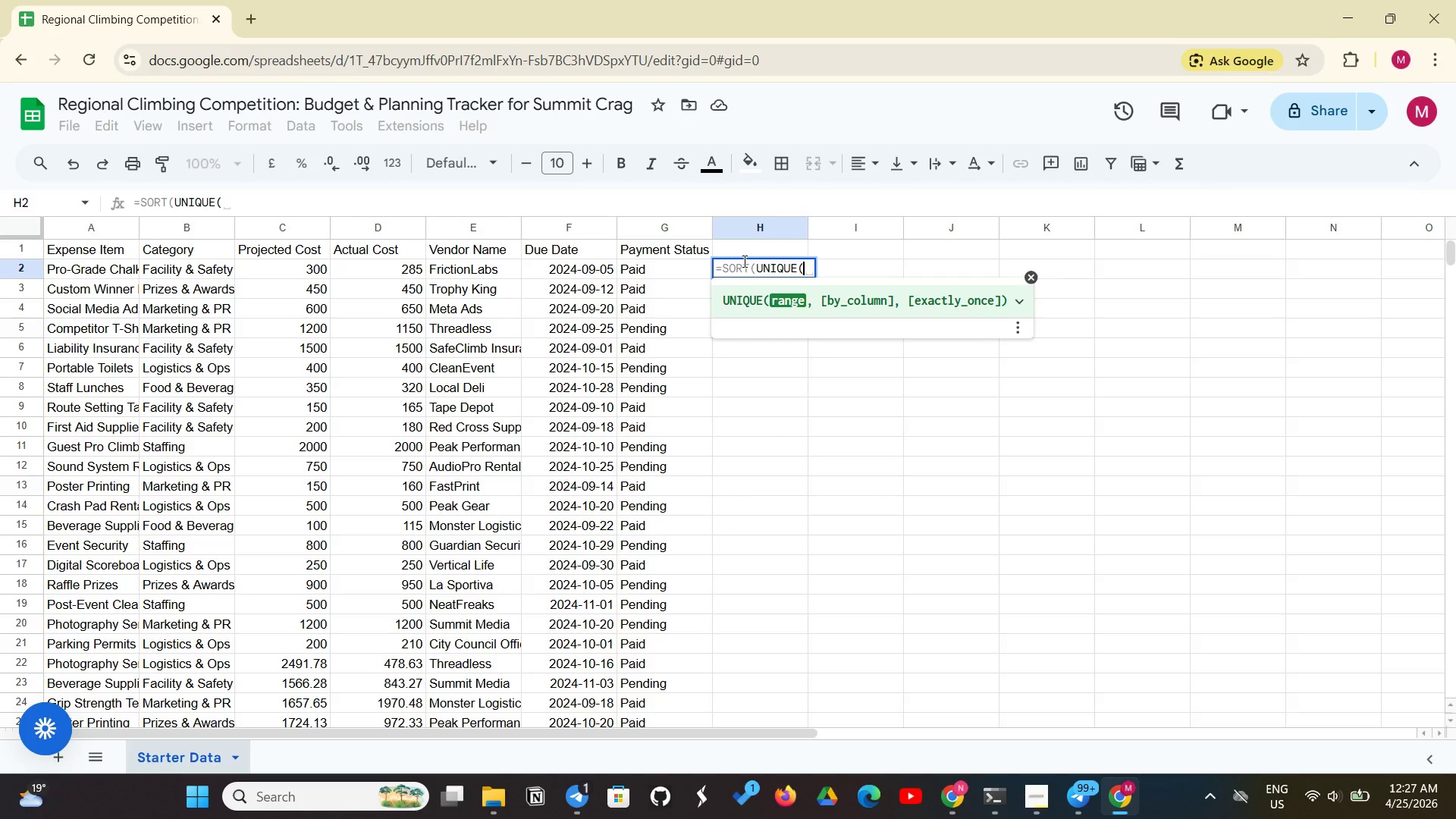 
type(B2:B)
 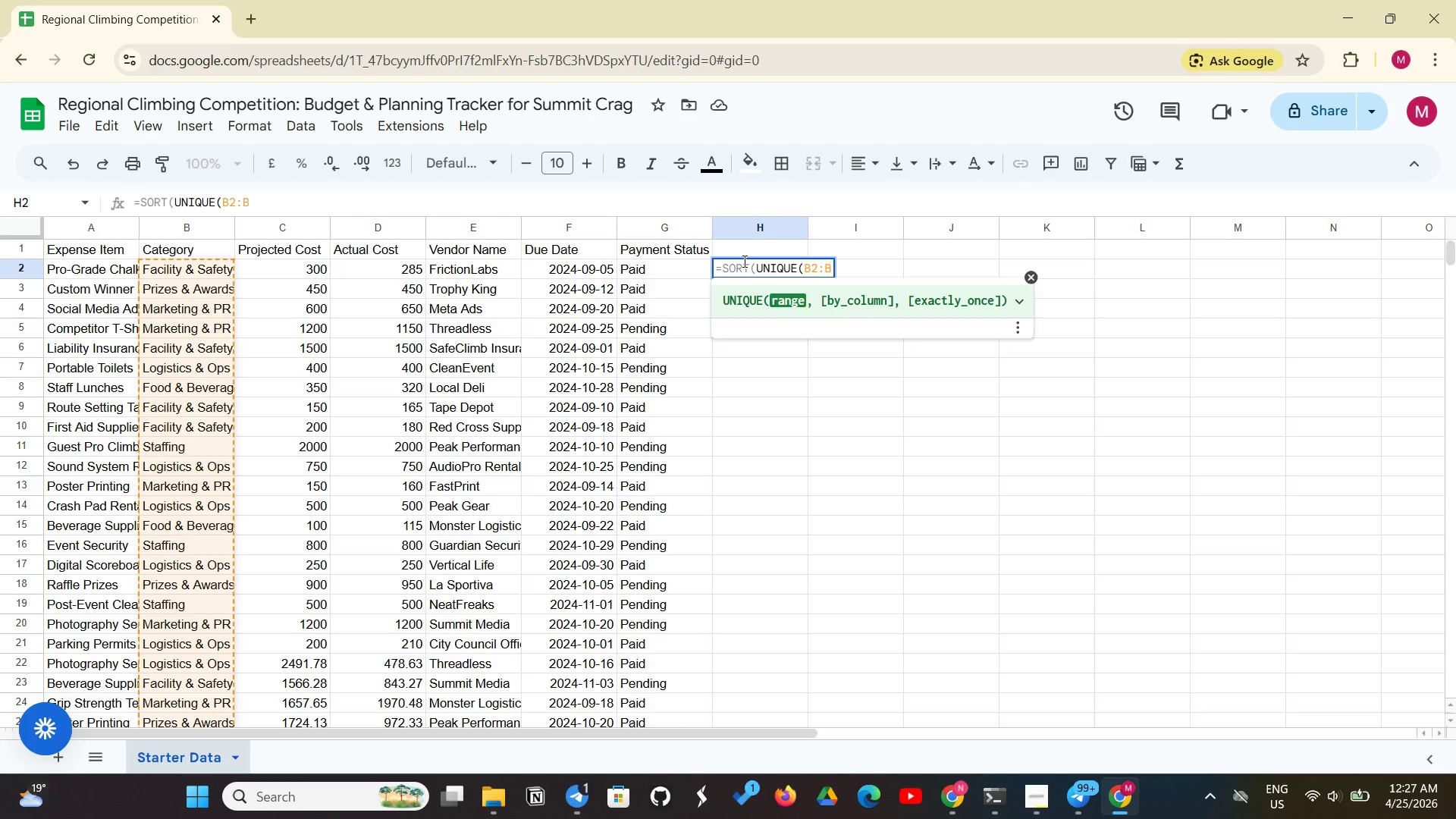 
hold_key(key=ShiftLeft, duration=0.58)
 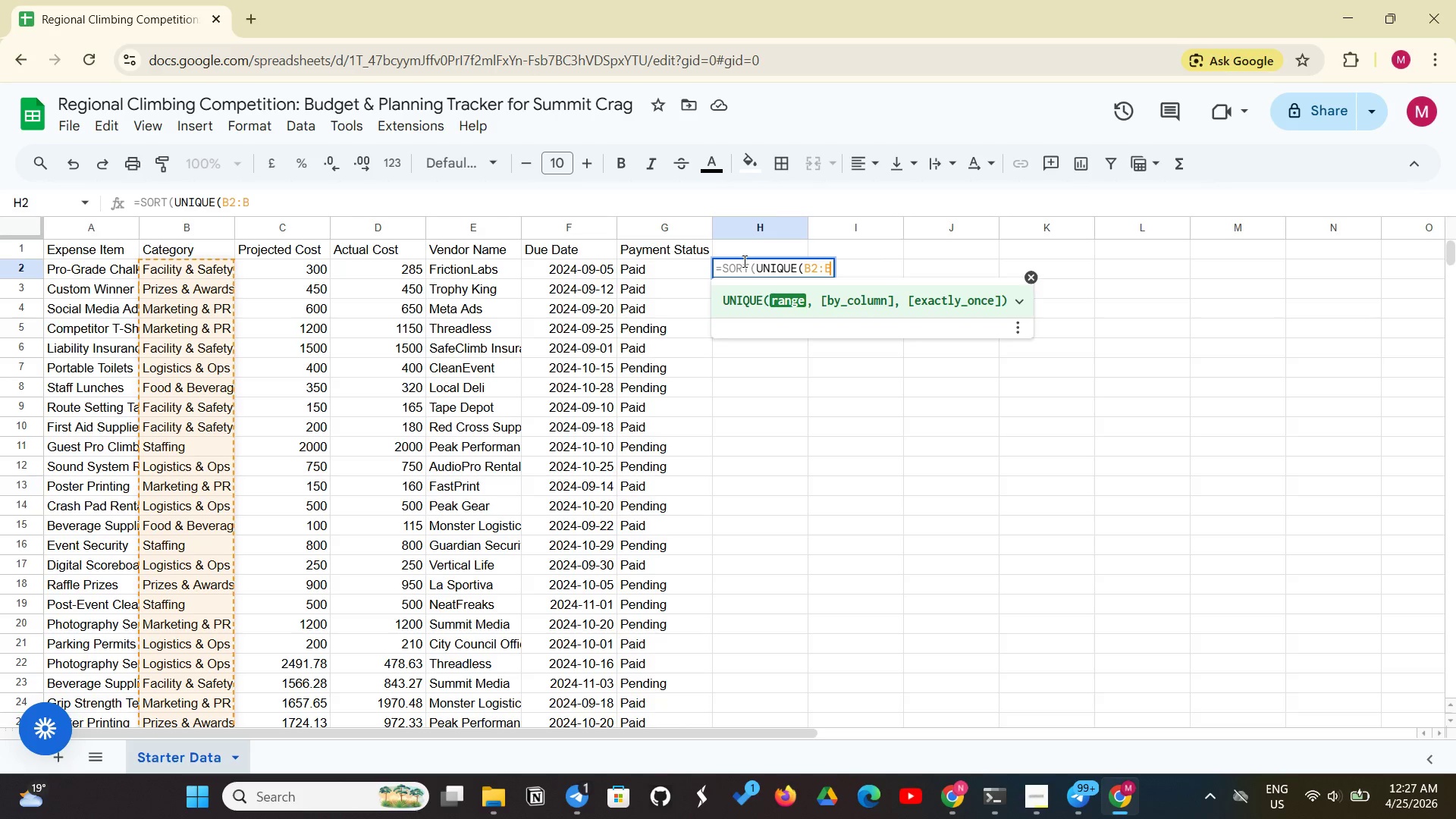 
type()))
 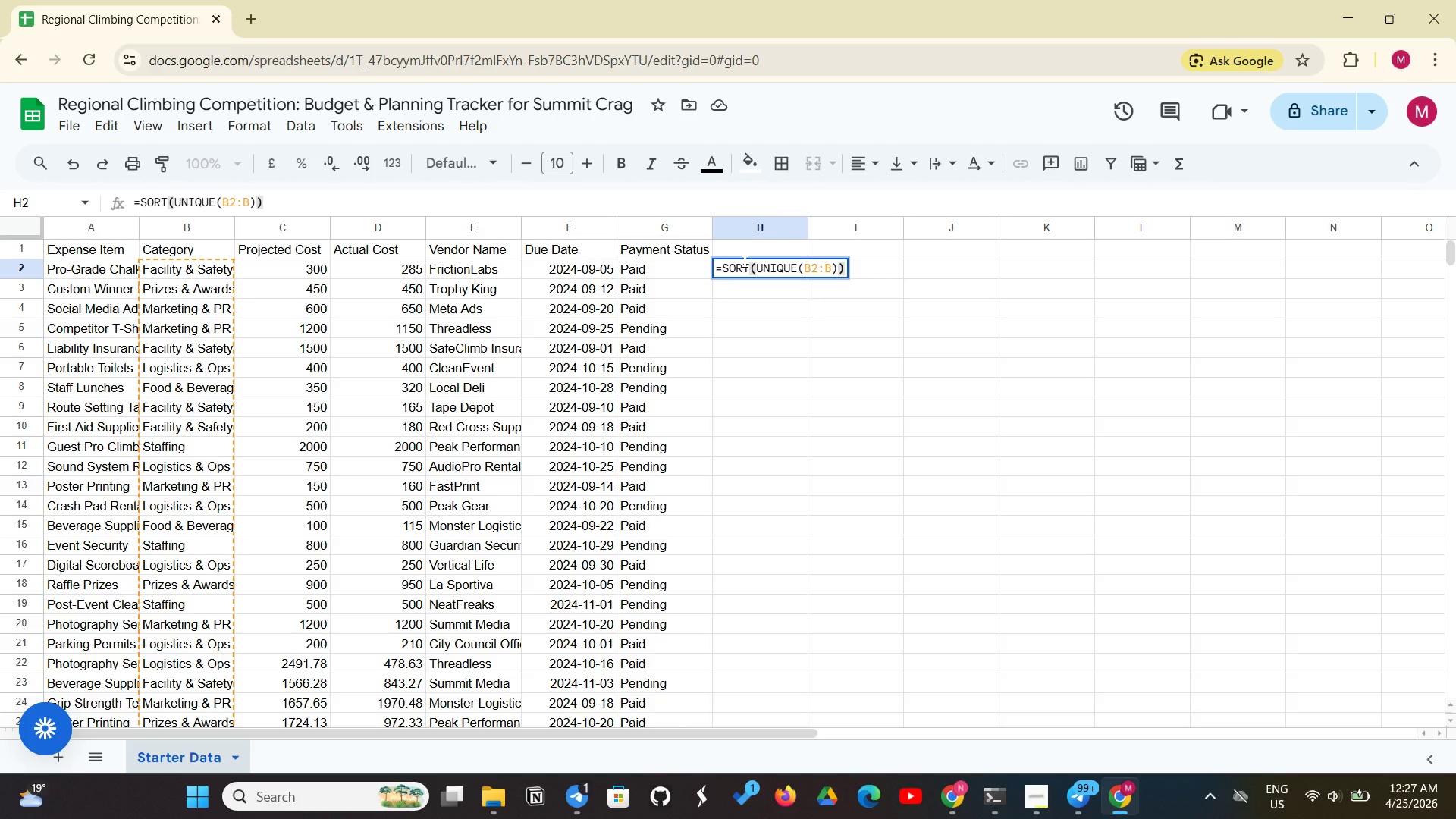 
wait(9.23)
 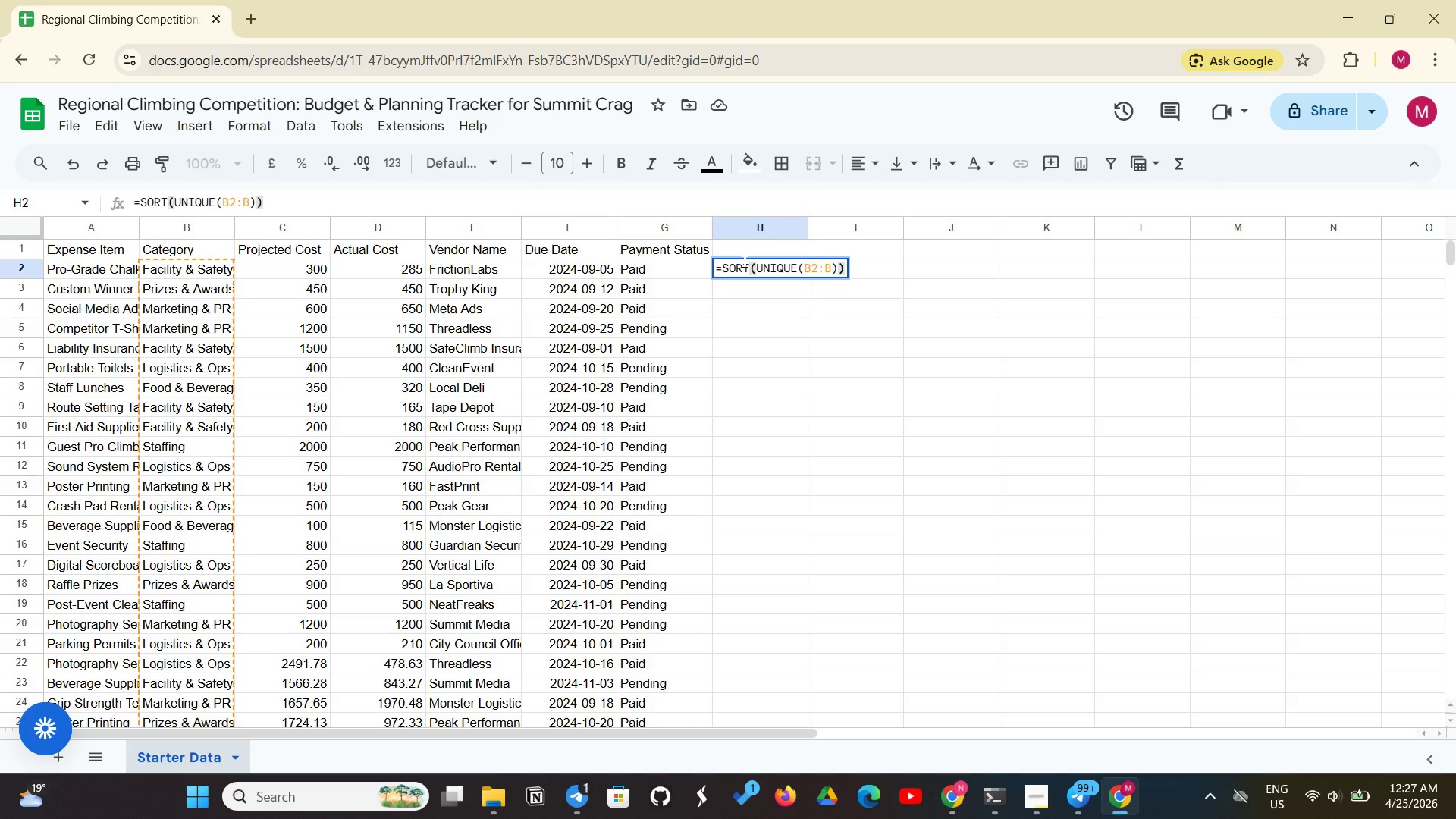 
key(Enter)
 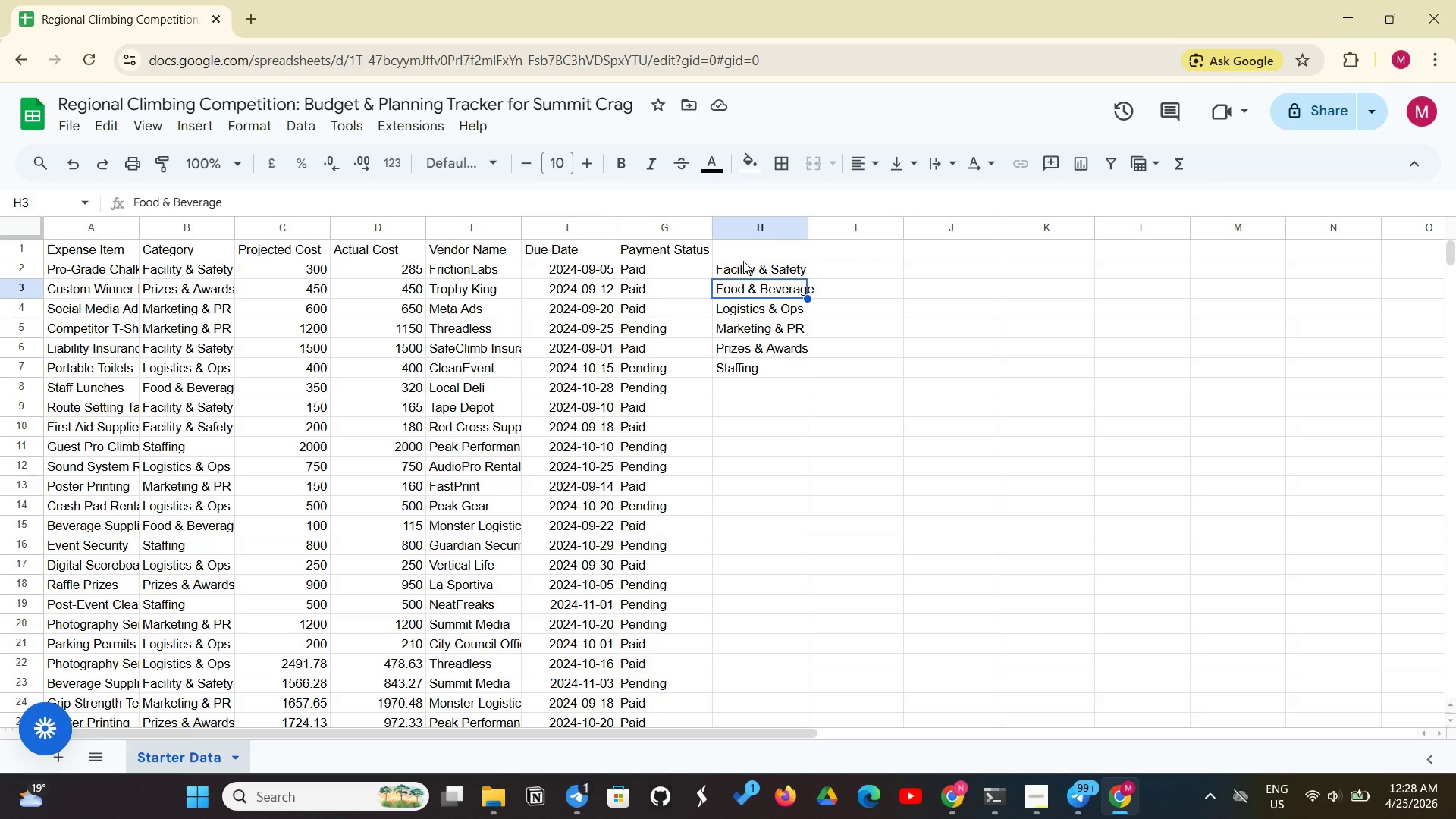 
wait(26.23)
 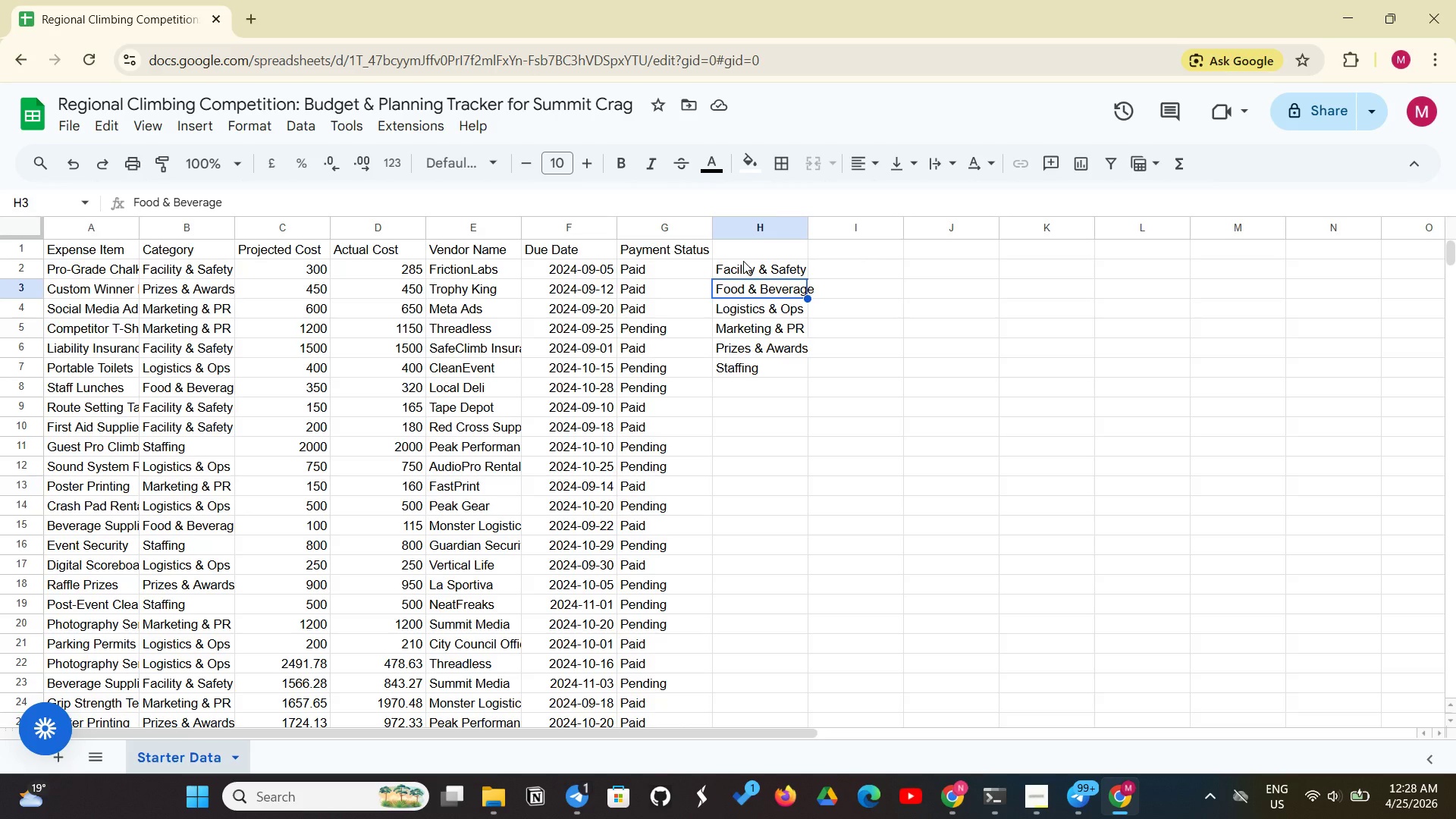 
left_click([752, 359])
 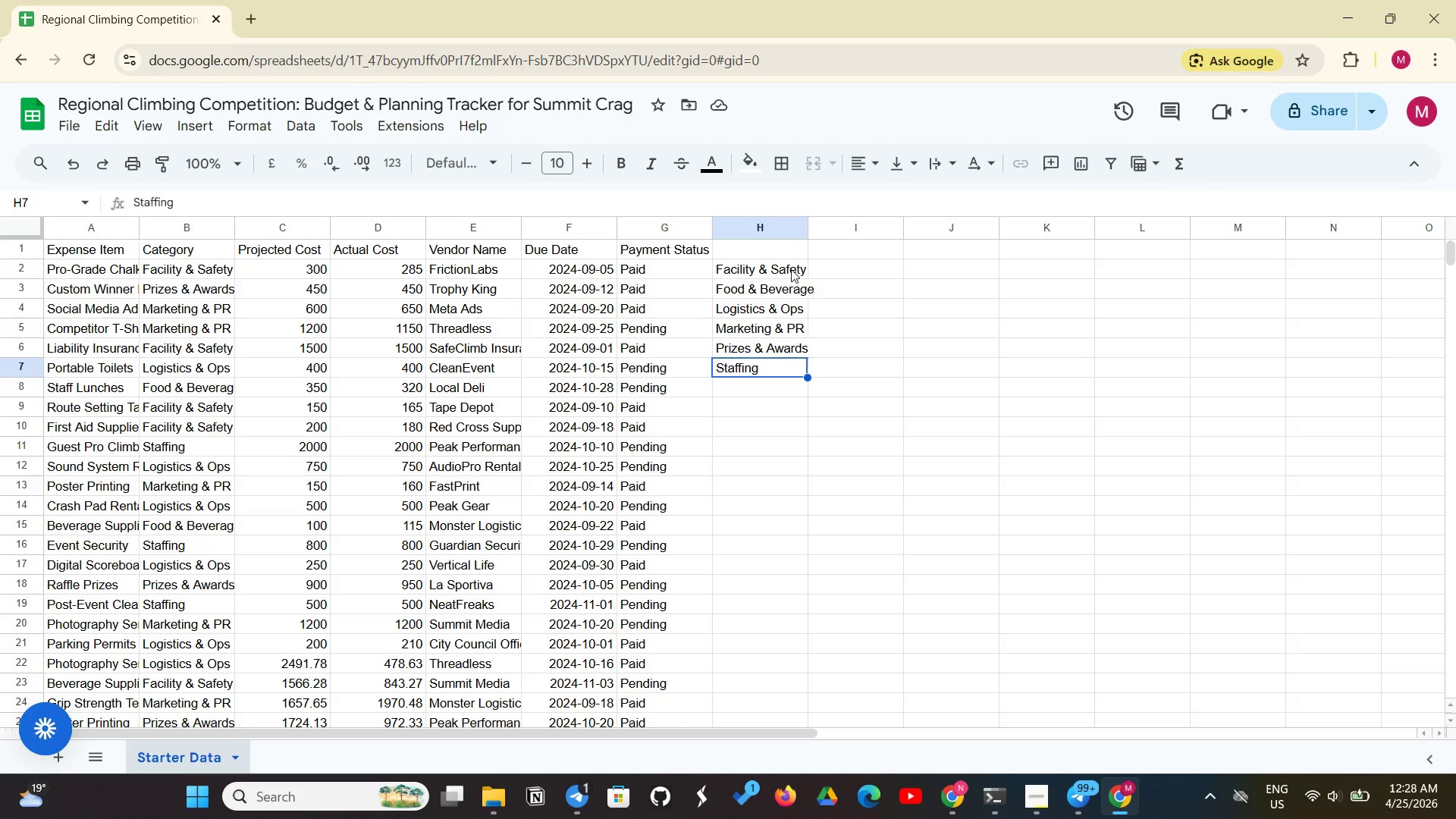 
left_click([765, 278])
 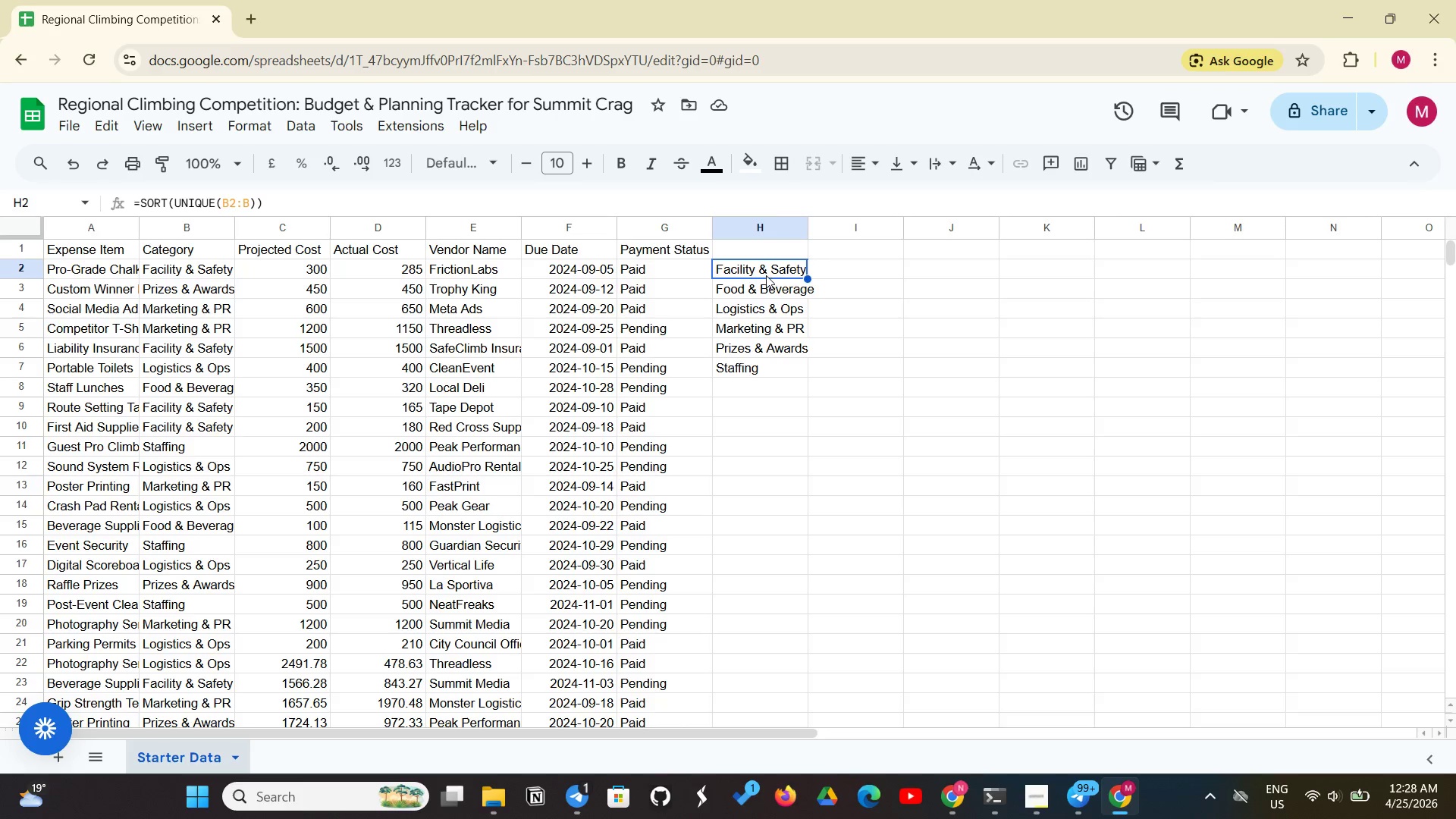 
left_click([766, 275])
 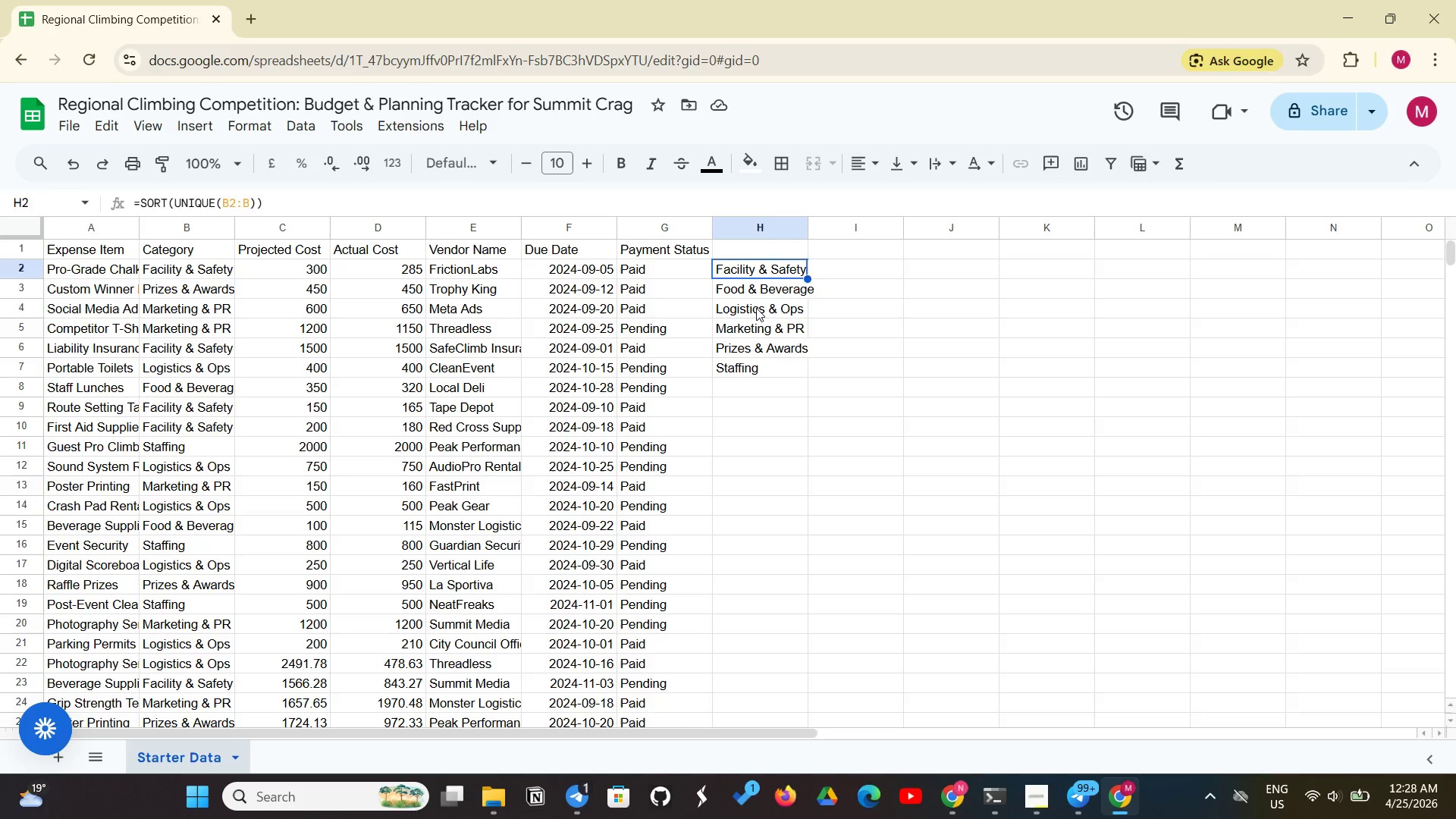 
left_click([756, 308])
 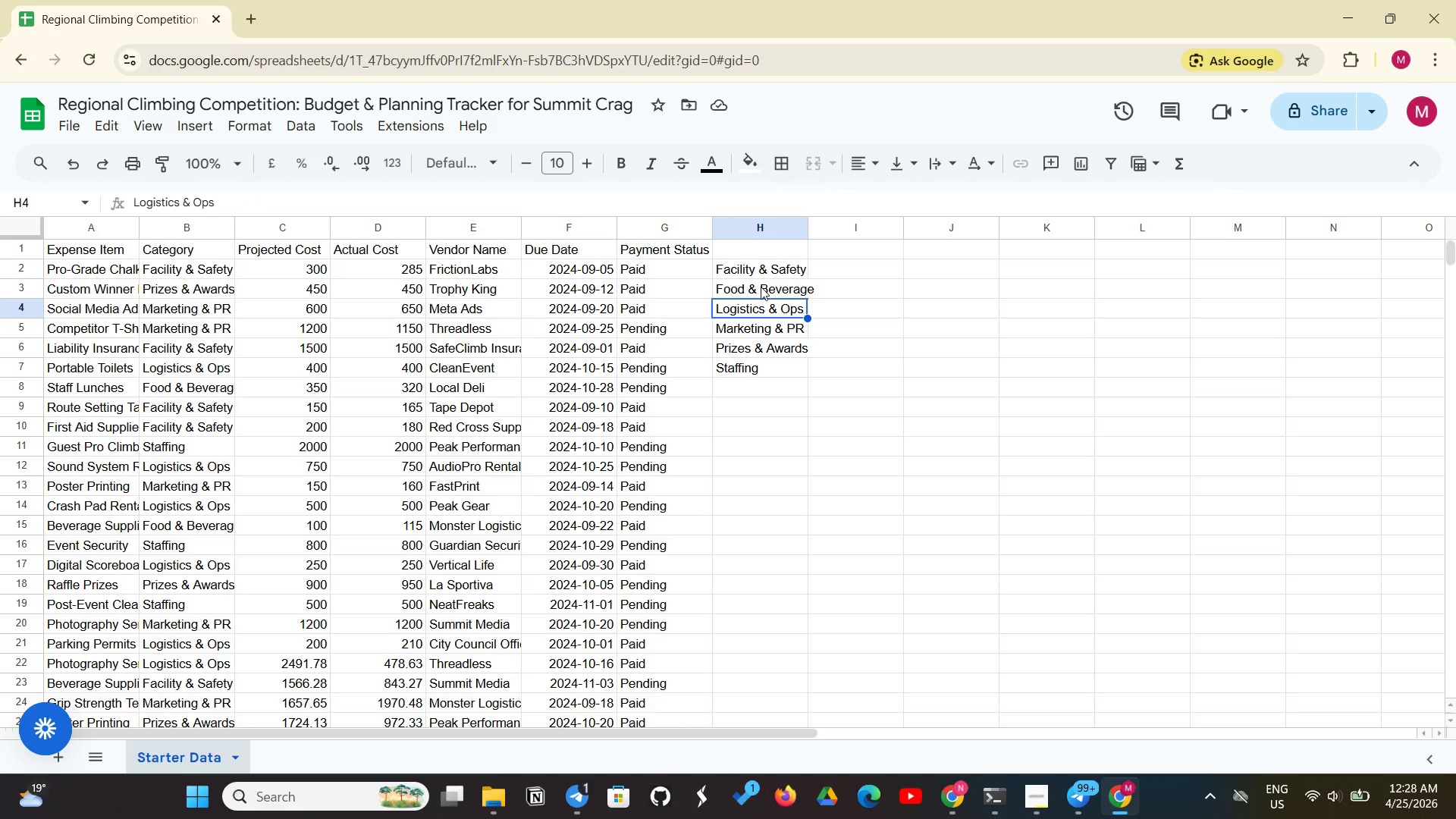 
left_click([759, 289])
 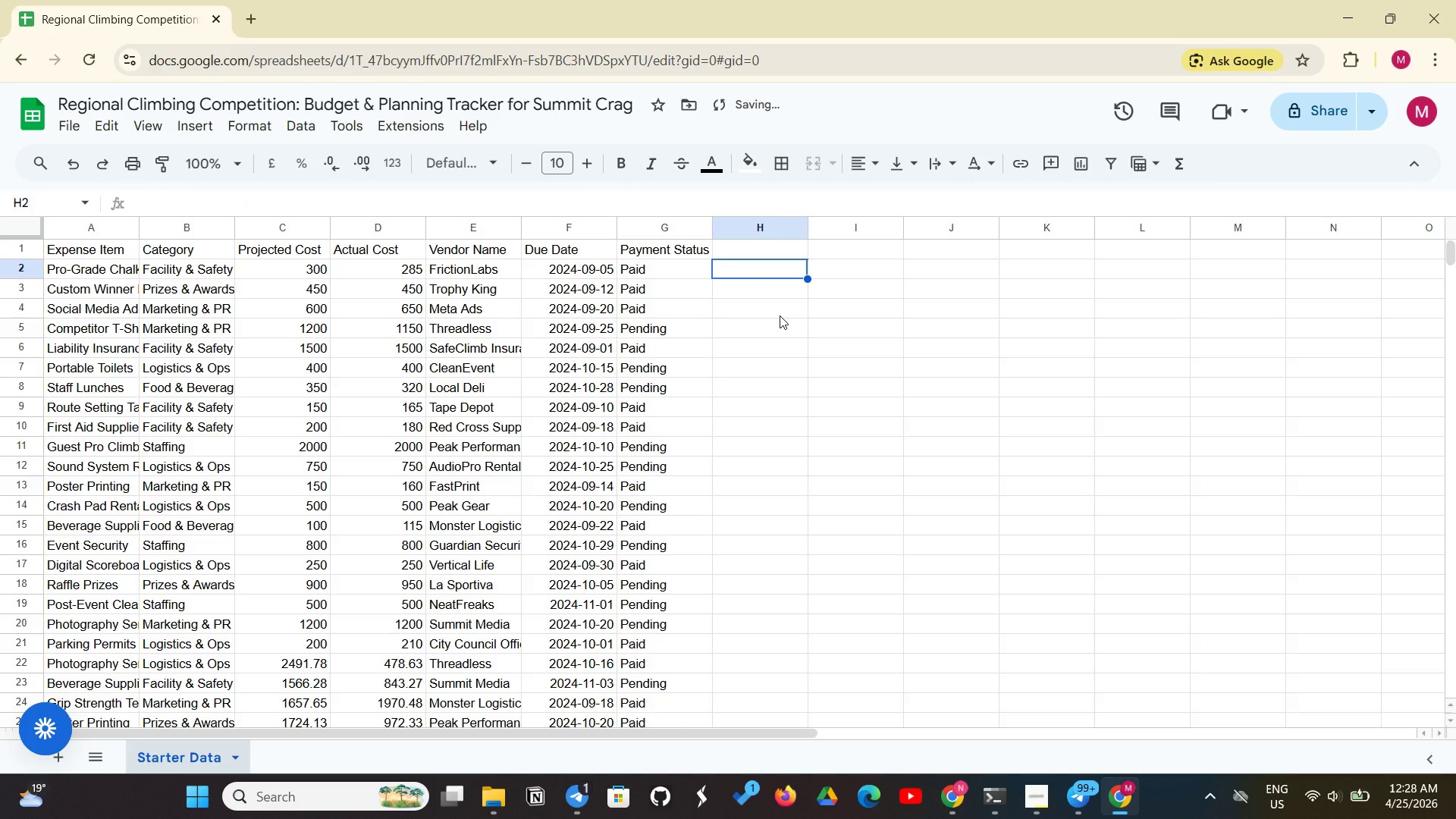 
key(Control+Z)
 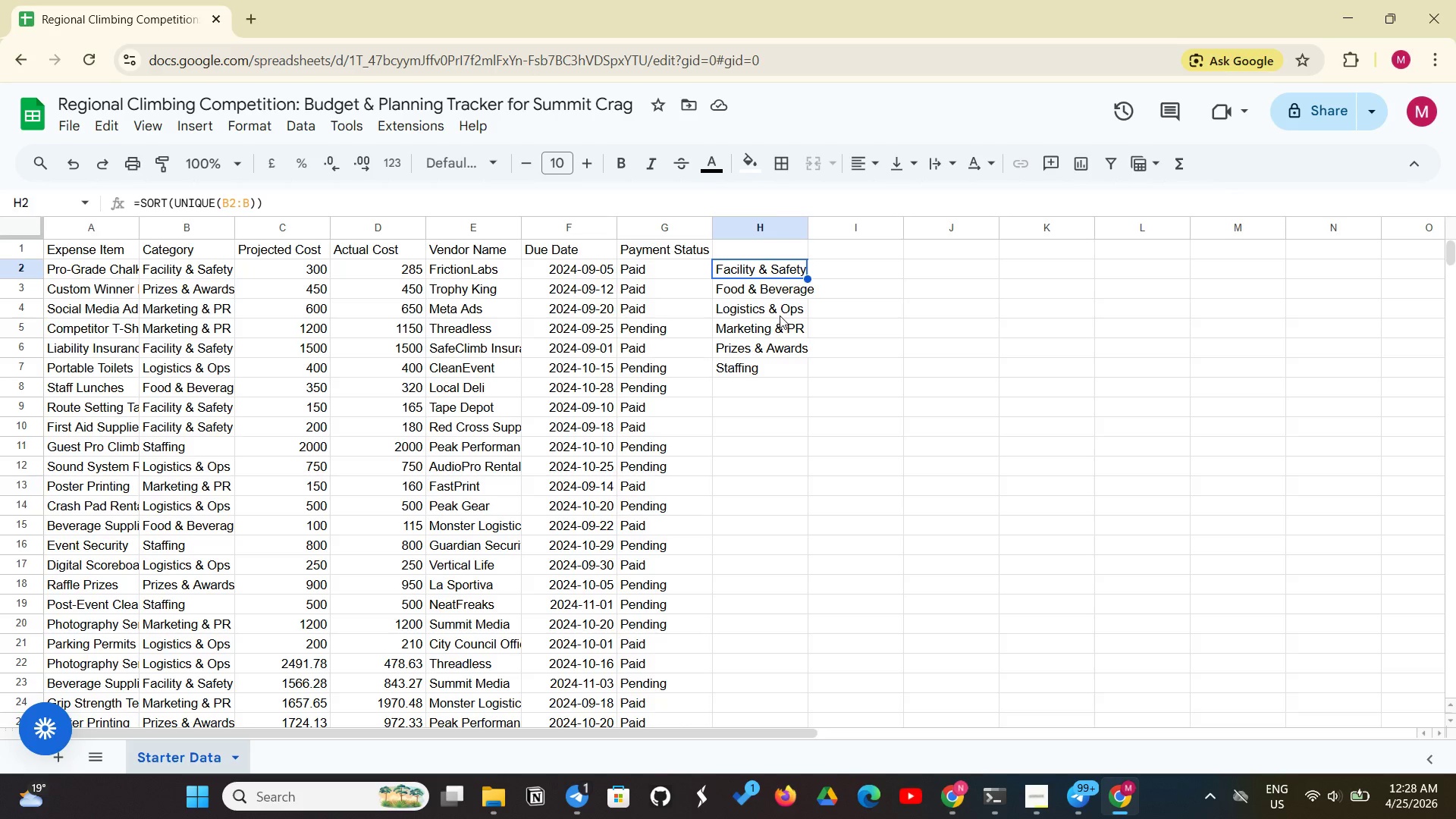 
wait(10.23)
 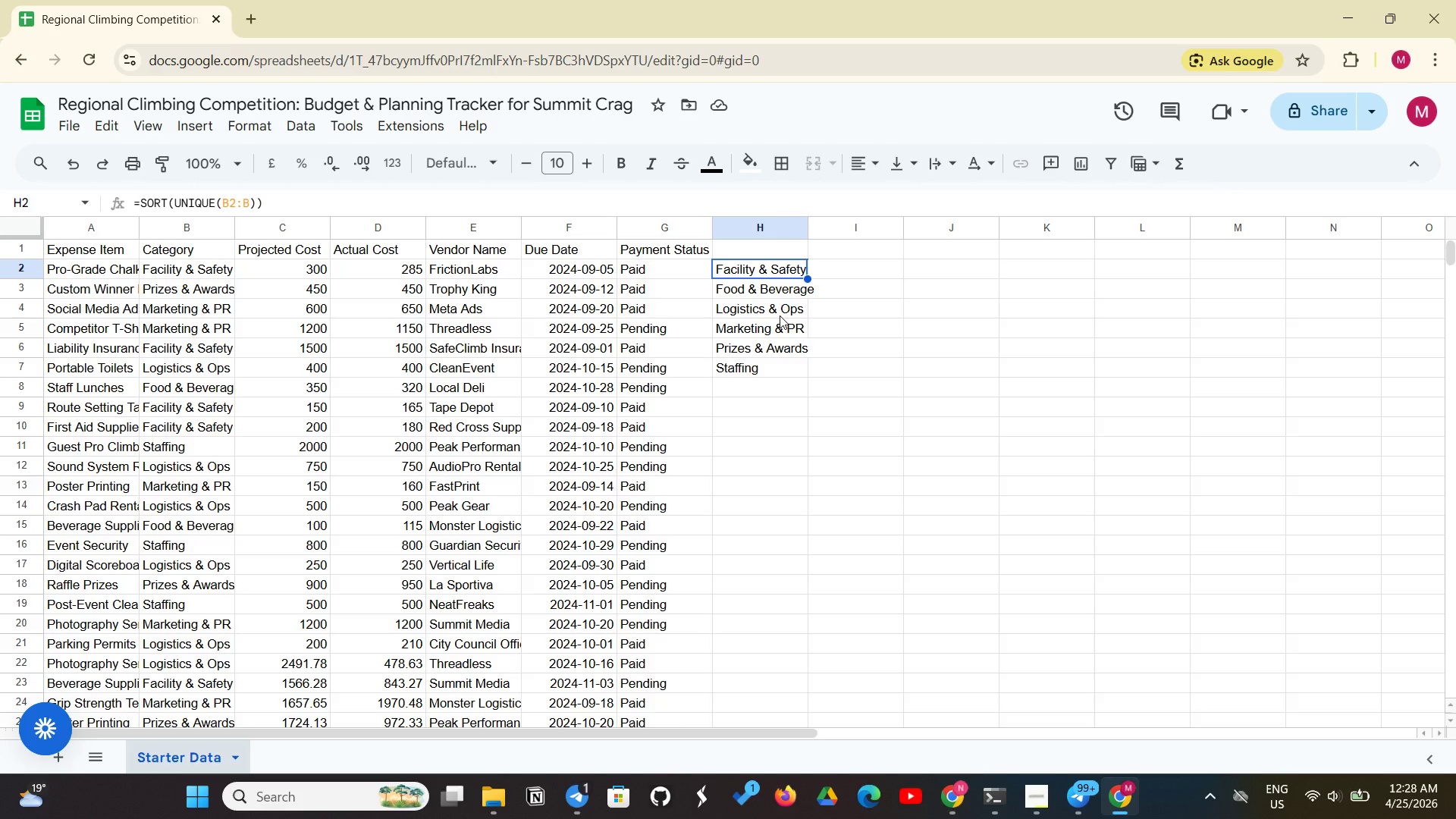 
left_click_drag(start_coordinate=[222, 272], to_coordinate=[224, 450])
 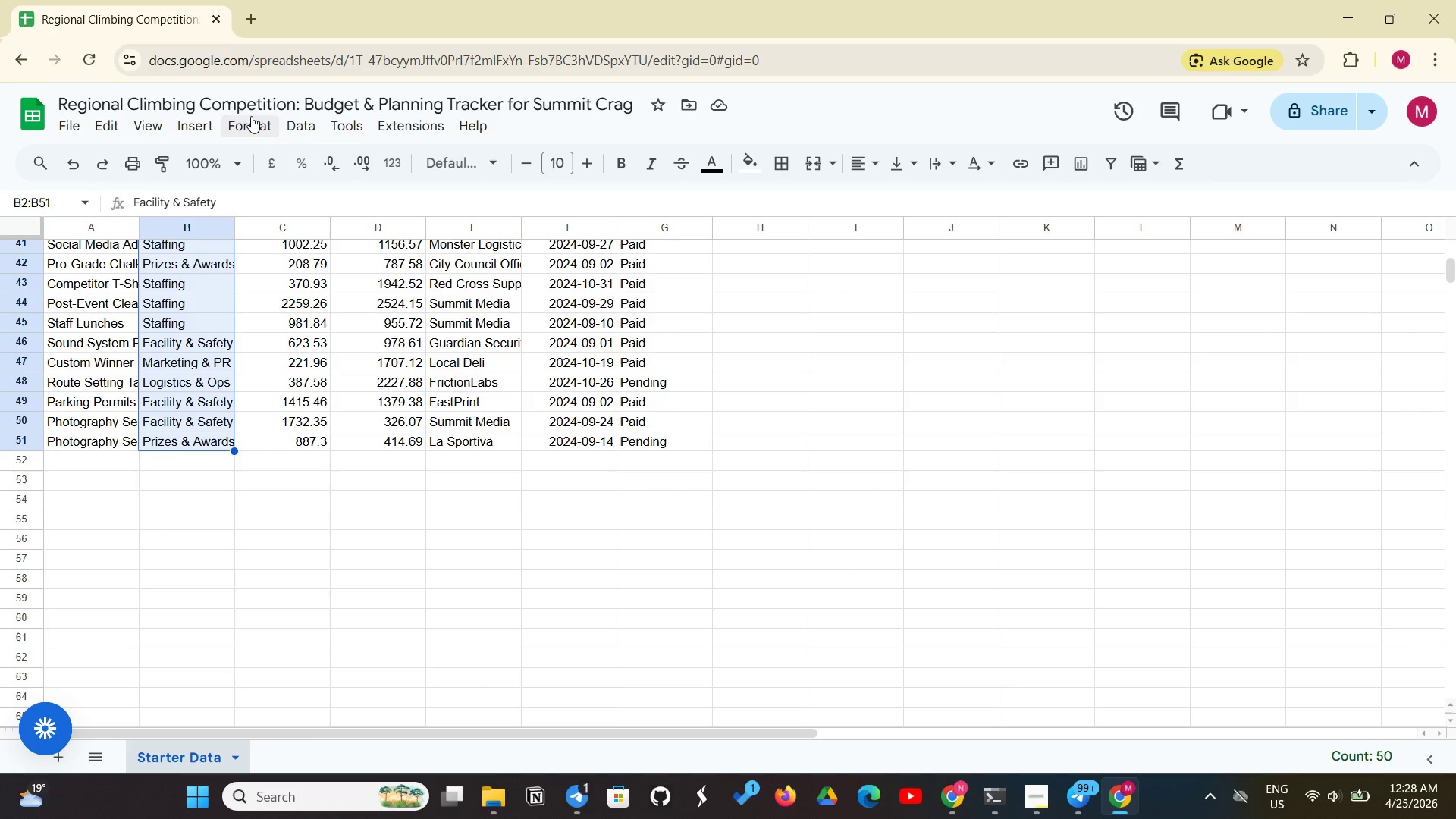 
mouse_move([232, 127])
 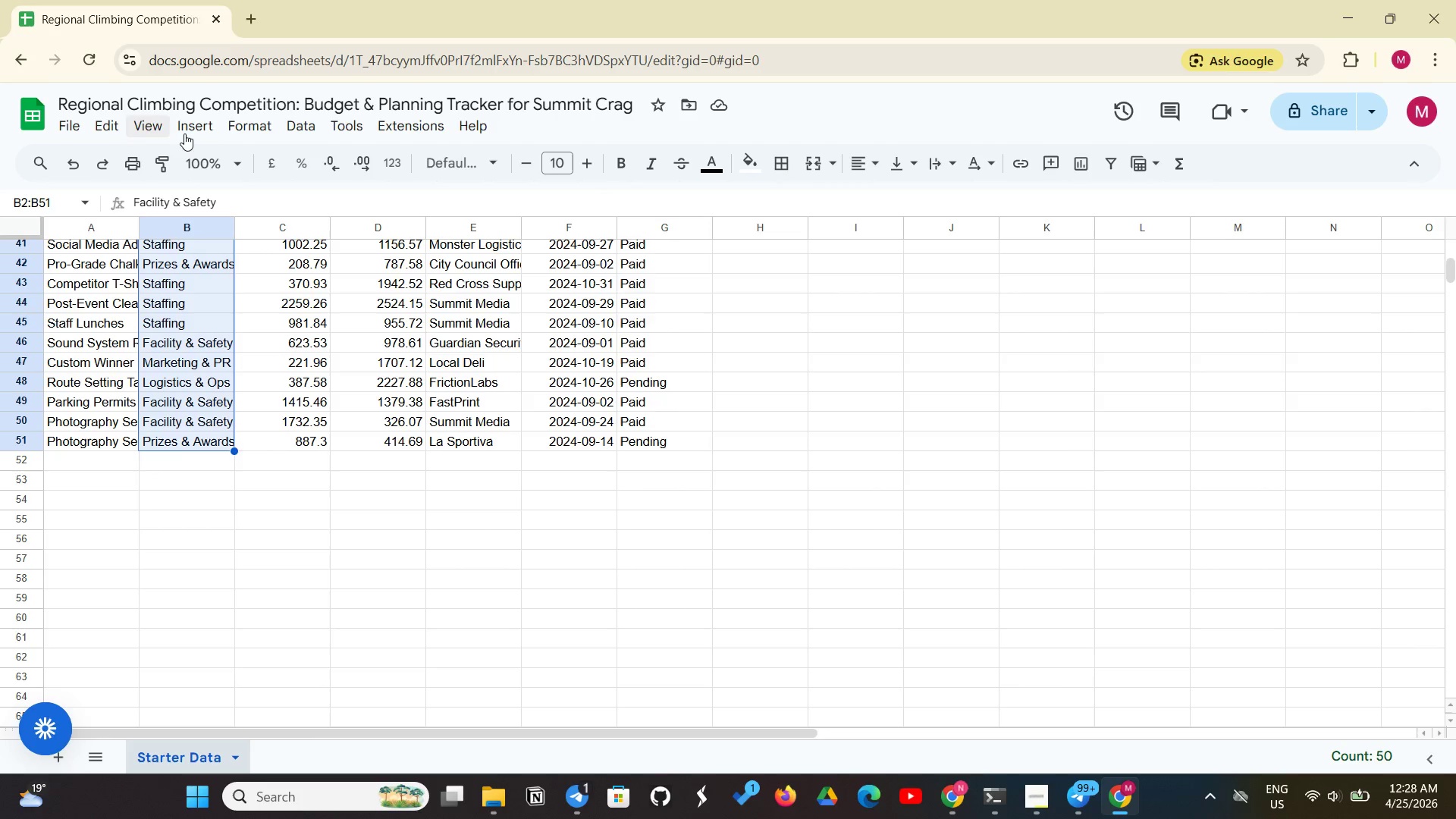 
left_click([190, 133])
 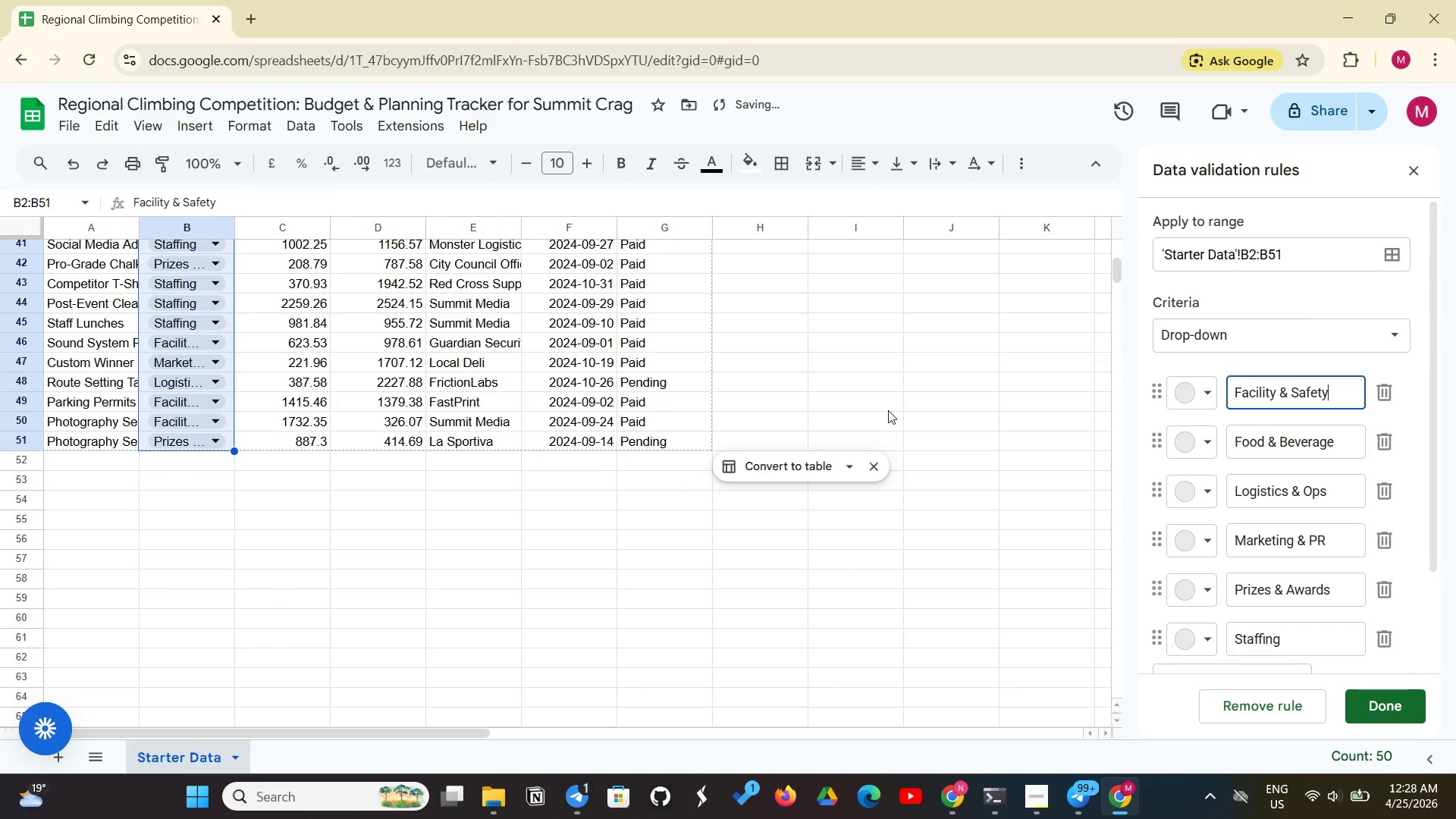 
wait(8.58)
 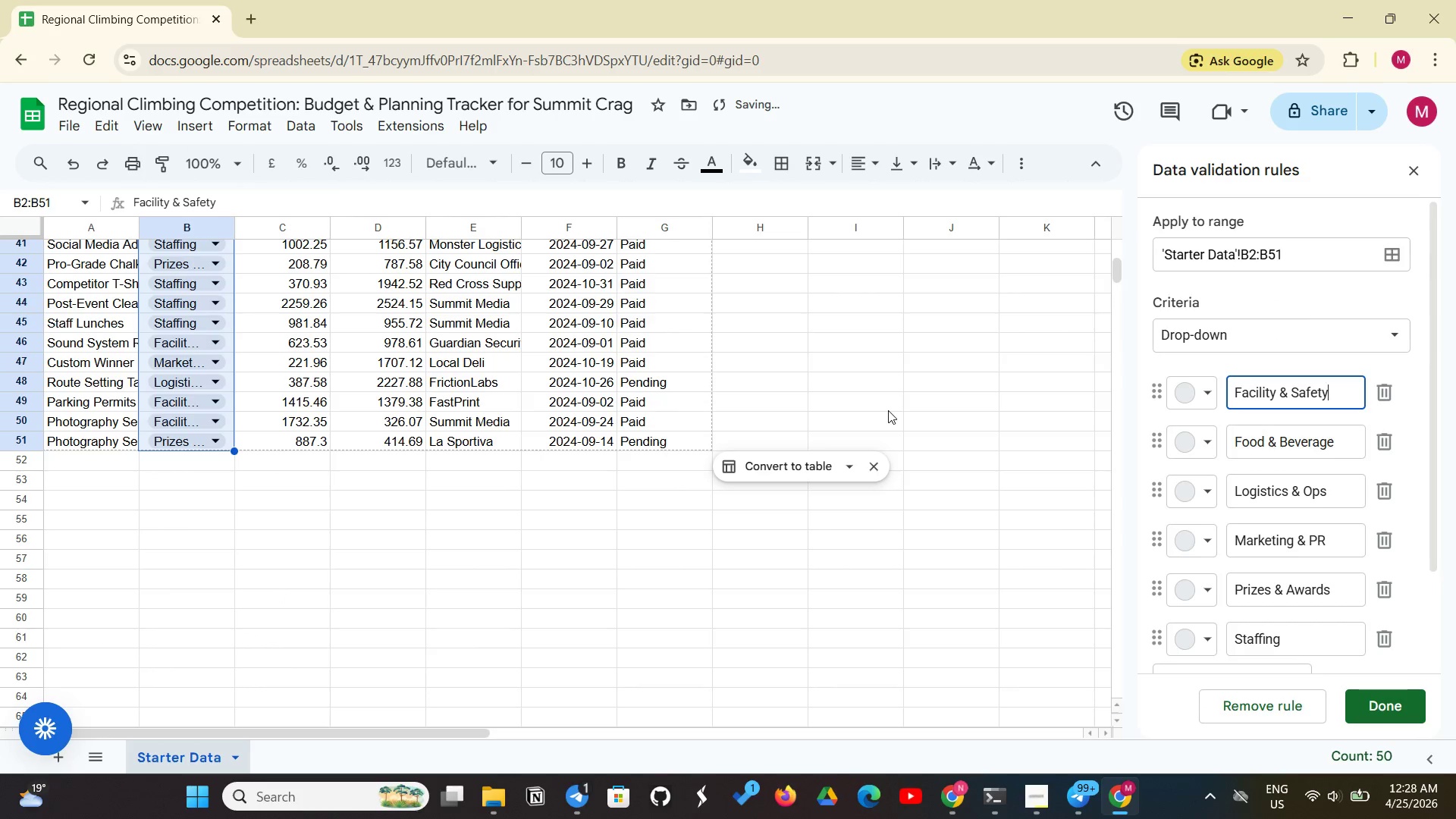 
left_click([1339, 359])
 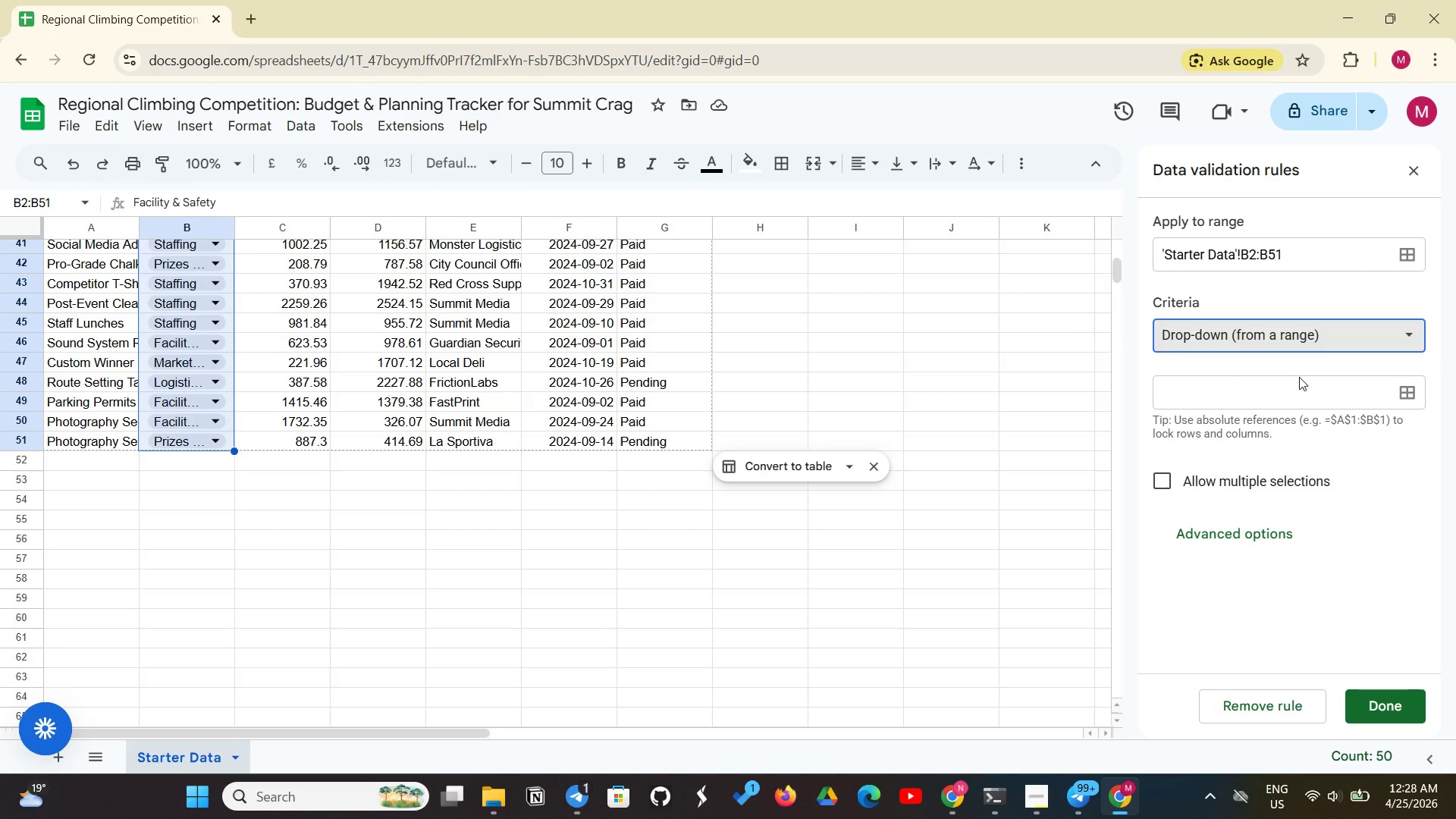 
left_click_drag(start_coordinate=[1299, 377], to_coordinate=[1294, 380])
 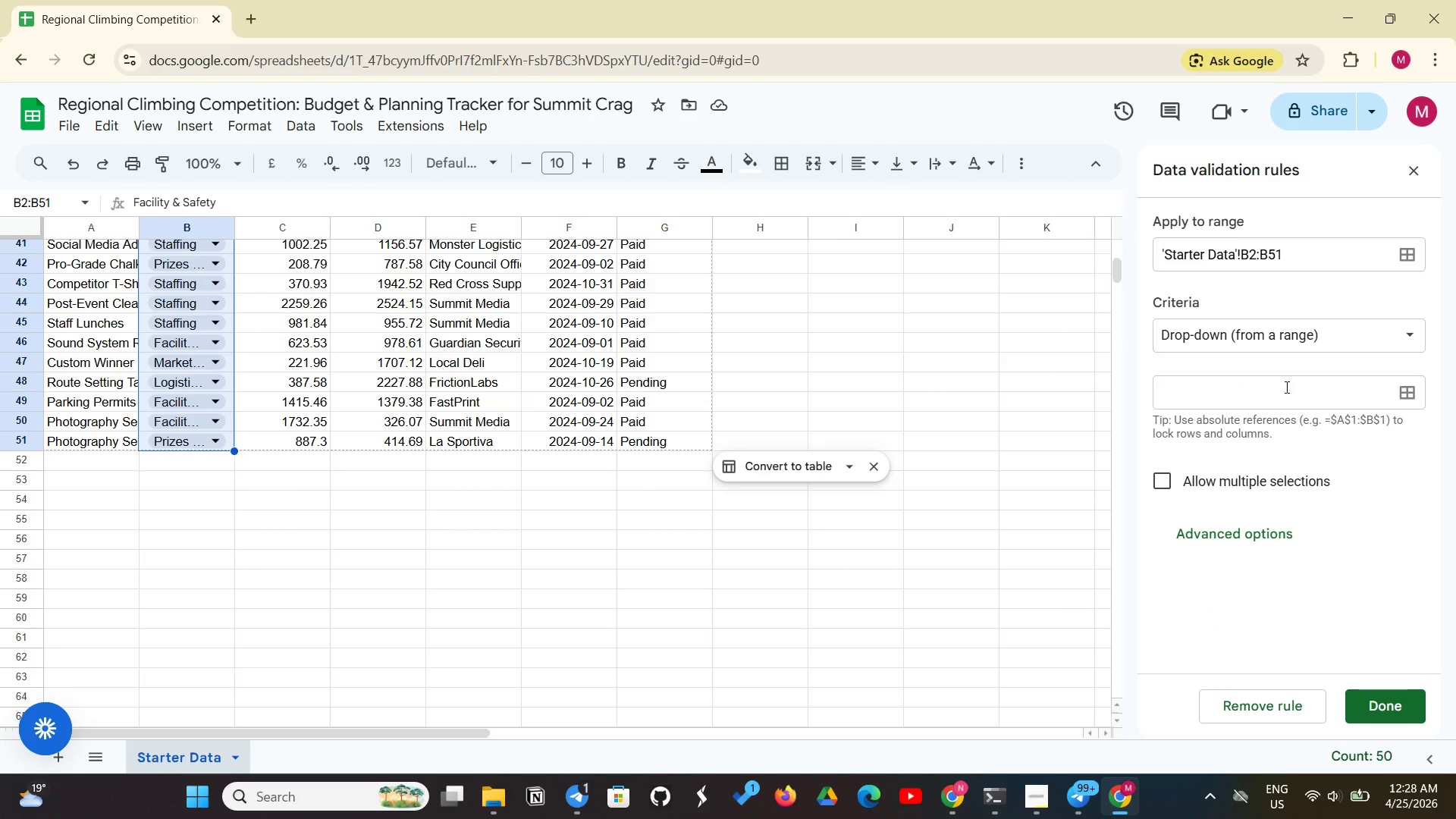 
left_click([1279, 399])
 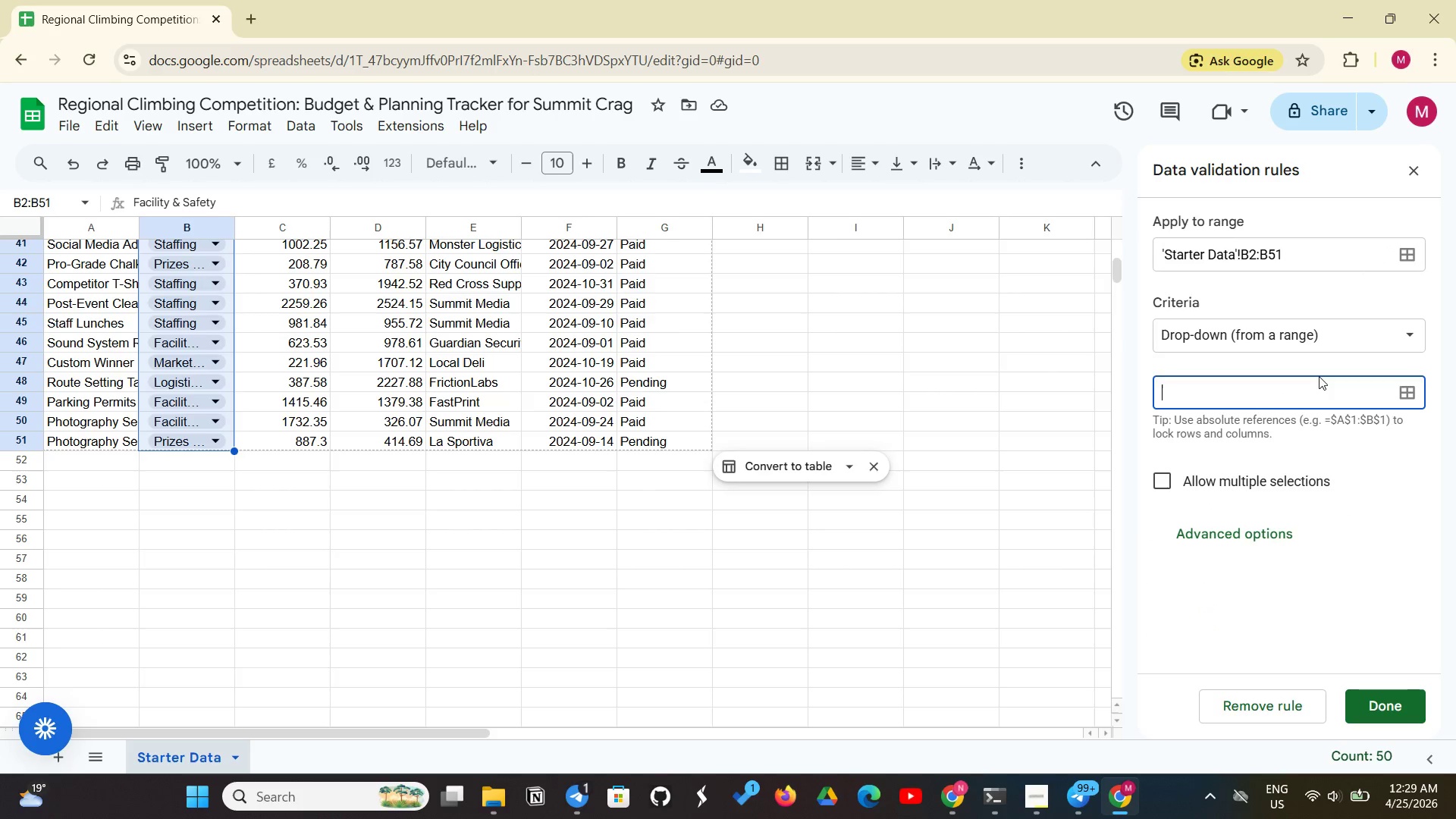 
wait(5.78)
 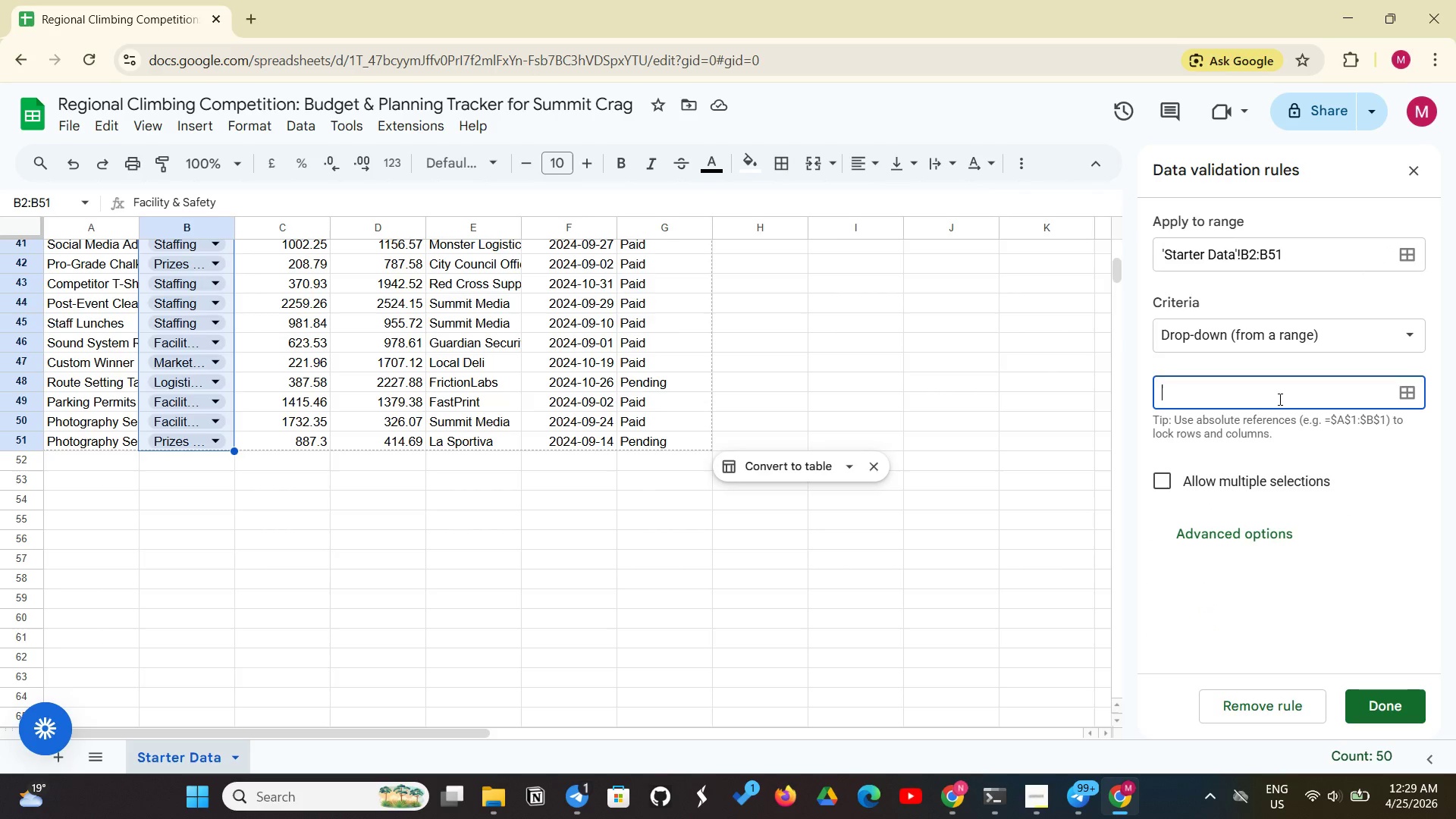 
type(Z1:Z6)
 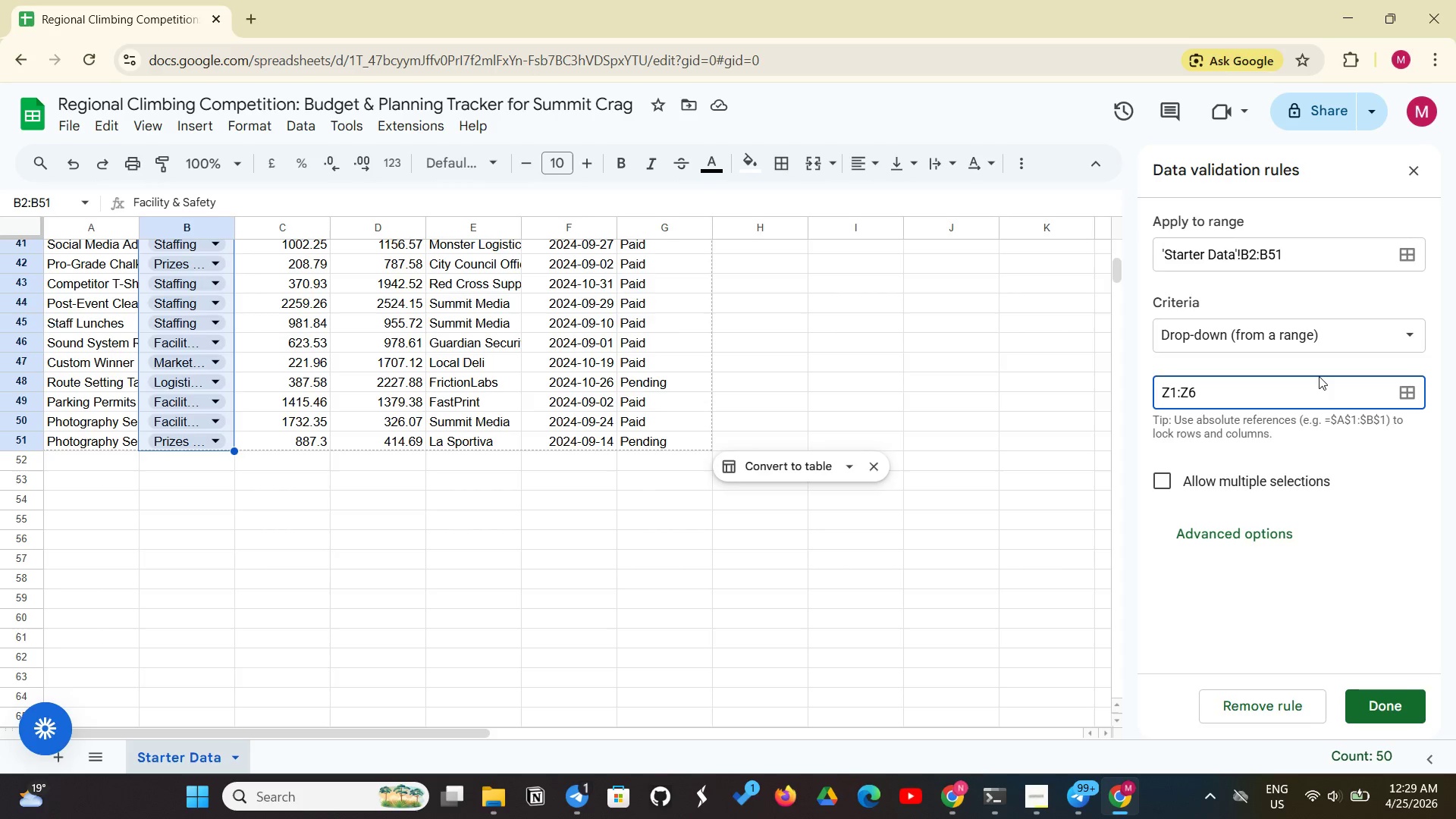 
left_click([1169, 386])
 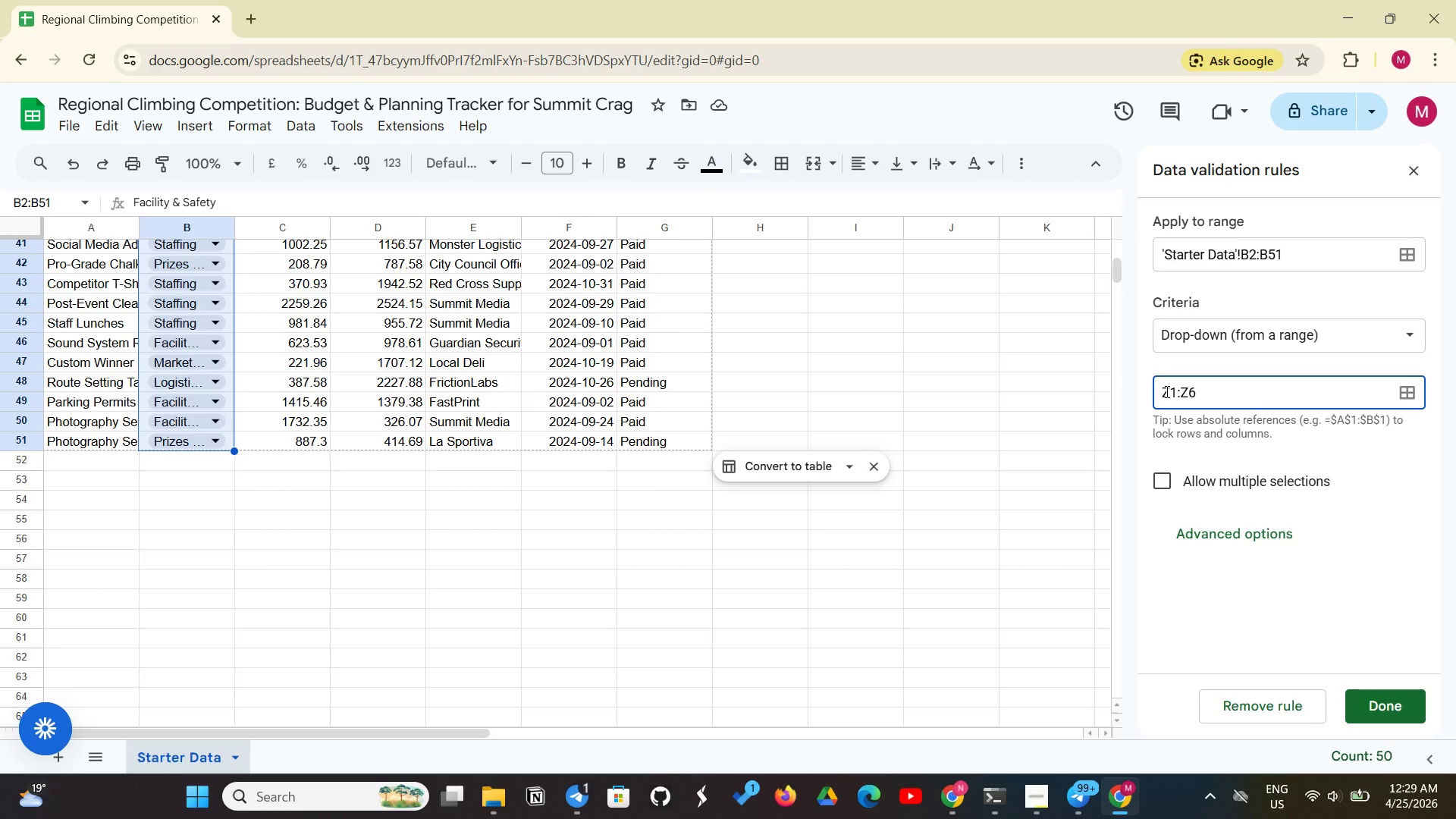 
left_click([1166, 391])
 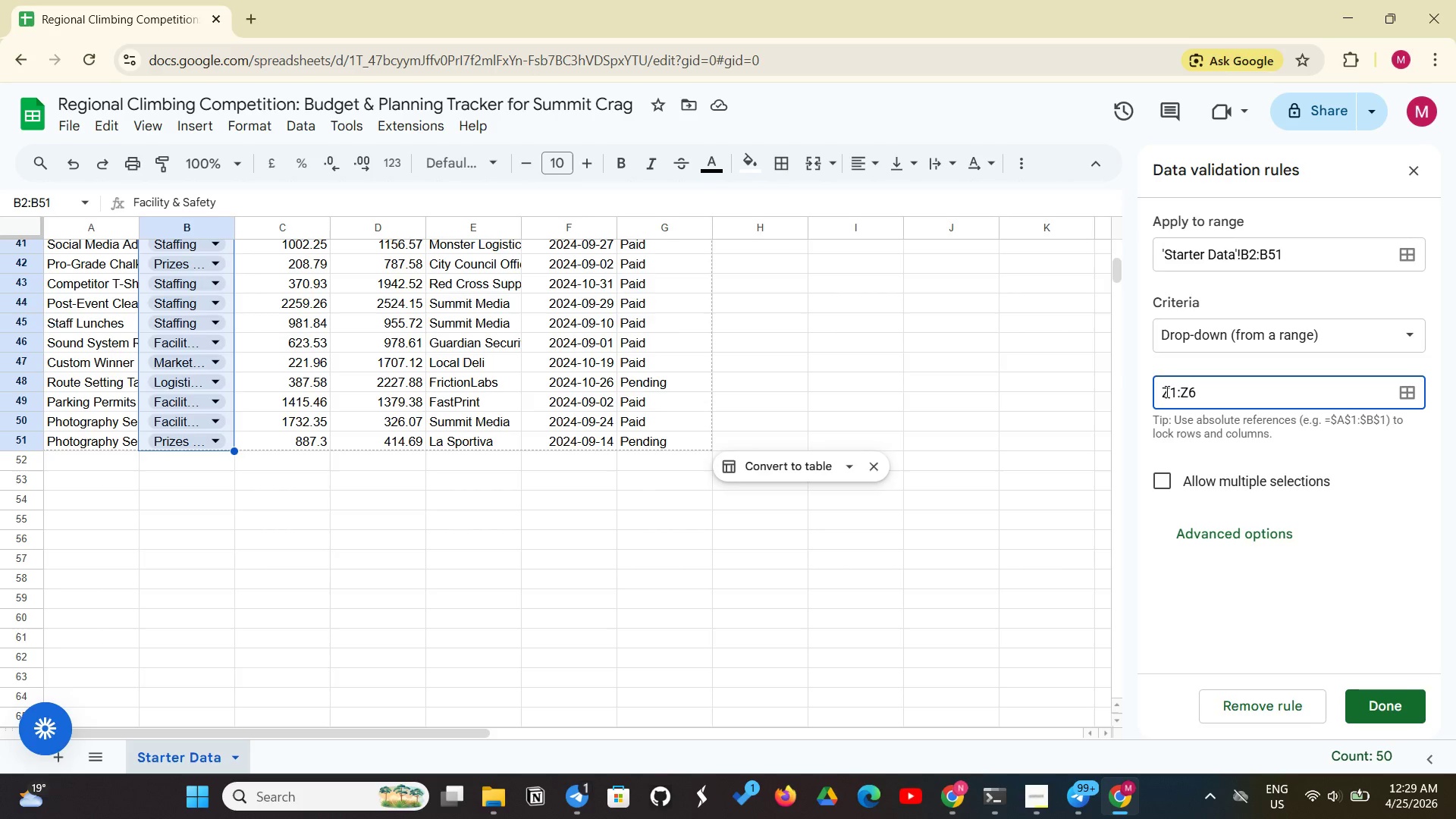 
left_click([1174, 393])
 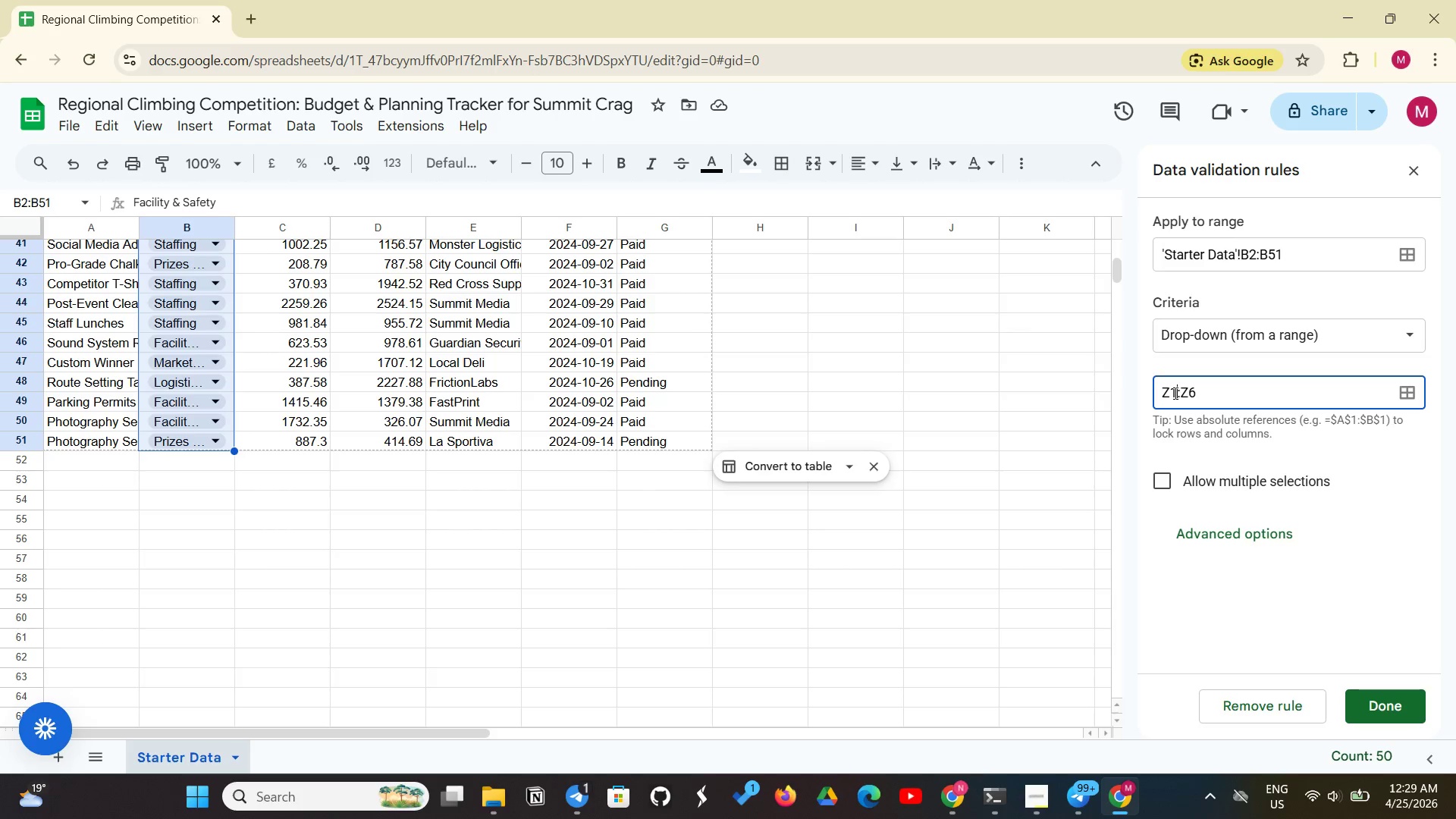 
key(Backspace)
key(Backspace)
type(H1)
 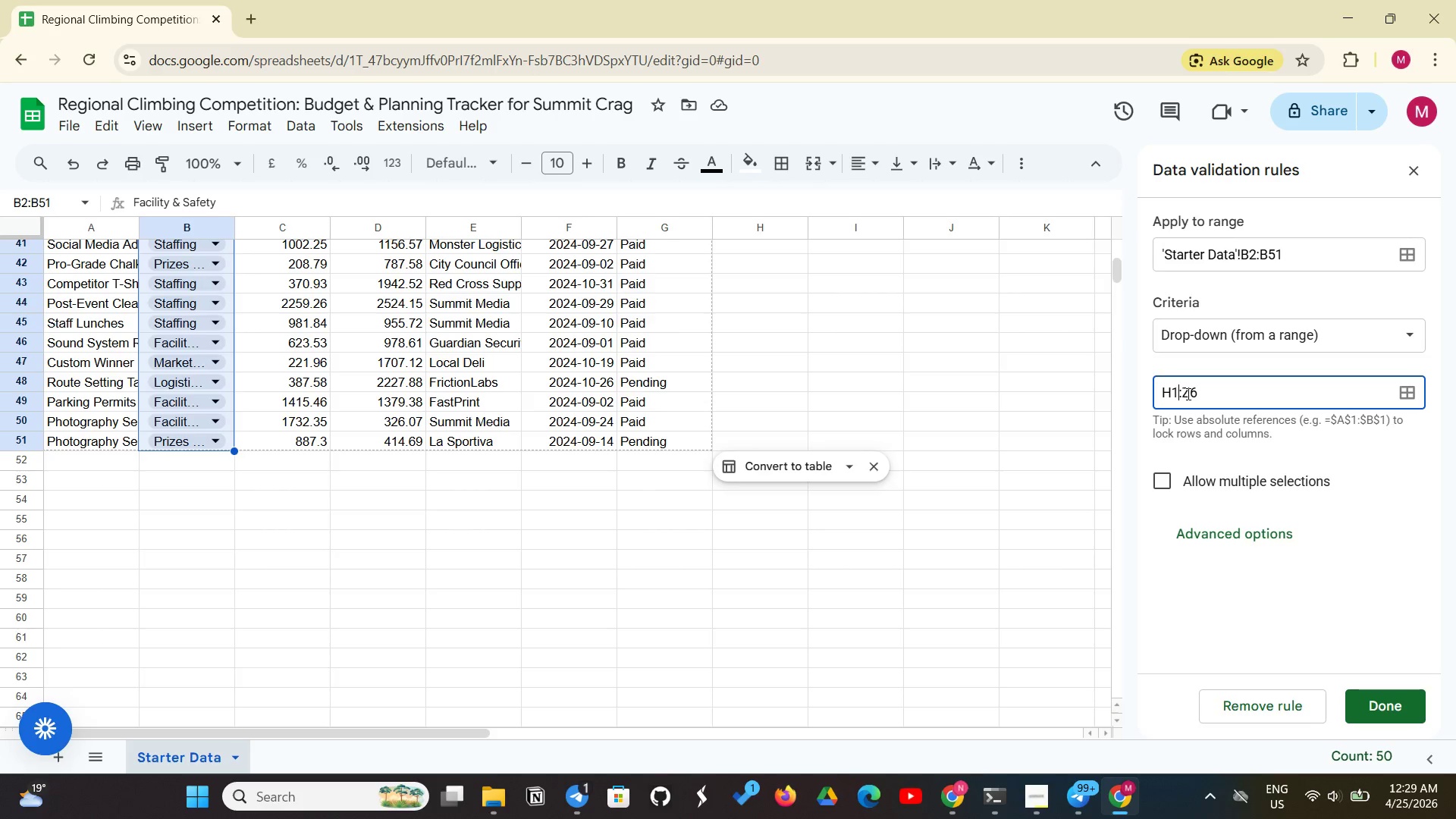 
left_click([1187, 394])
 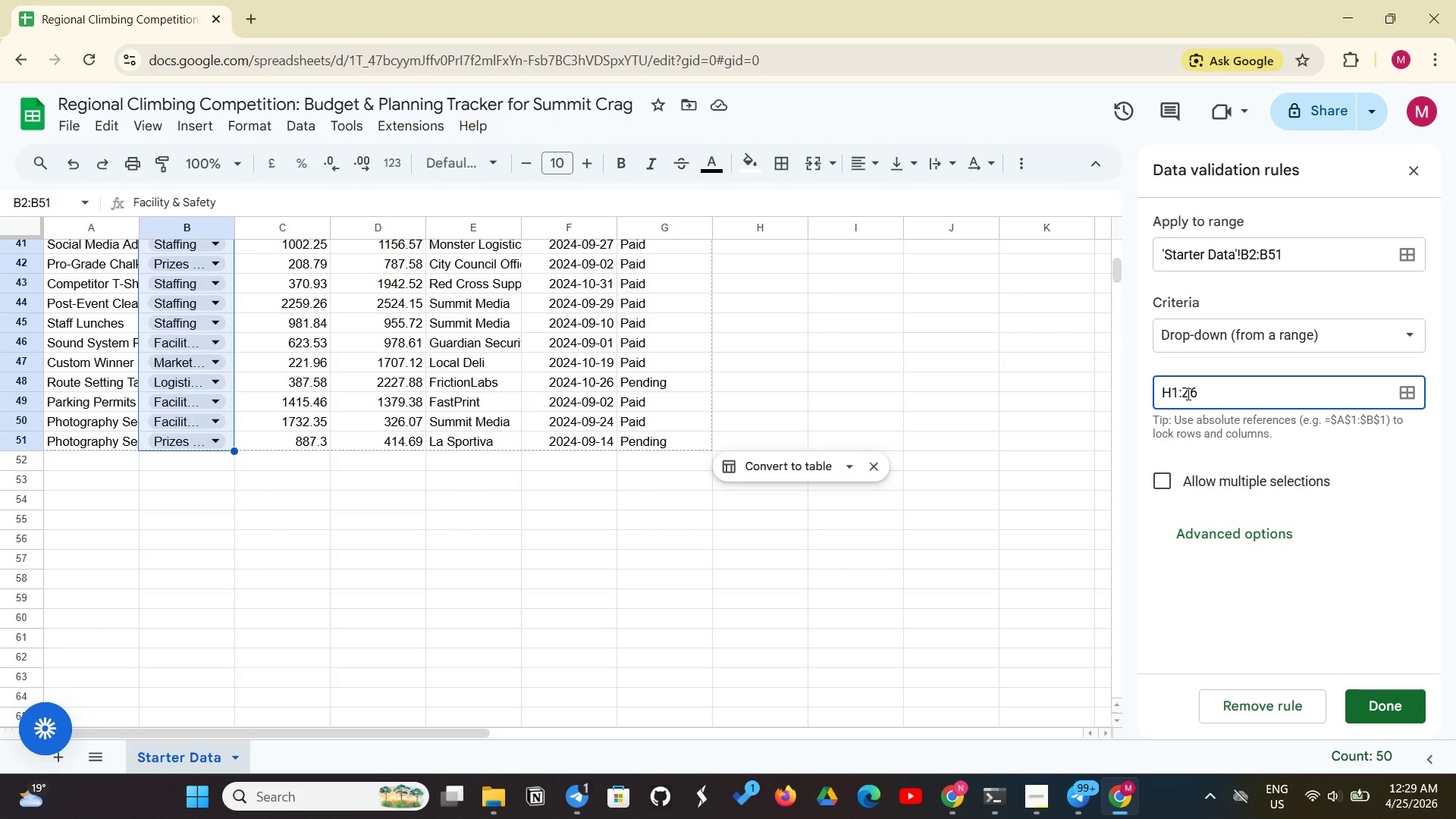 
key(Backspace)
 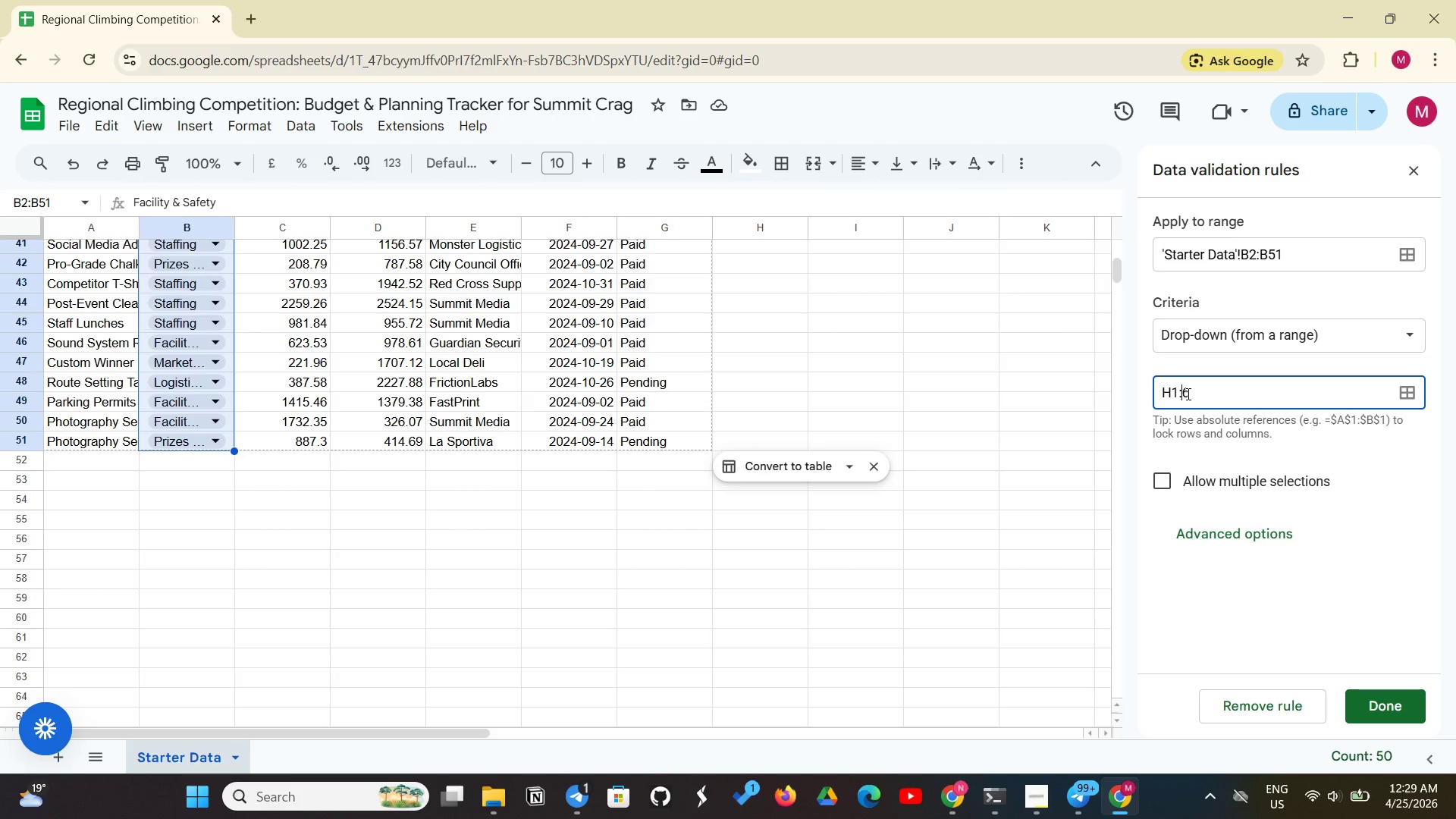 
key(Shift+H)
 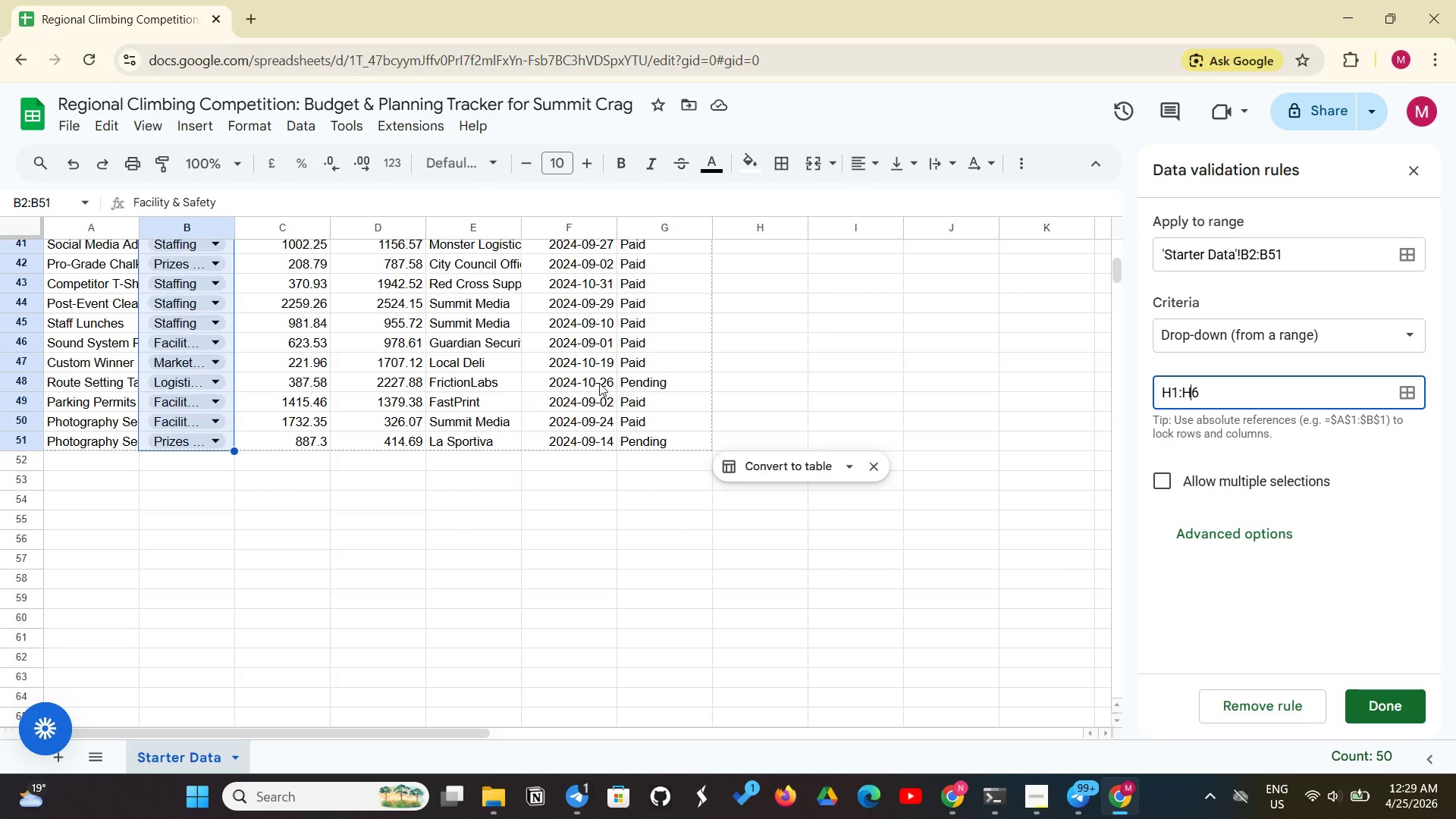 
scroll: coordinate [745, 340], scroll_direction: up, amount: 14.0
 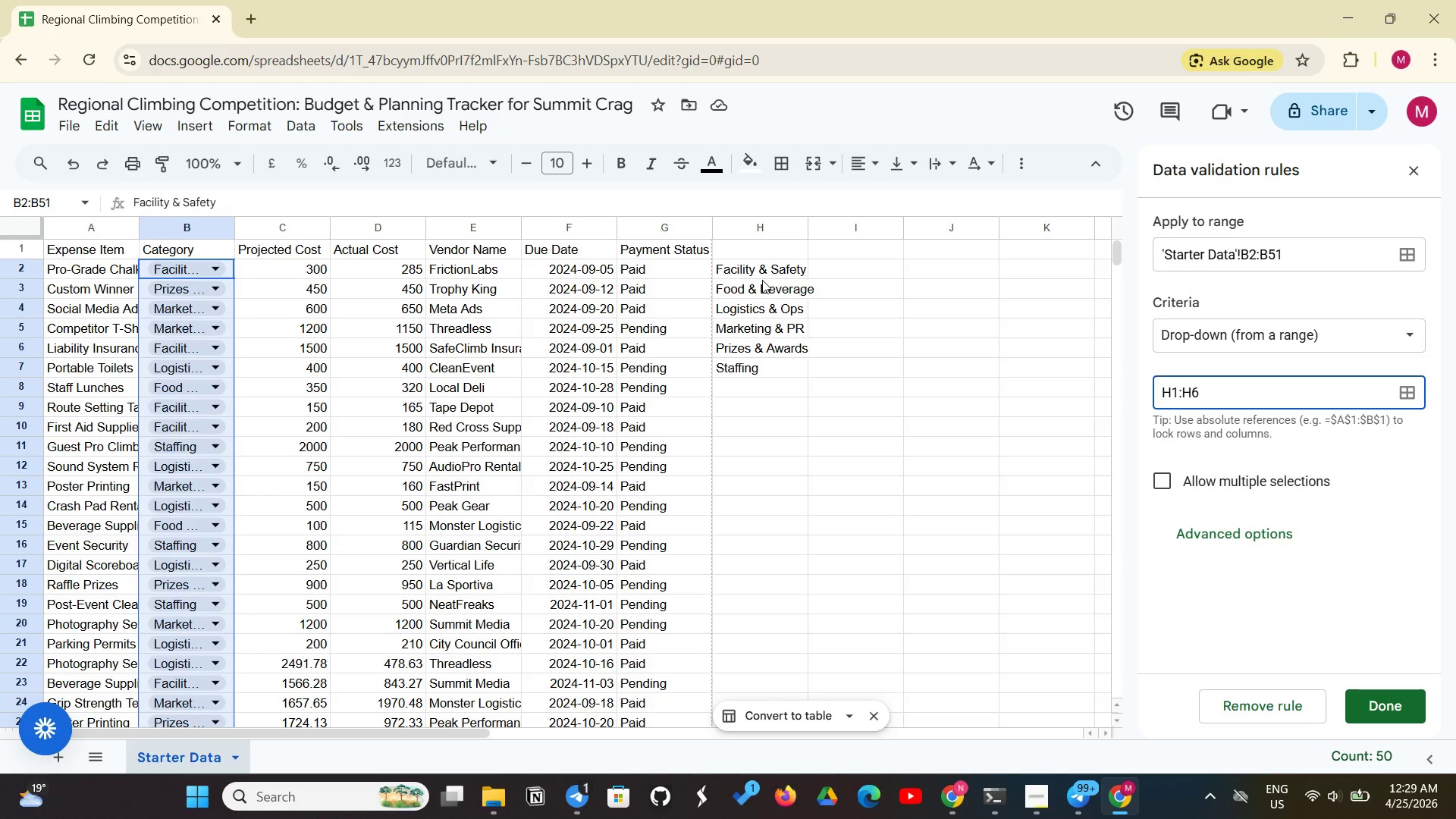 
left_click([786, 267])
 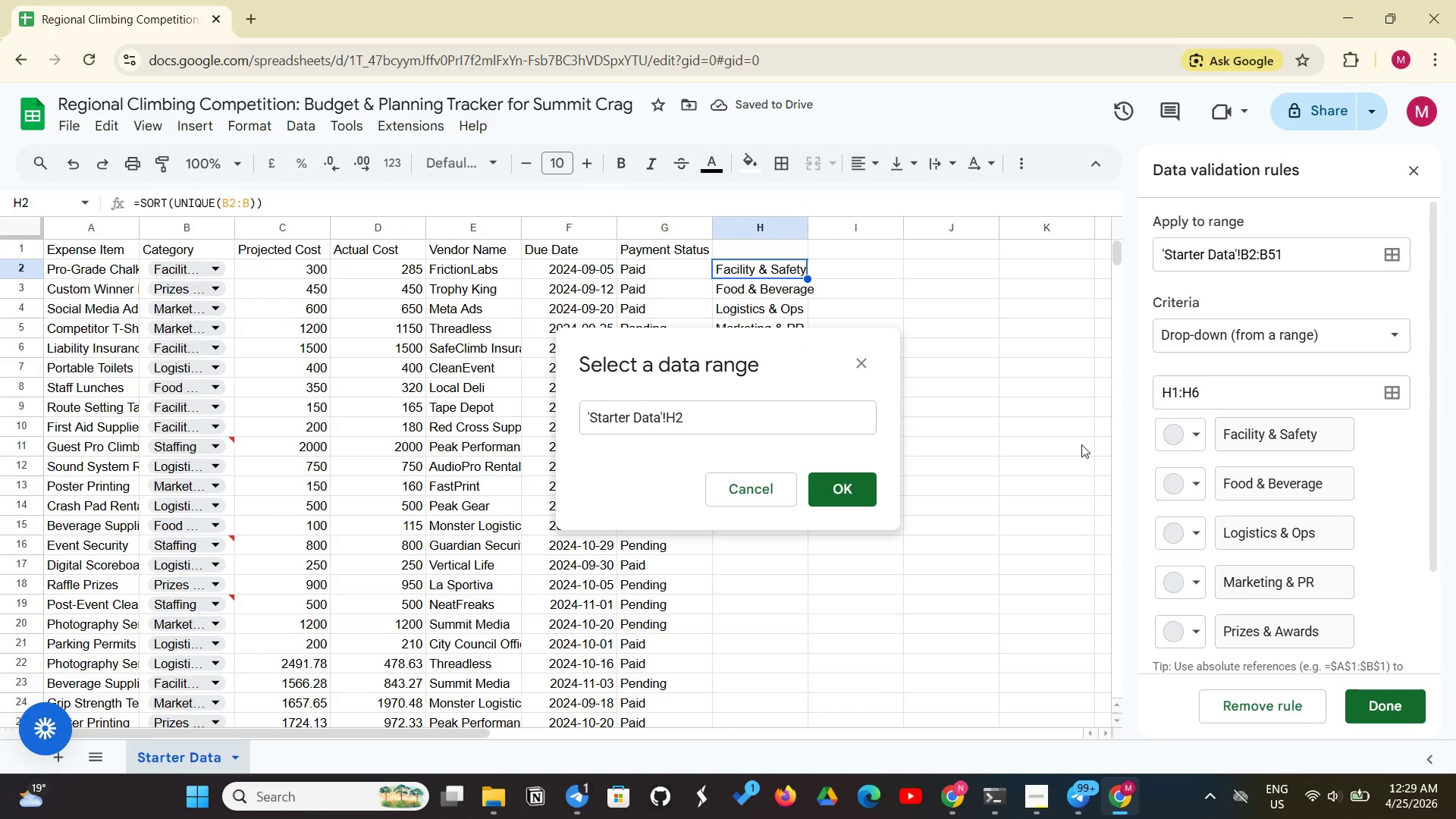 
wait(8.06)
 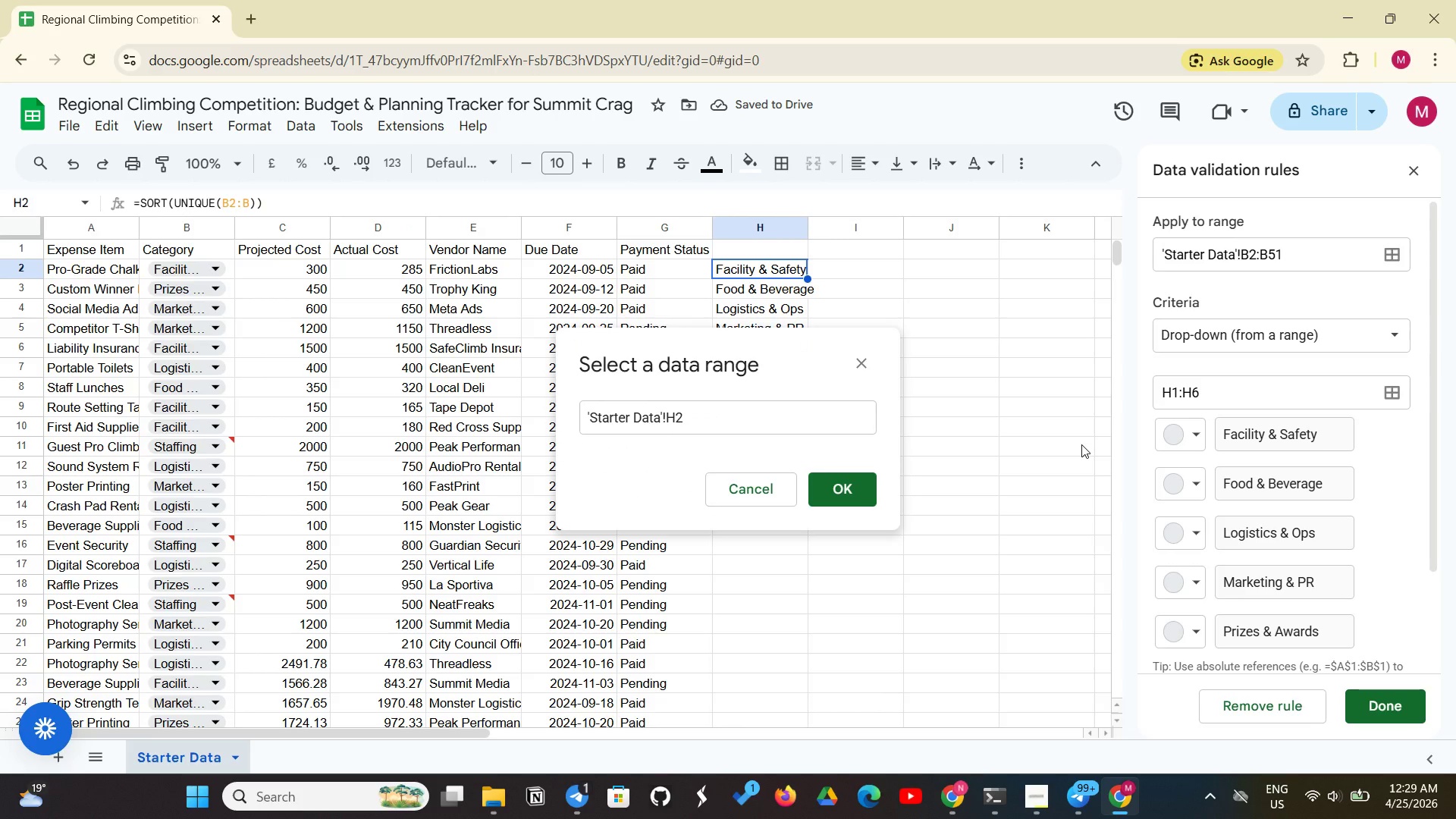 
left_click([747, 493])
 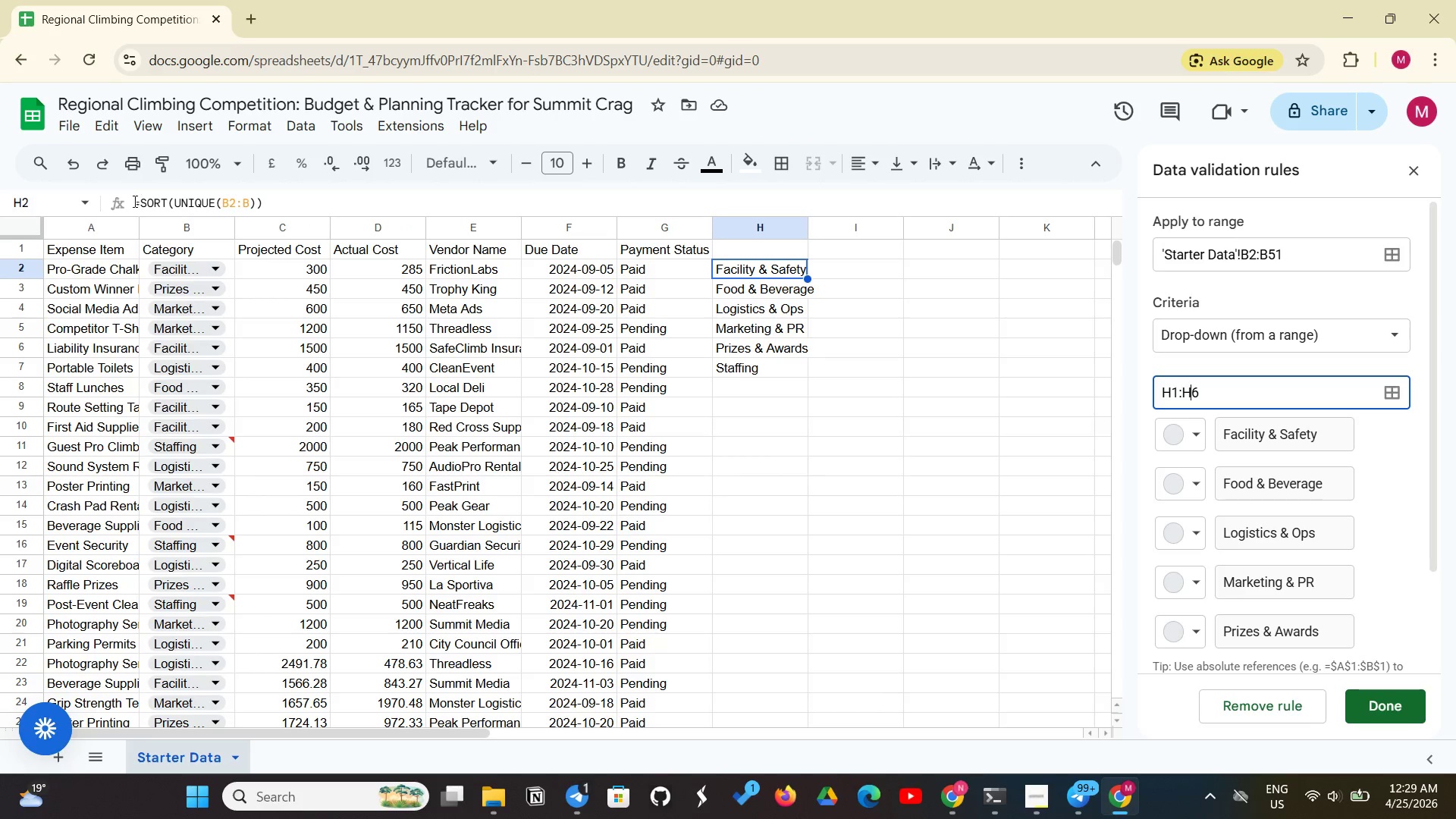 
left_click_drag(start_coordinate=[133, 201], to_coordinate=[309, 231])
 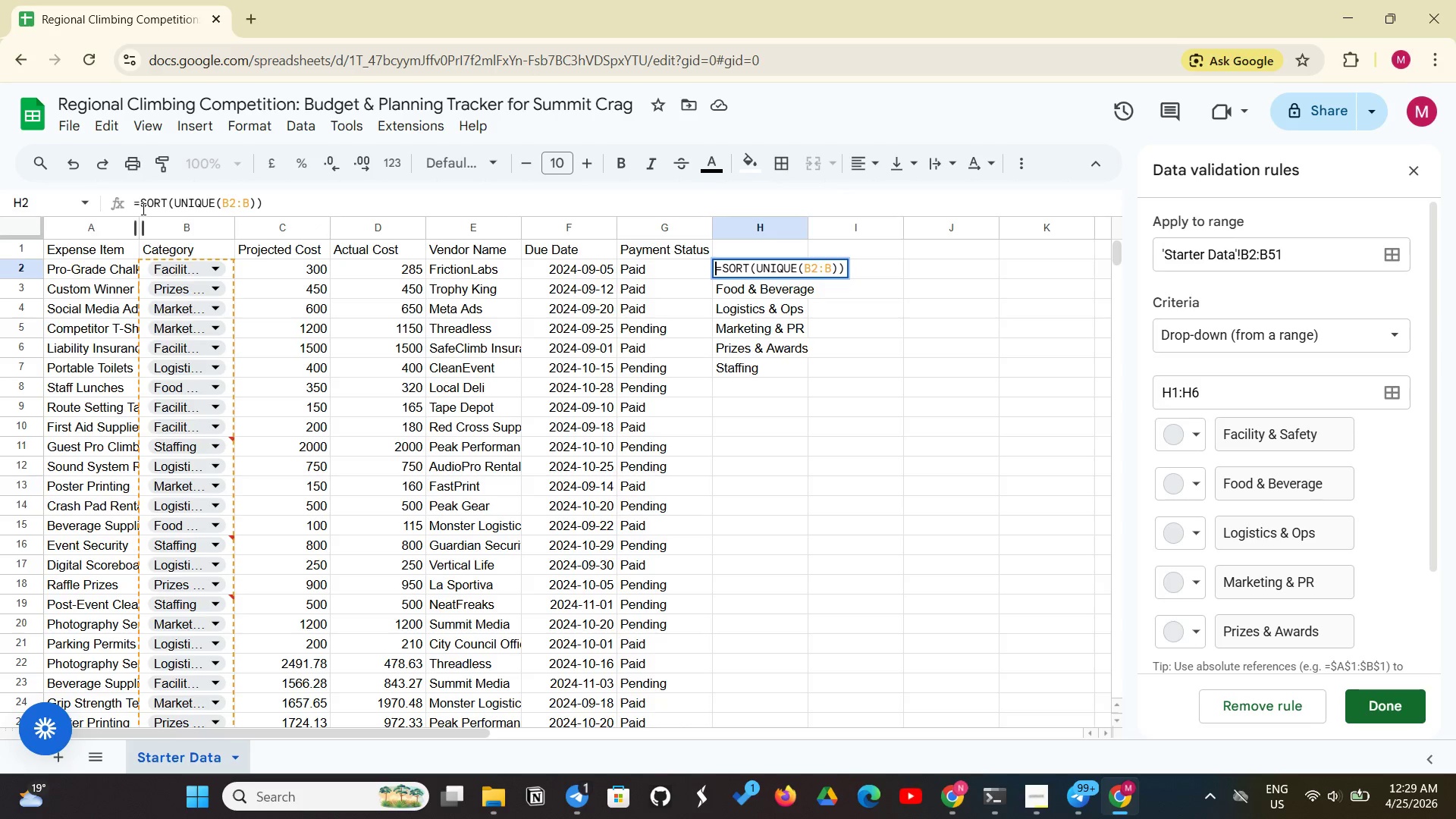 
left_click([139, 205])
 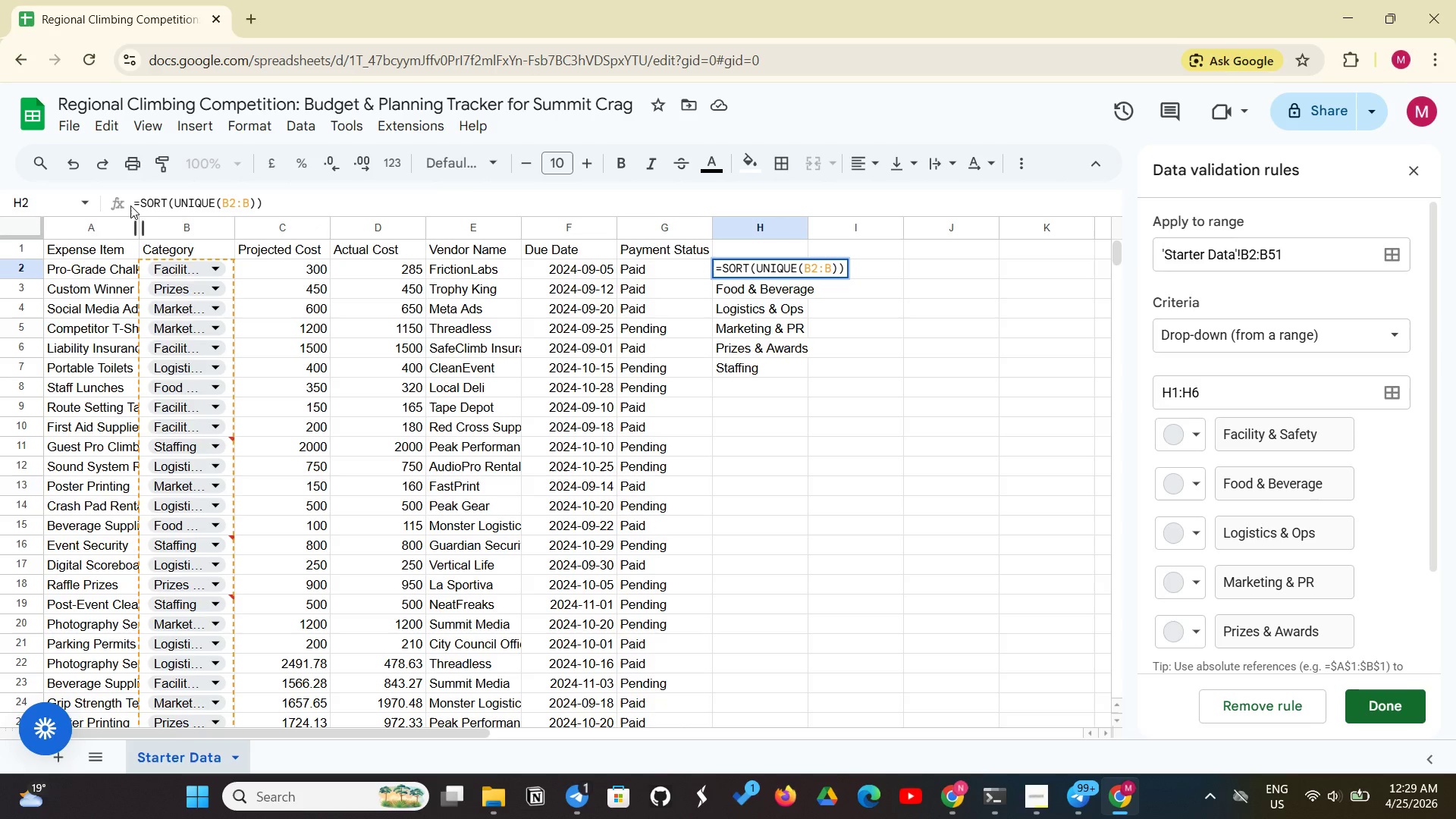 
left_click([135, 205])
 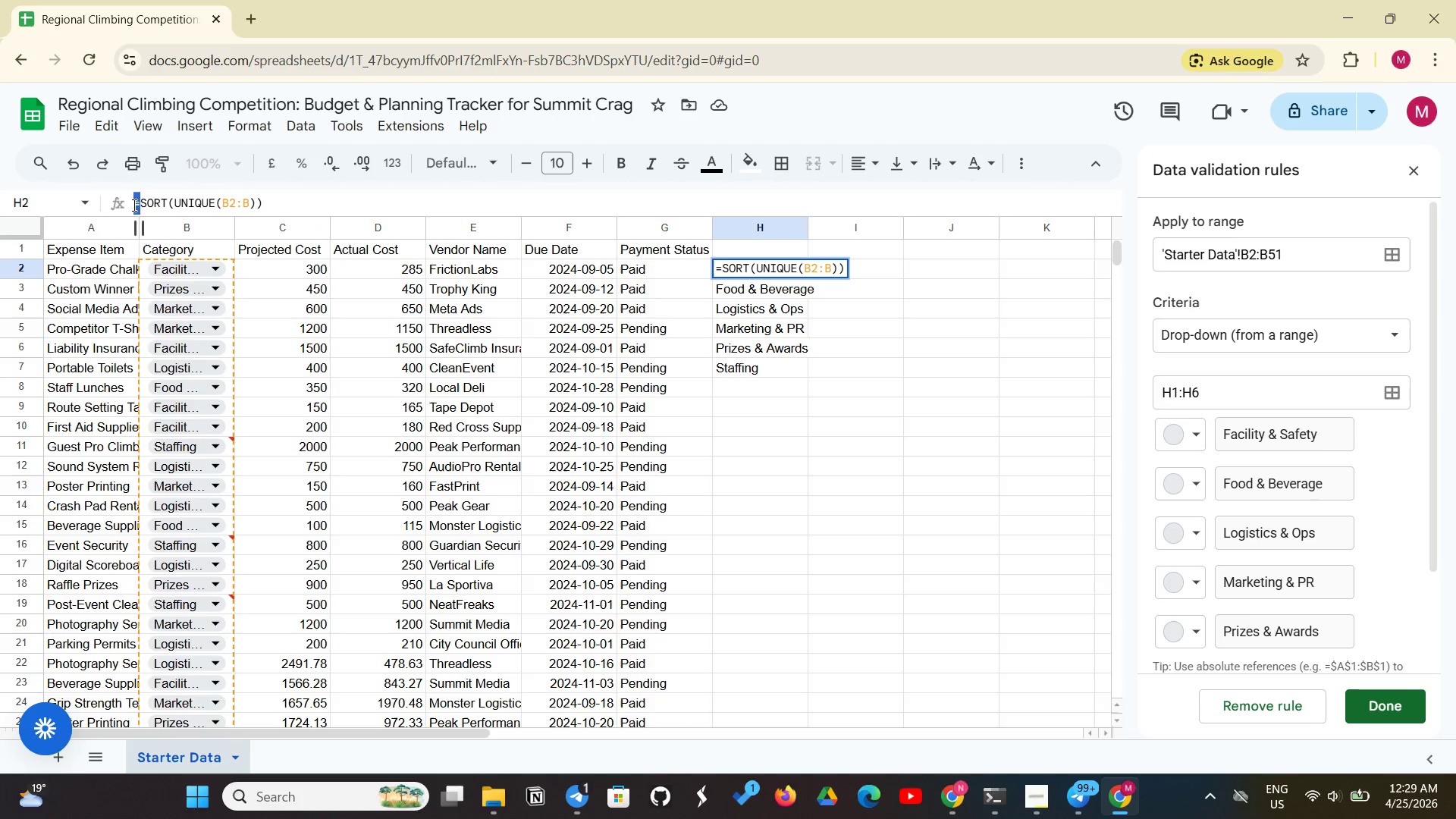 
left_click_drag(start_coordinate=[133, 205], to_coordinate=[243, 233])
 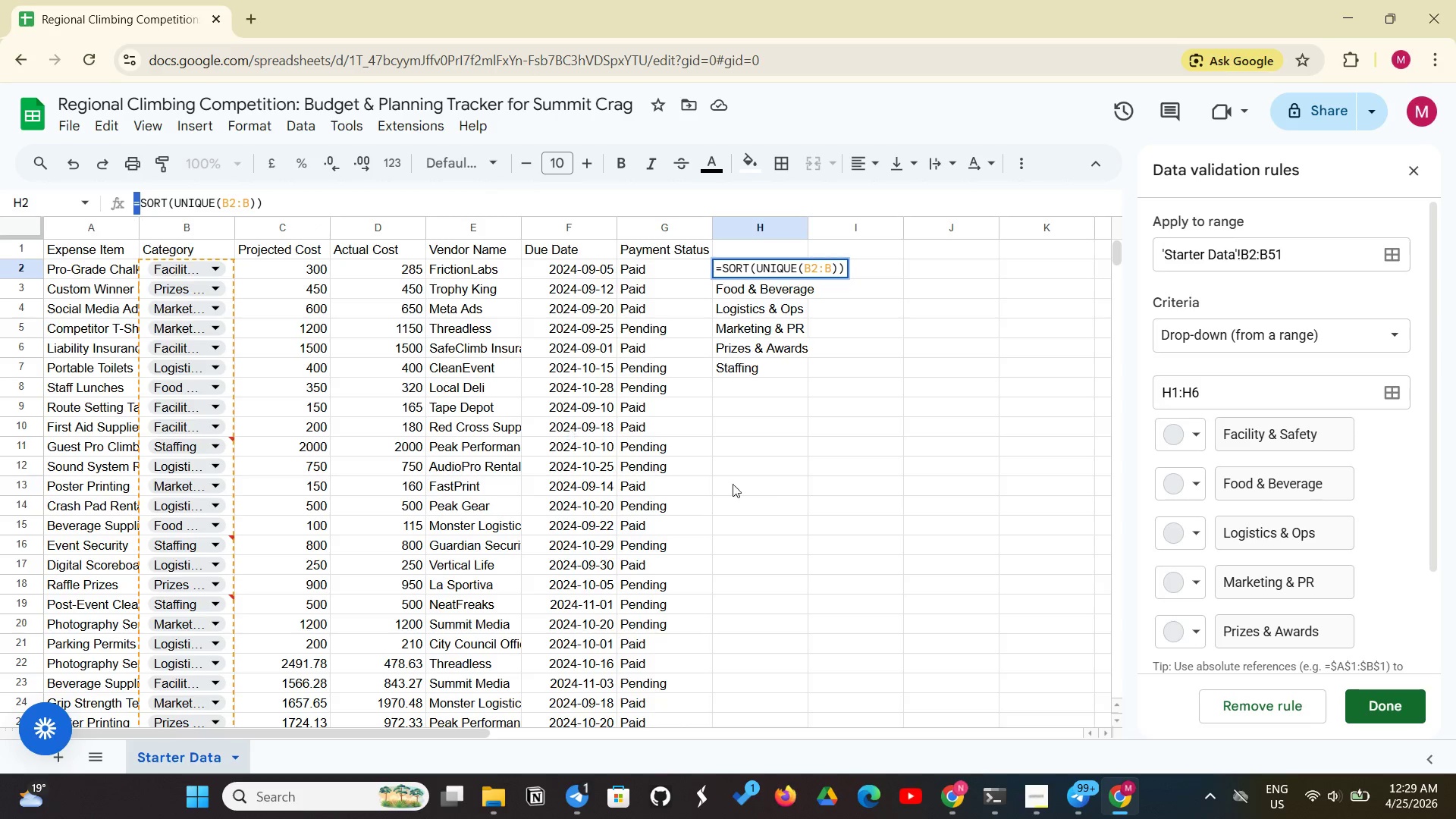 
left_click([782, 494])
 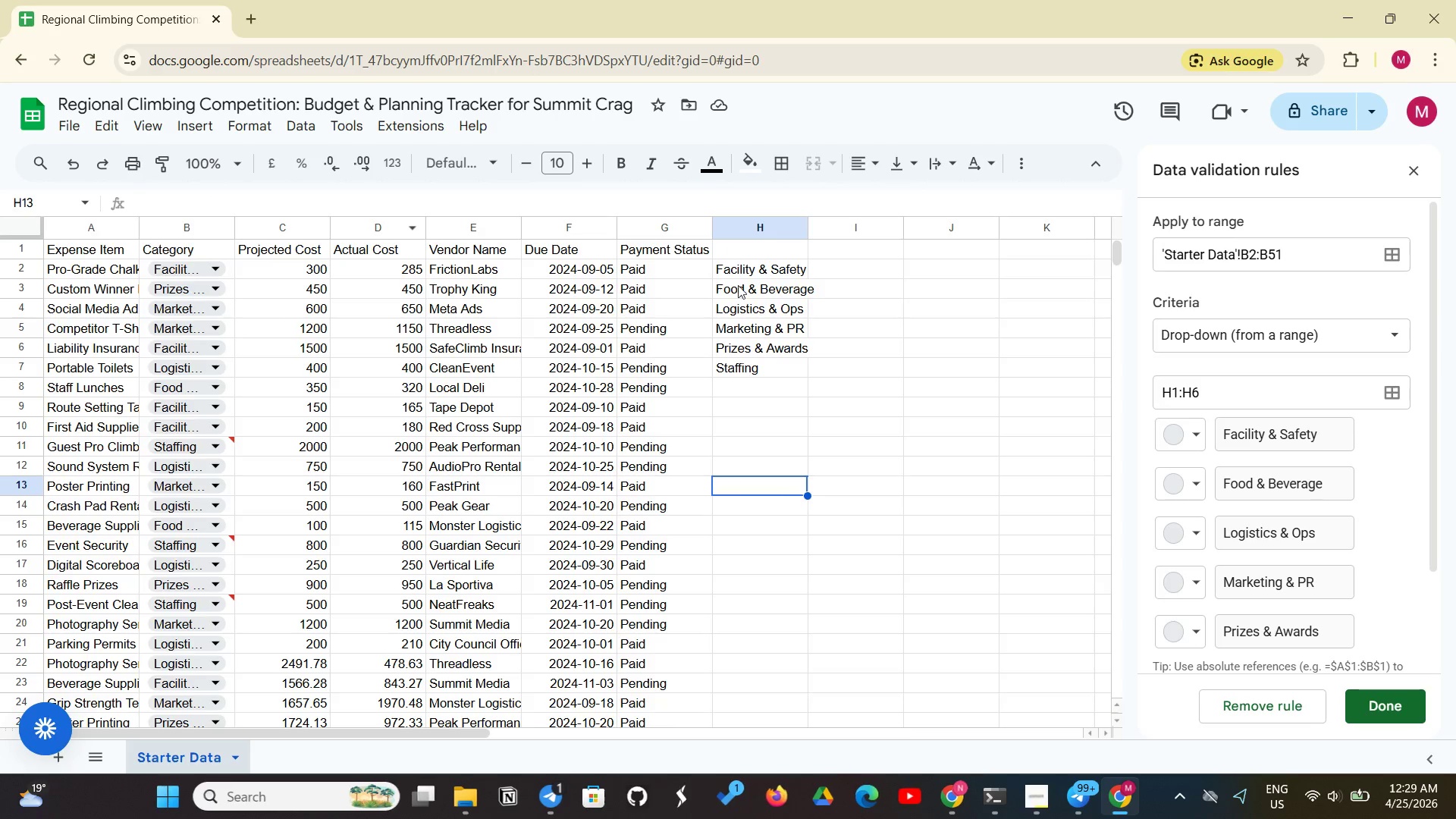 
left_click([759, 272])
 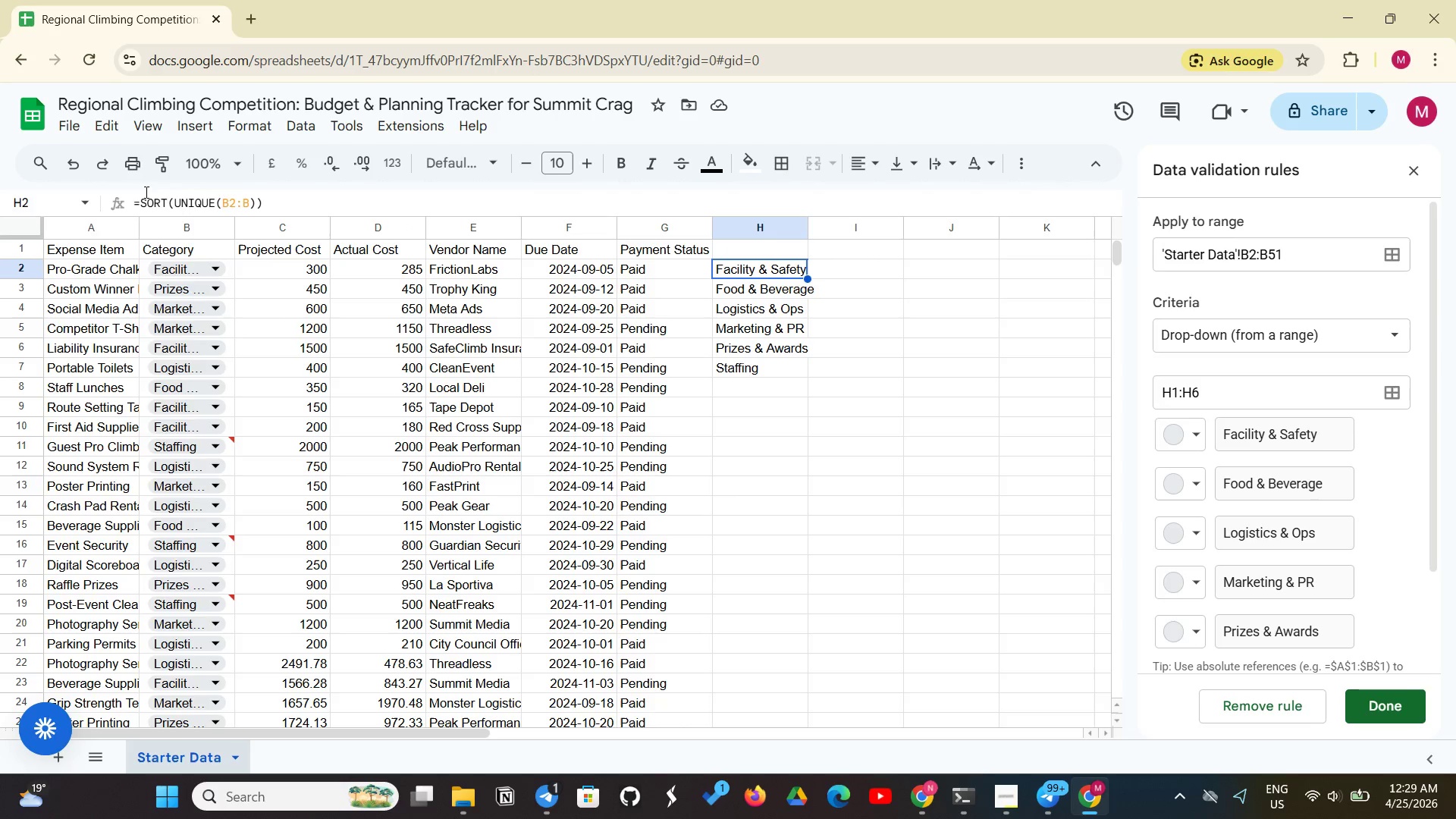 
left_click_drag(start_coordinate=[134, 199], to_coordinate=[308, 222])
 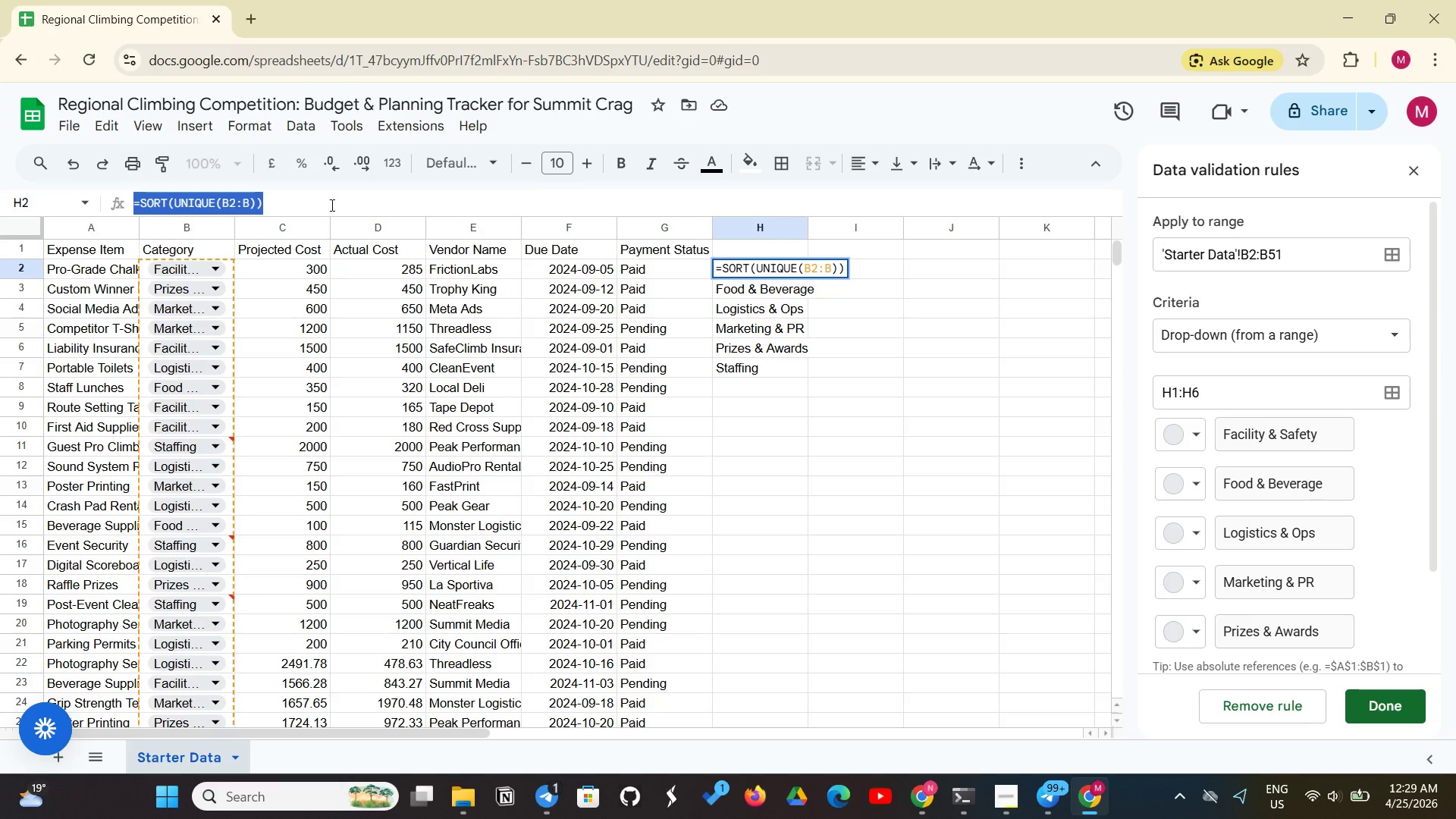 
key(Control+C)
 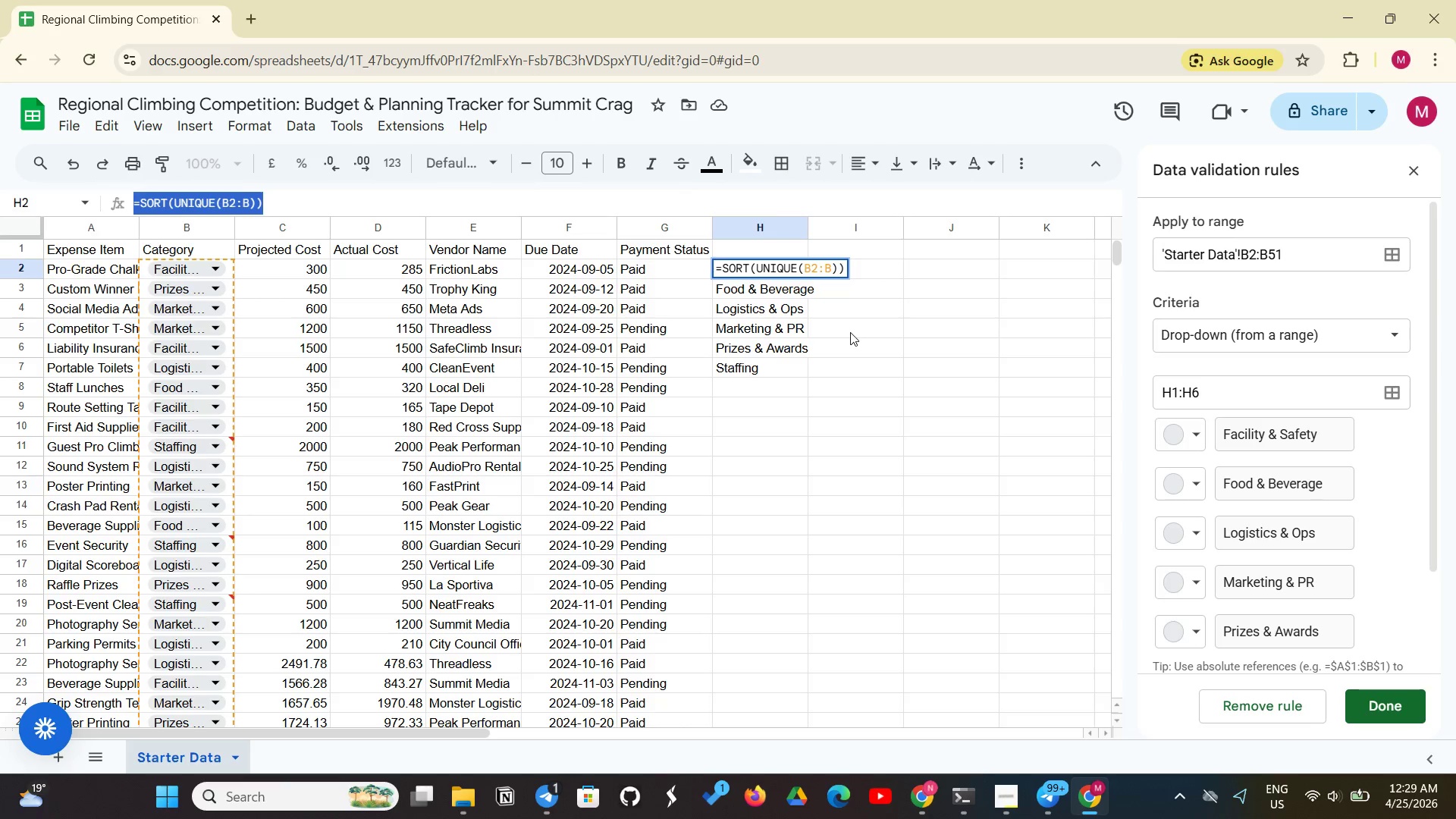 
key(Backspace)
 